 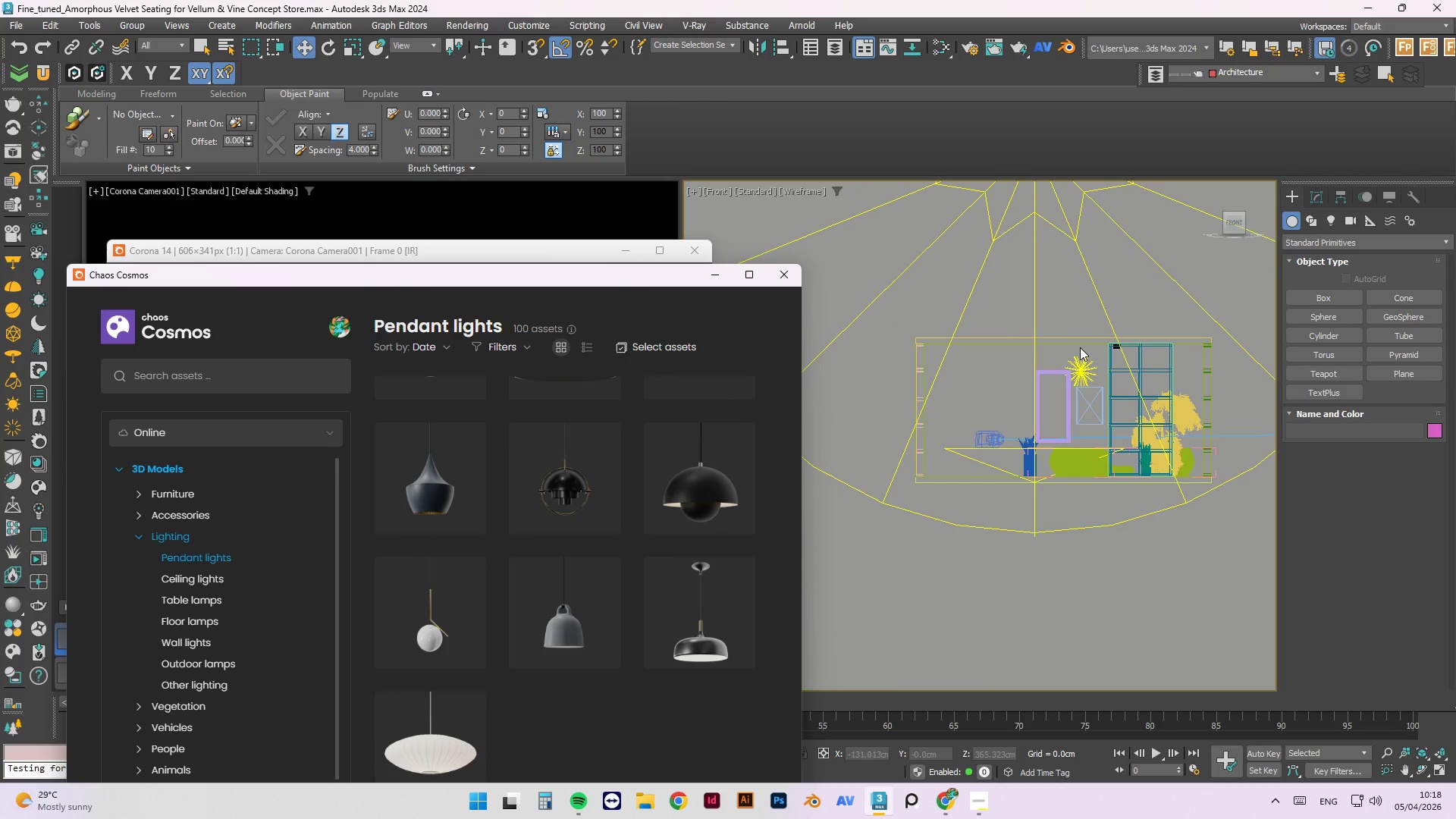 
scroll: coordinate [1076, 348], scroll_direction: up, amount: 2.0
 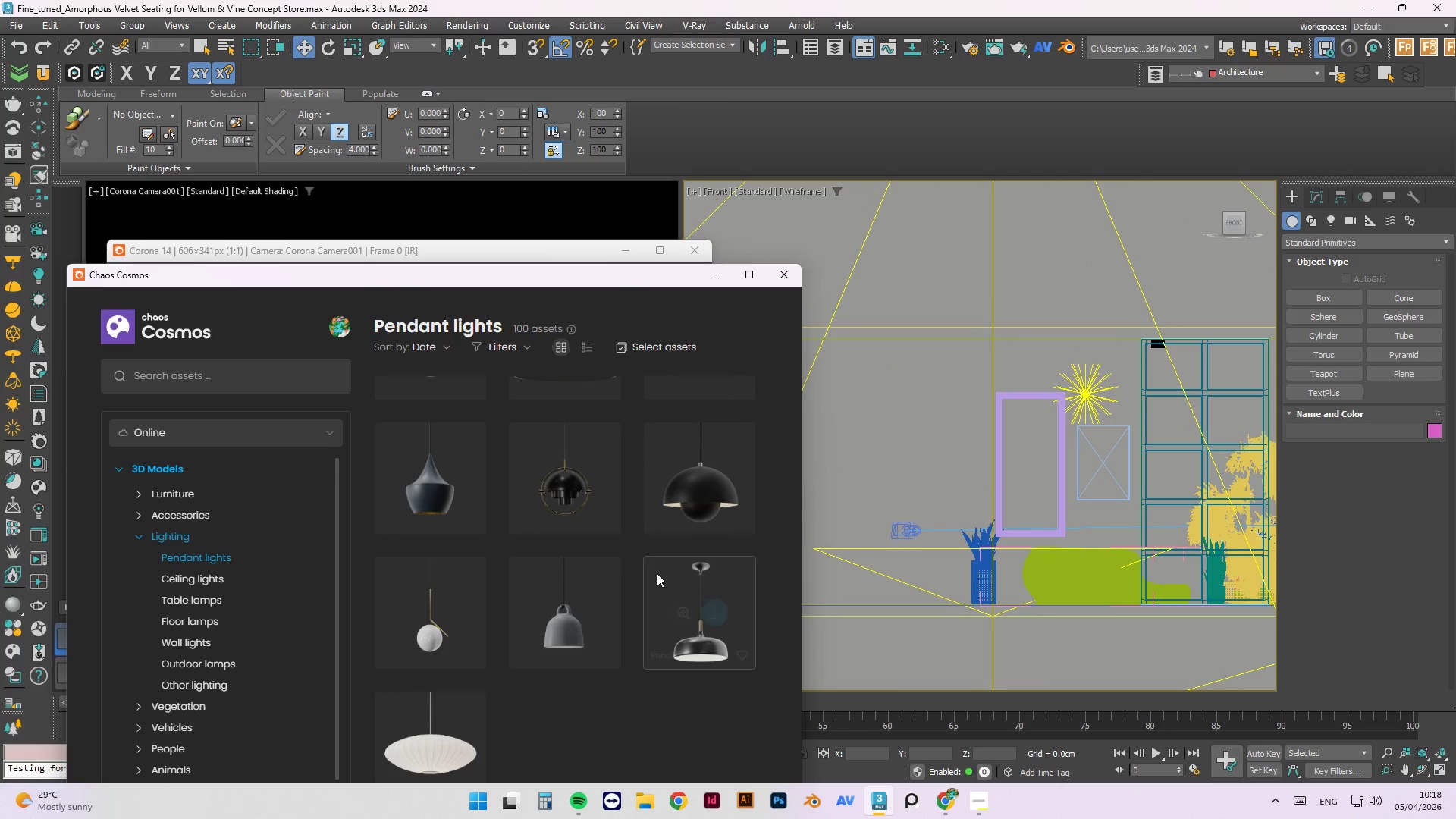 
scroll: coordinate [573, 525], scroll_direction: down, amount: 2.0
 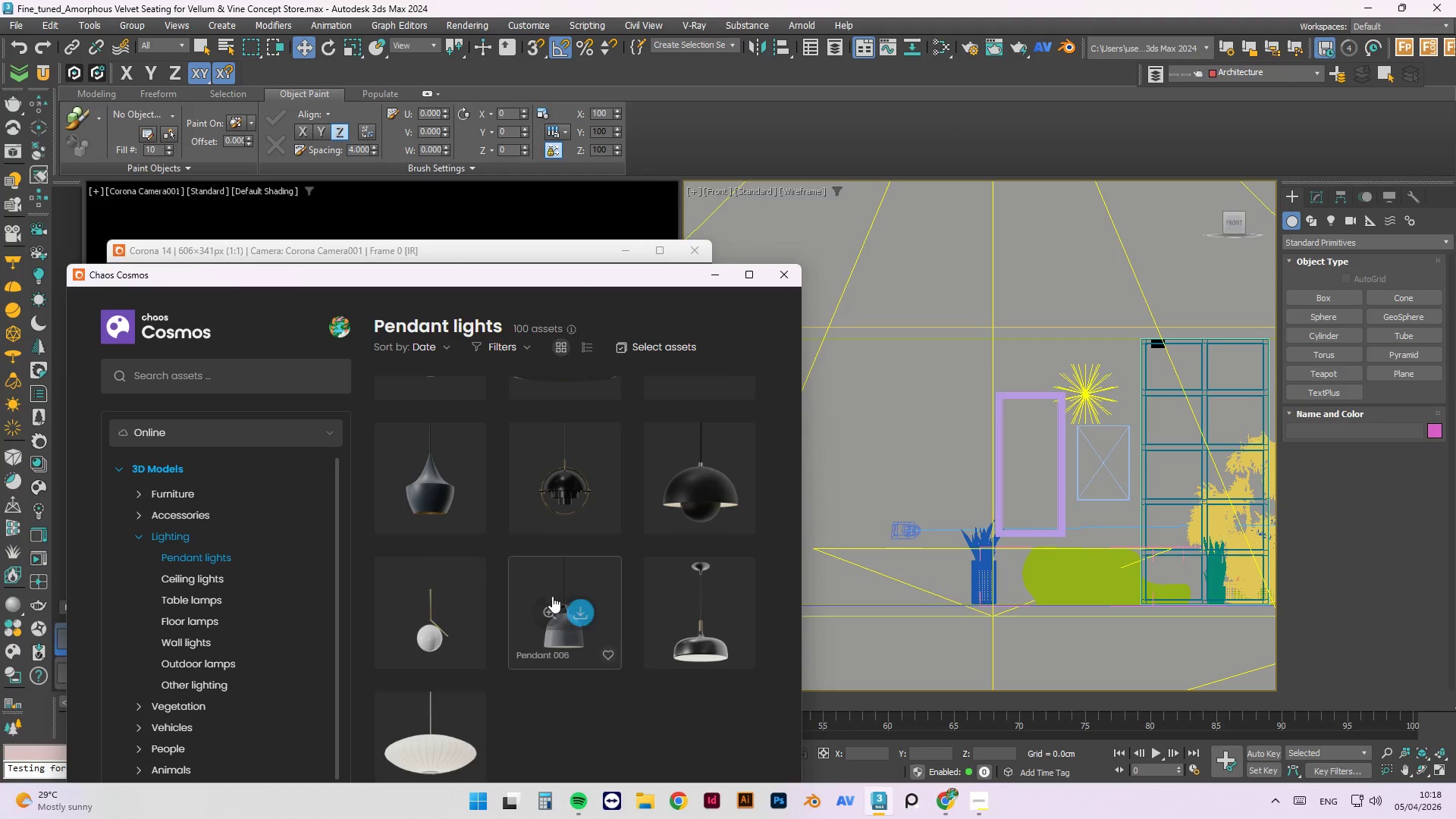 
left_click_drag(start_coordinate=[489, 284], to_coordinate=[548, 262])
 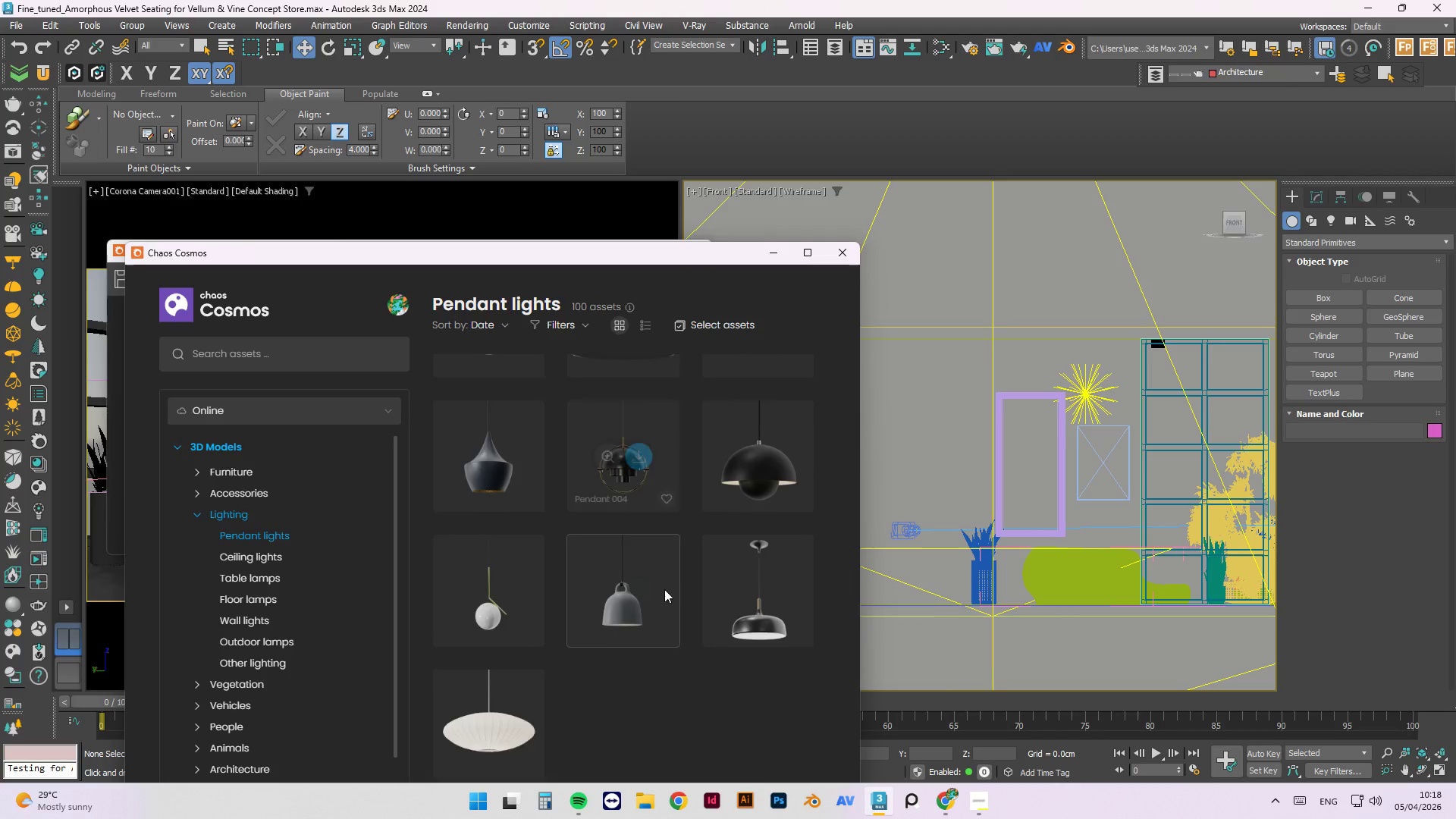 
scroll: coordinate [776, 482], scroll_direction: up, amount: 20.0
 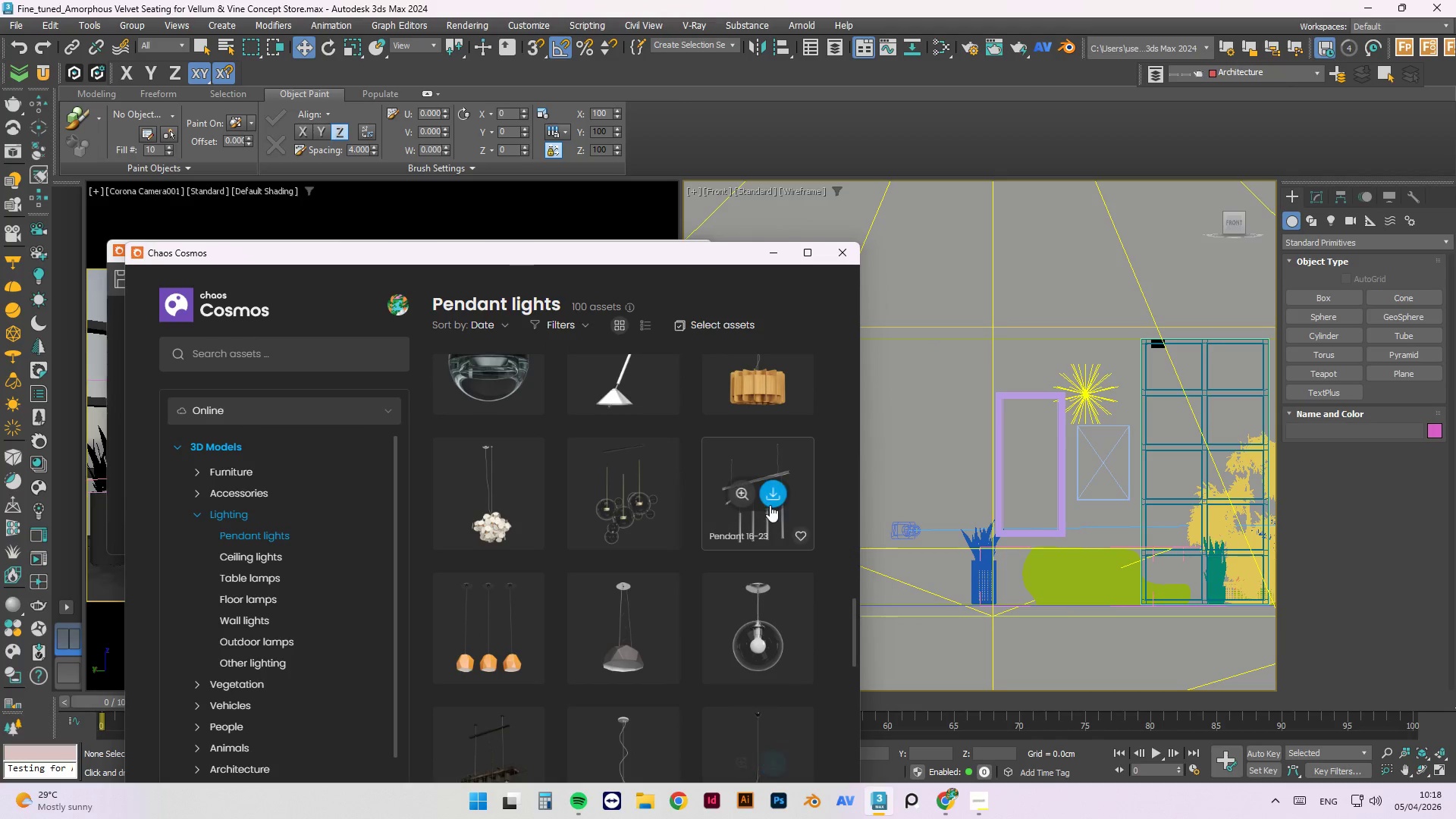 
scroll: coordinate [764, 554], scroll_direction: up, amount: 20.0
 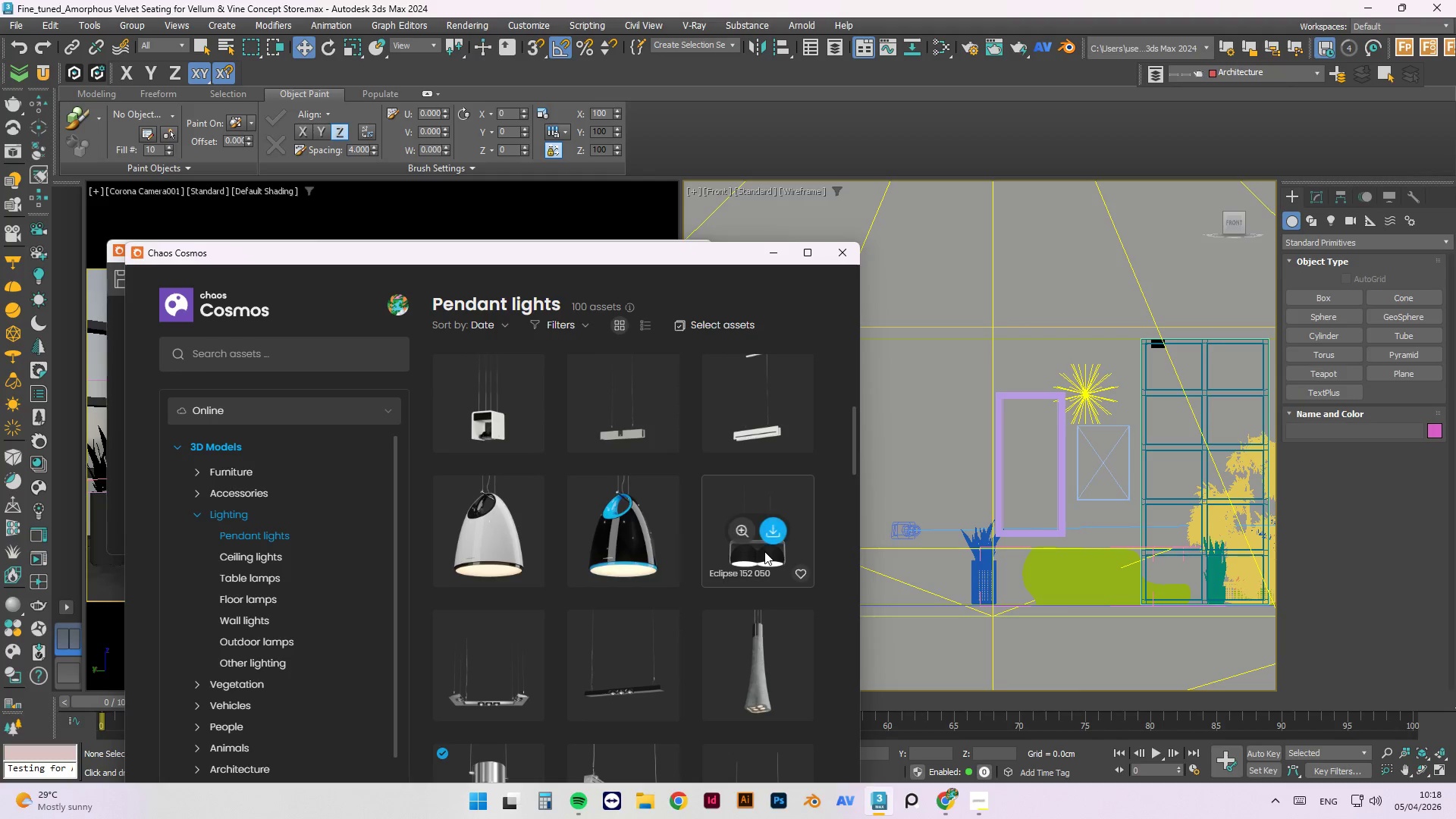 
scroll: coordinate [761, 538], scroll_direction: down, amount: 1.0
 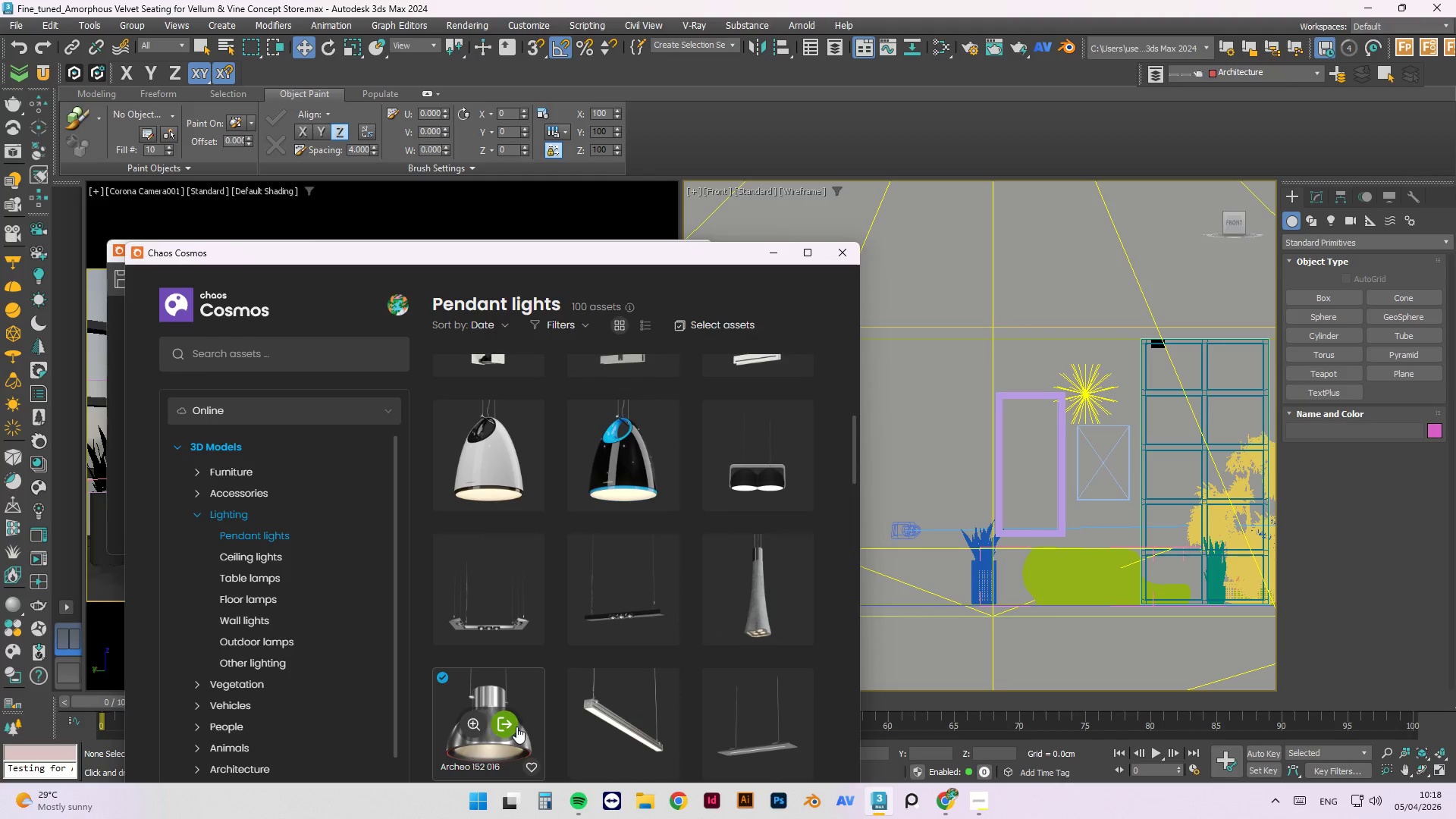 
left_click([512, 725])
 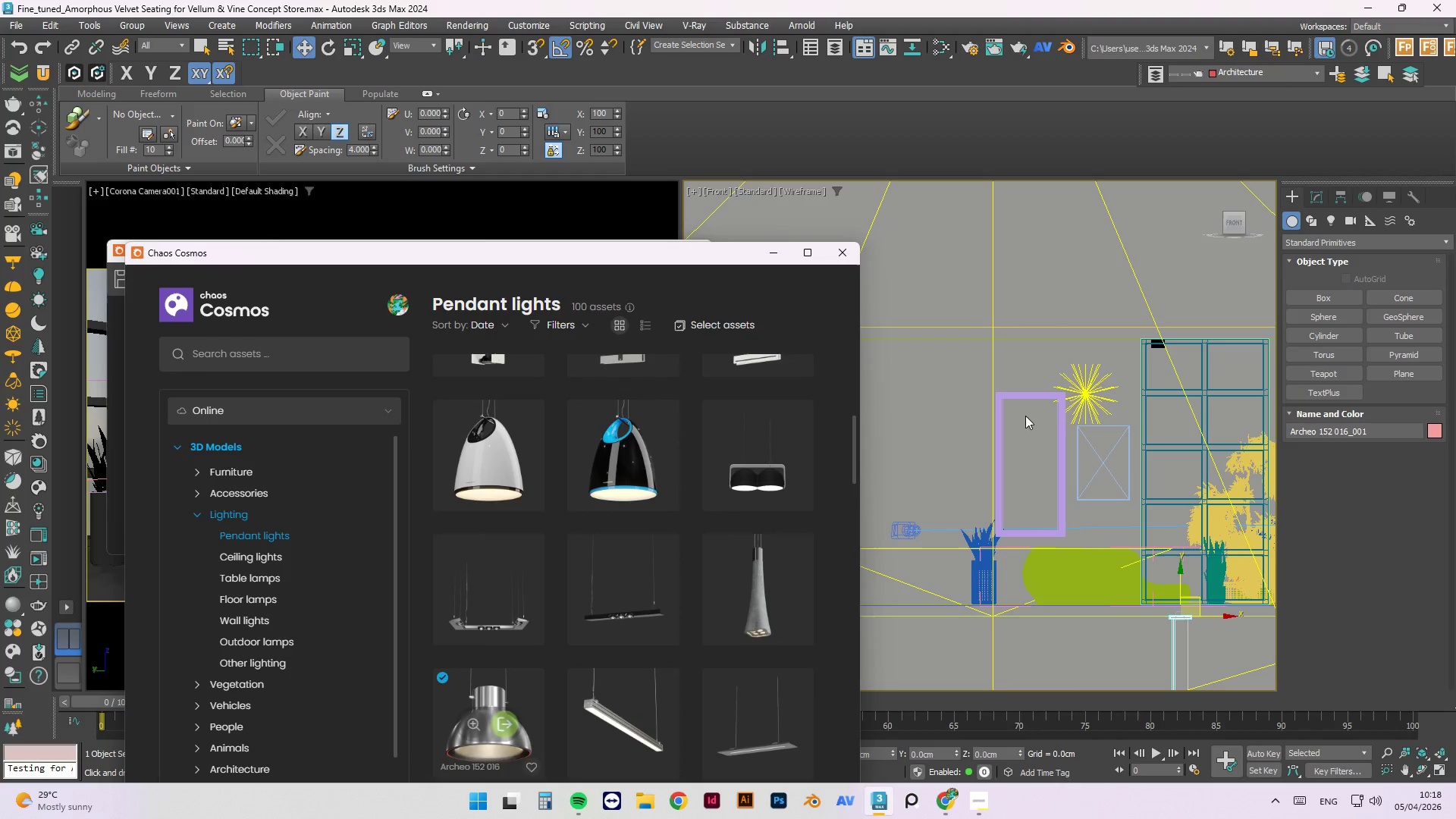 
scroll: coordinate [1046, 332], scroll_direction: down, amount: 2.0
 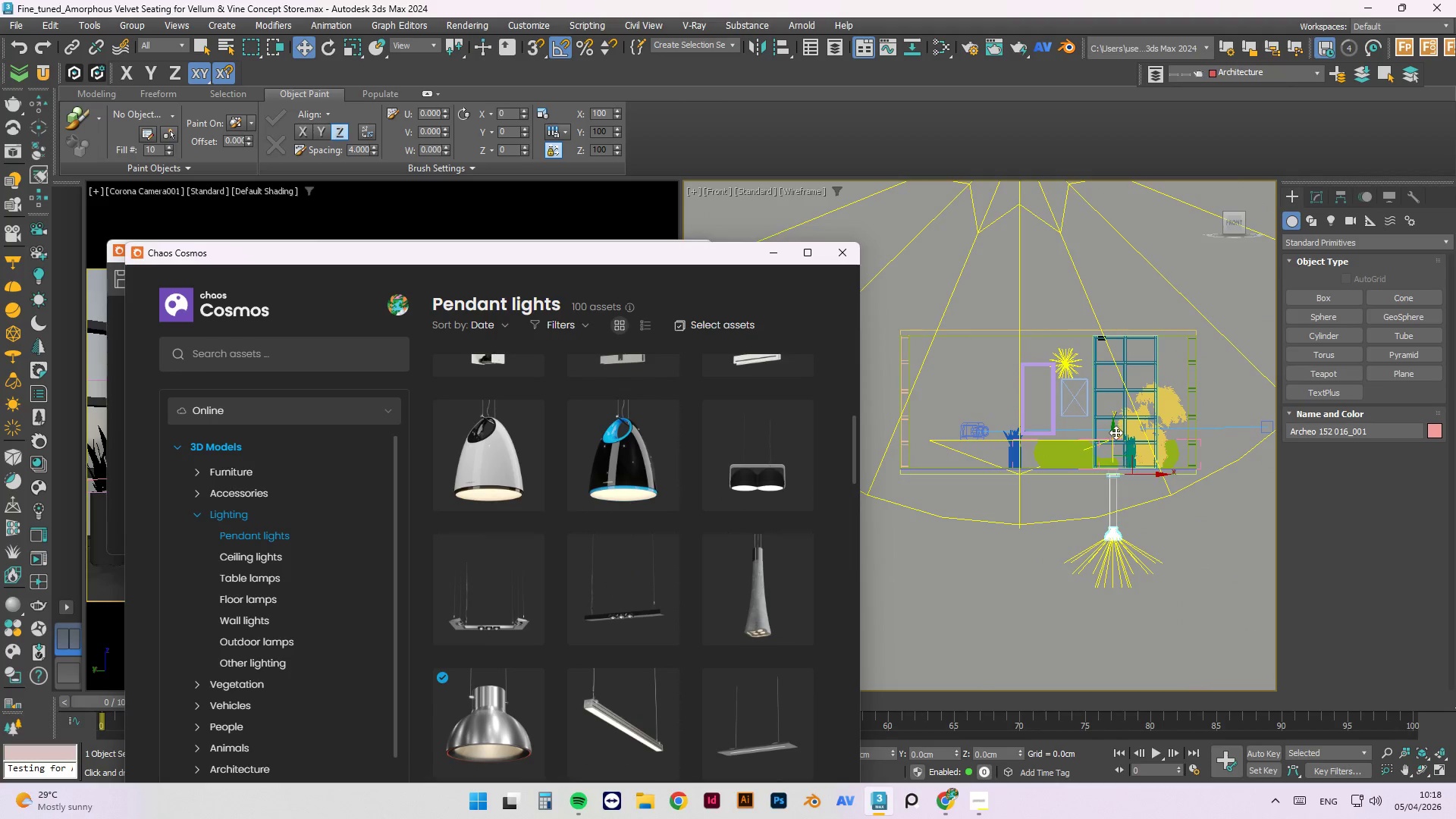 
left_click_drag(start_coordinate=[1114, 431], to_coordinate=[1102, 290])
 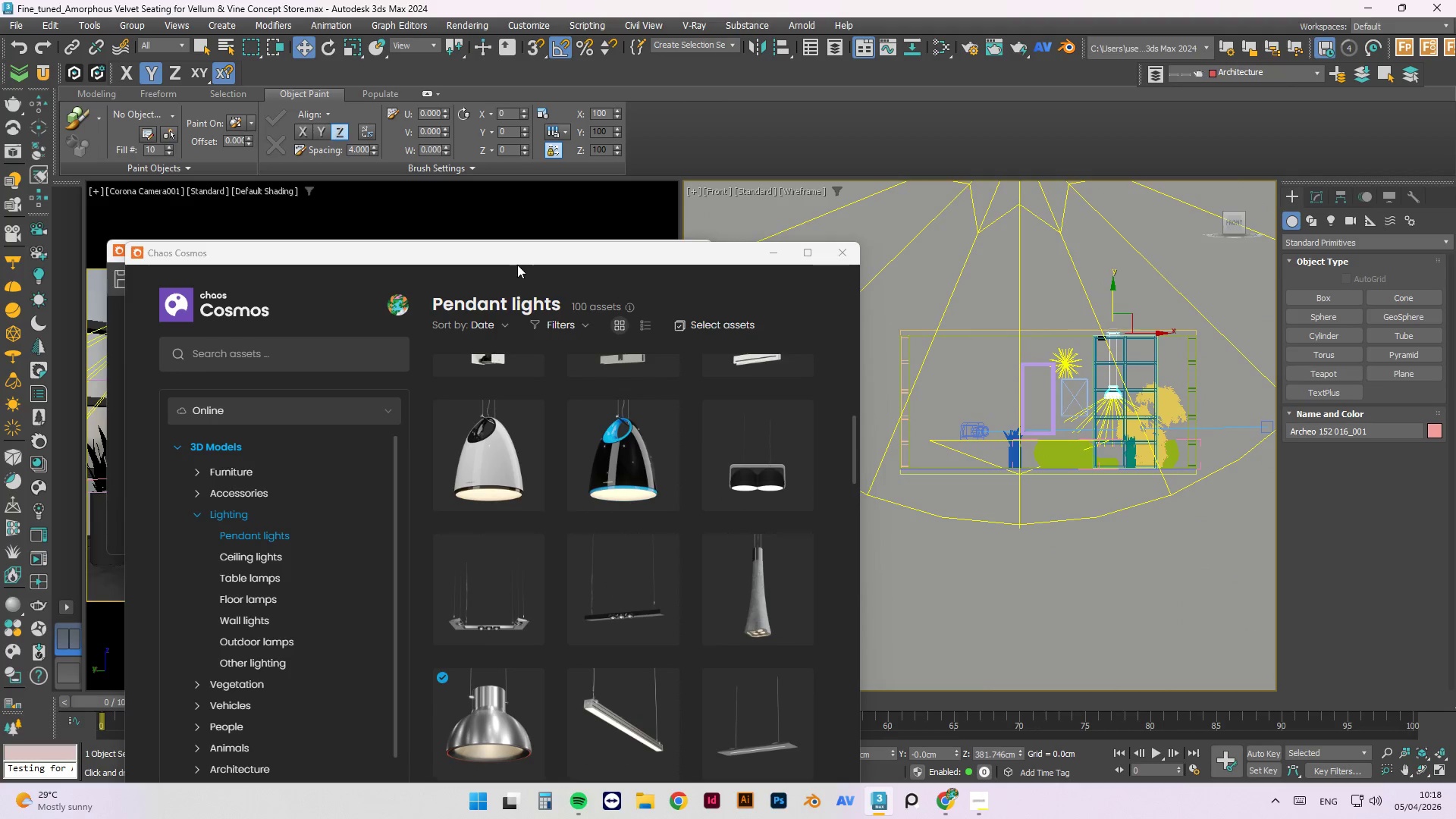 
left_click_drag(start_coordinate=[530, 254], to_coordinate=[621, 665])
 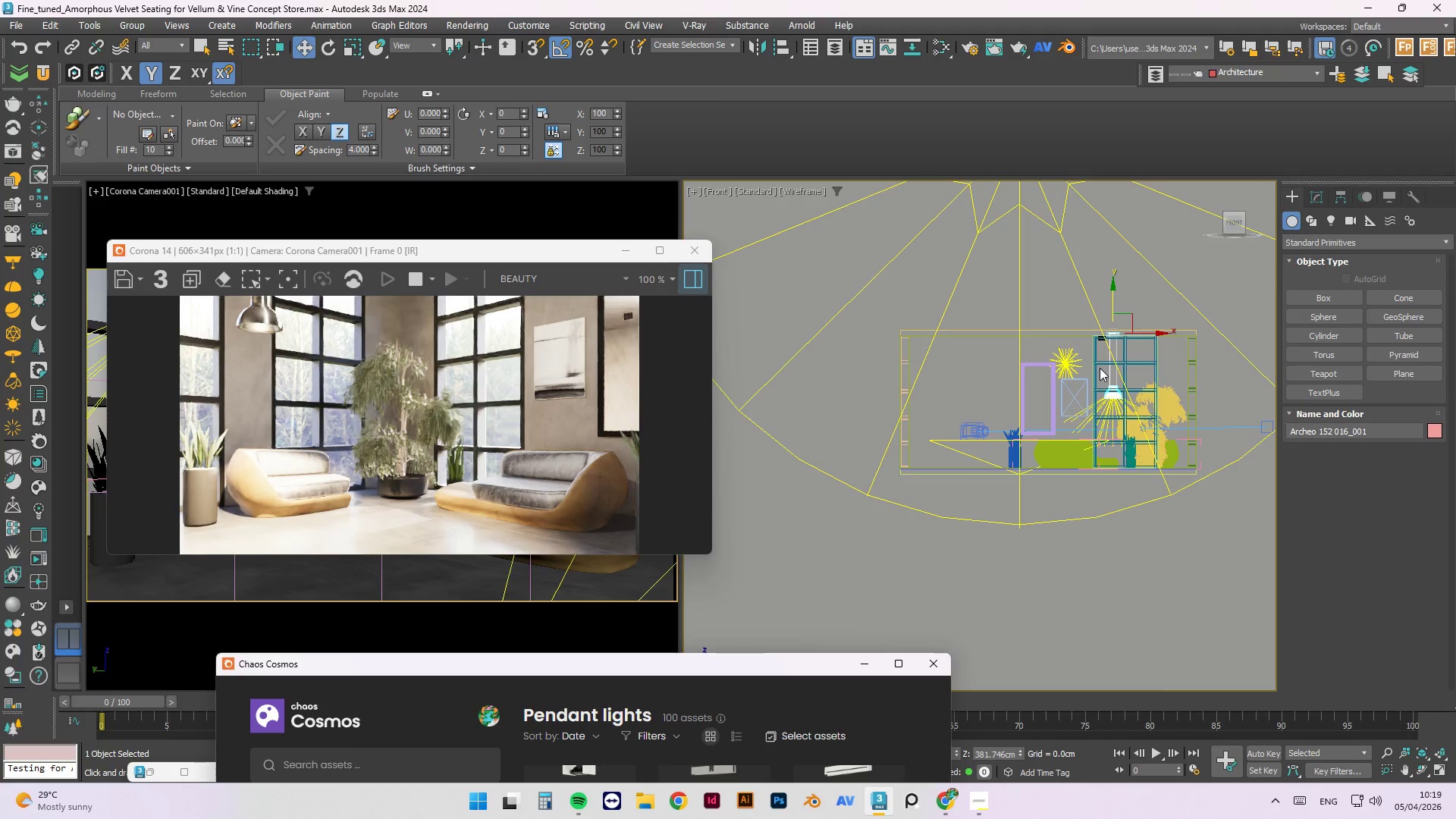 
scroll: coordinate [1086, 368], scroll_direction: down, amount: 2.0
 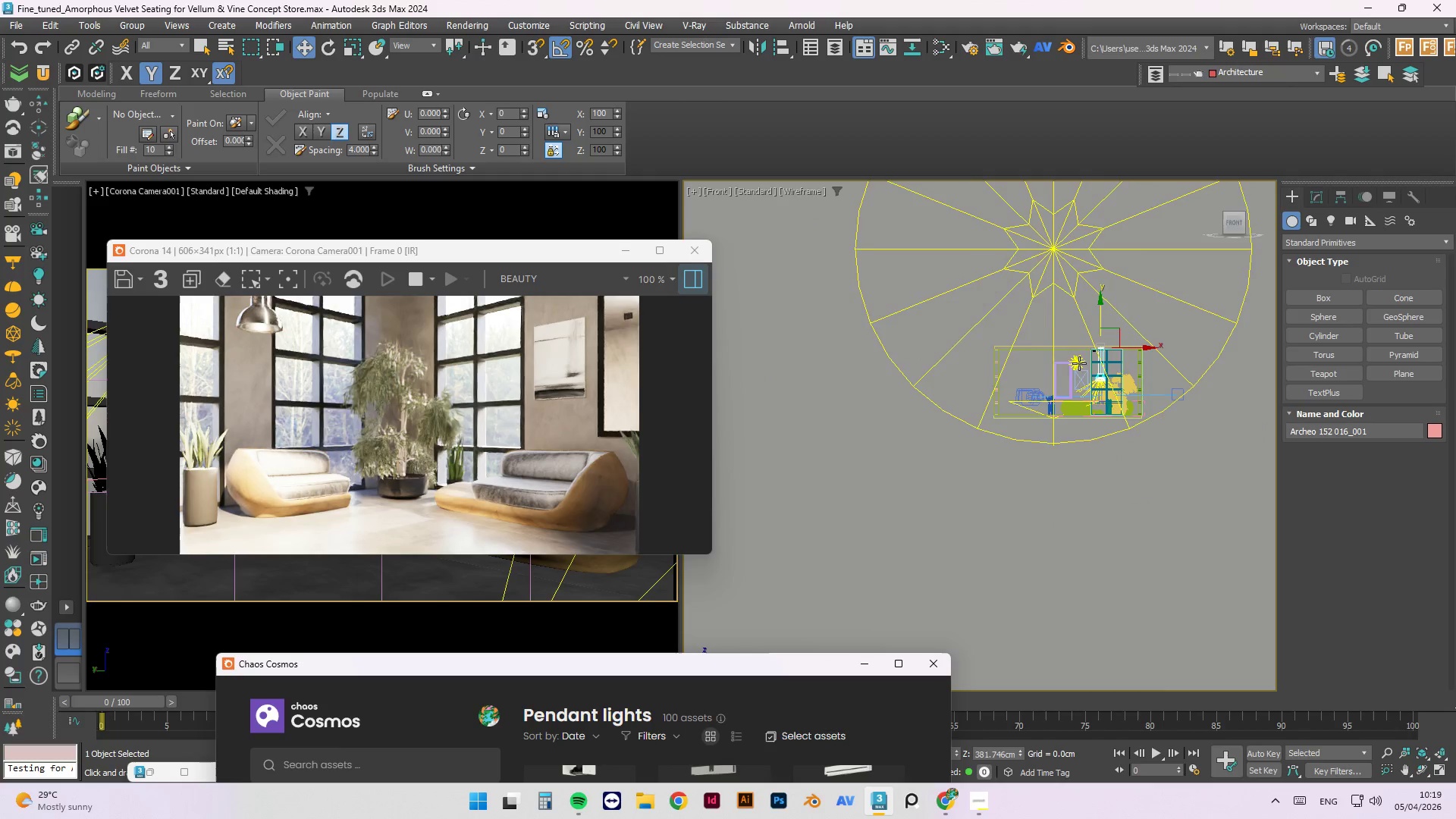 
scroll: coordinate [1079, 363], scroll_direction: up, amount: 1.0
 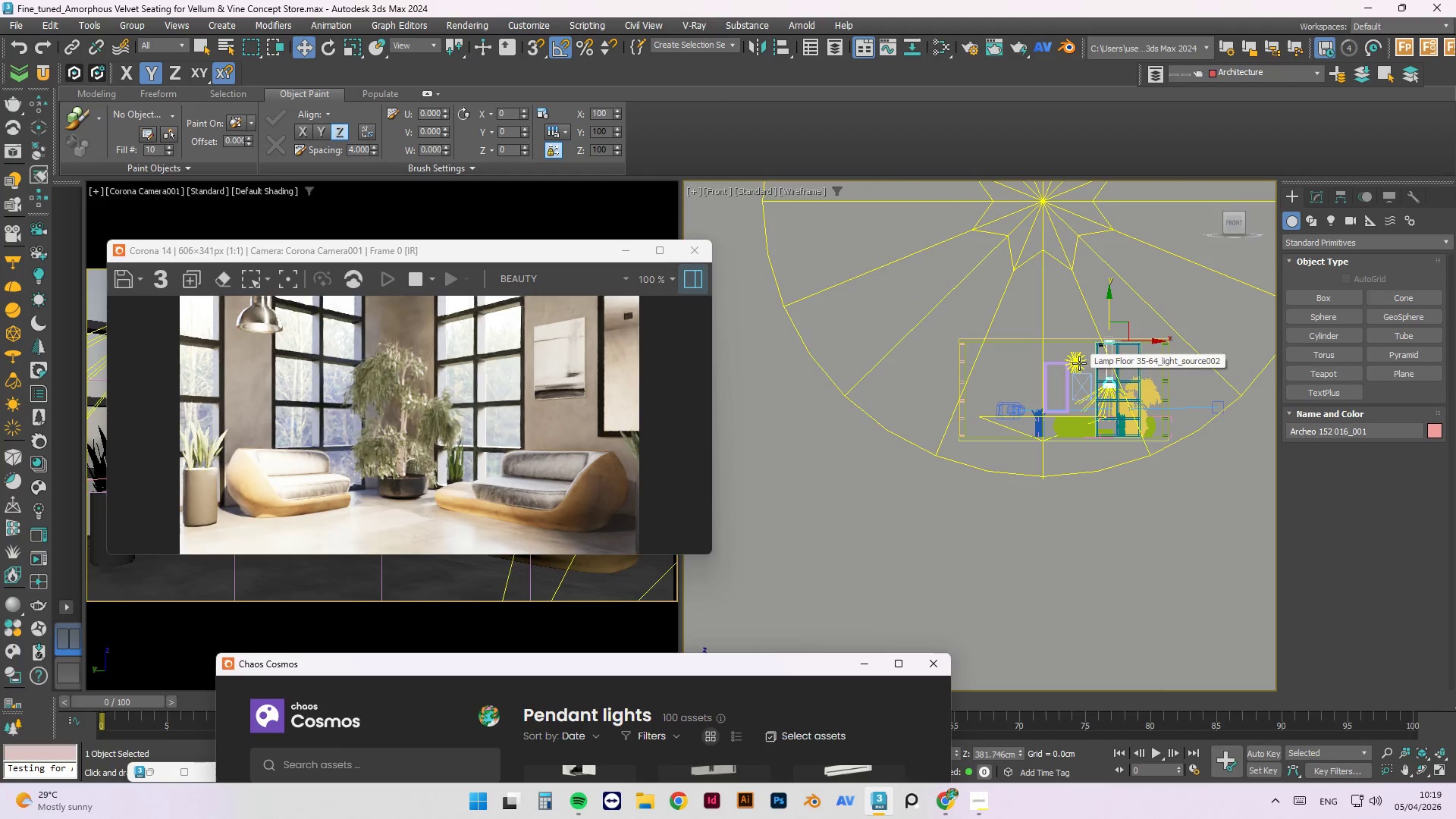 
key(T)
 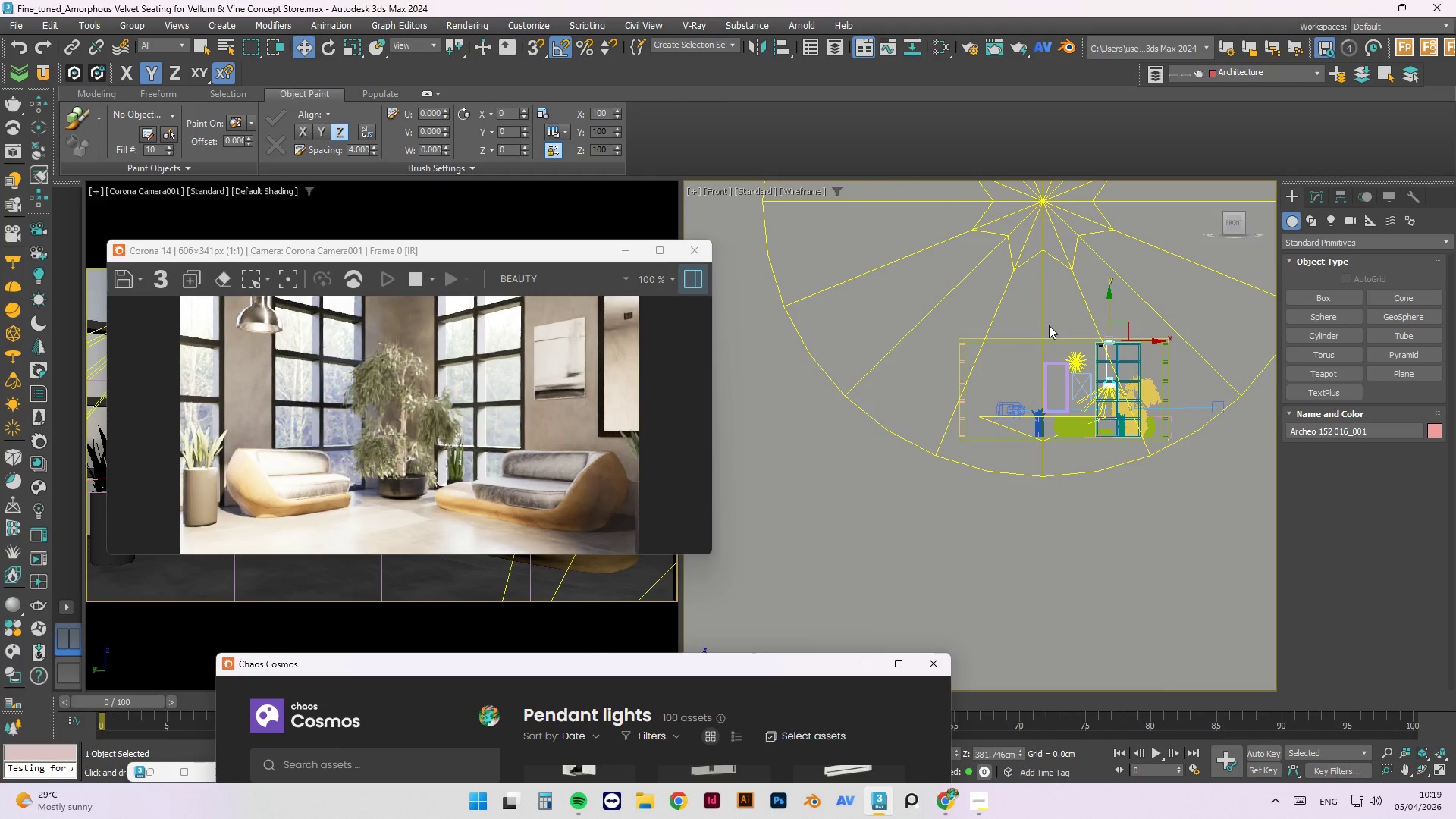 
left_click([1056, 316])
 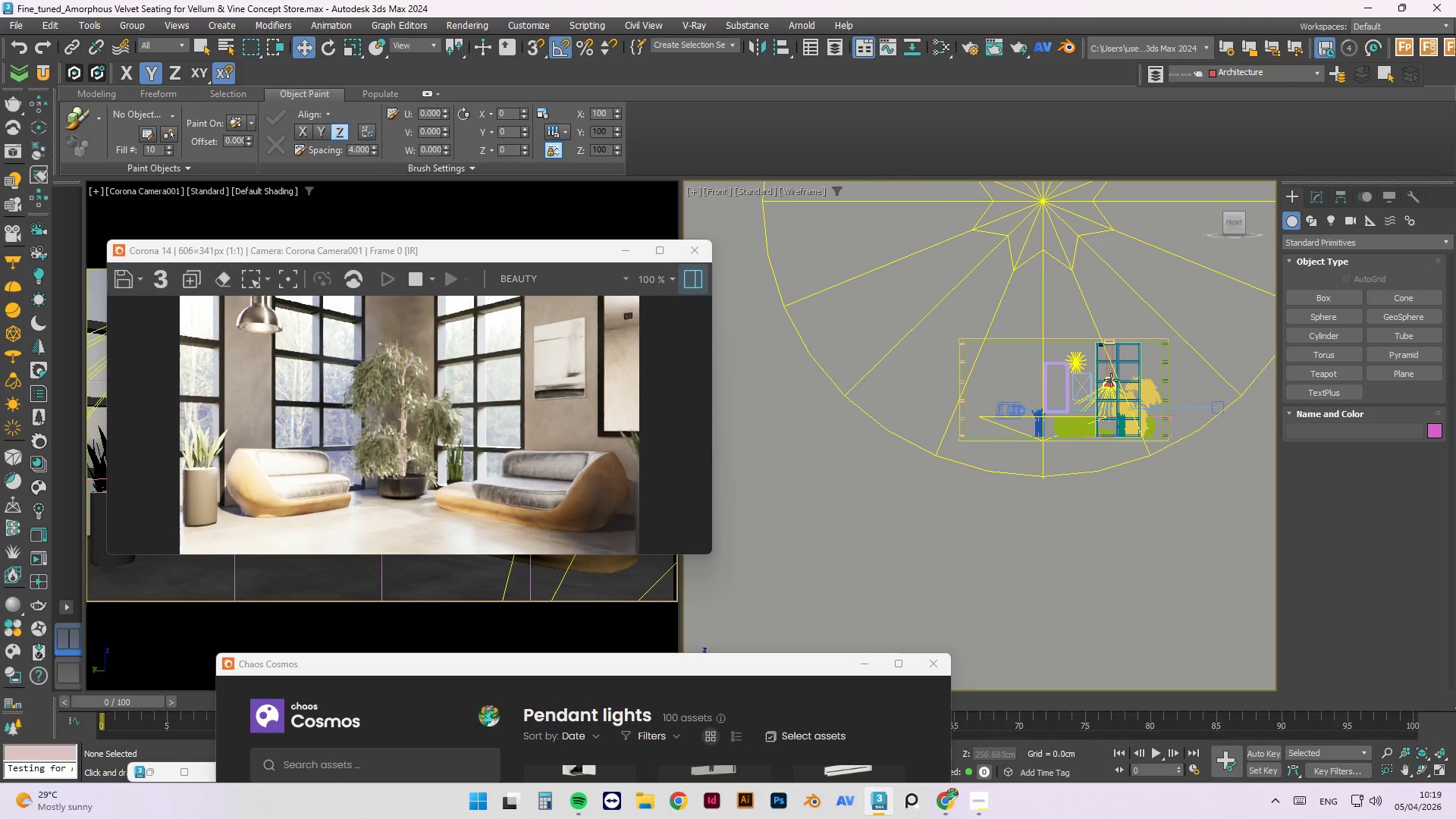 
scroll: coordinate [1109, 378], scroll_direction: up, amount: 2.0
 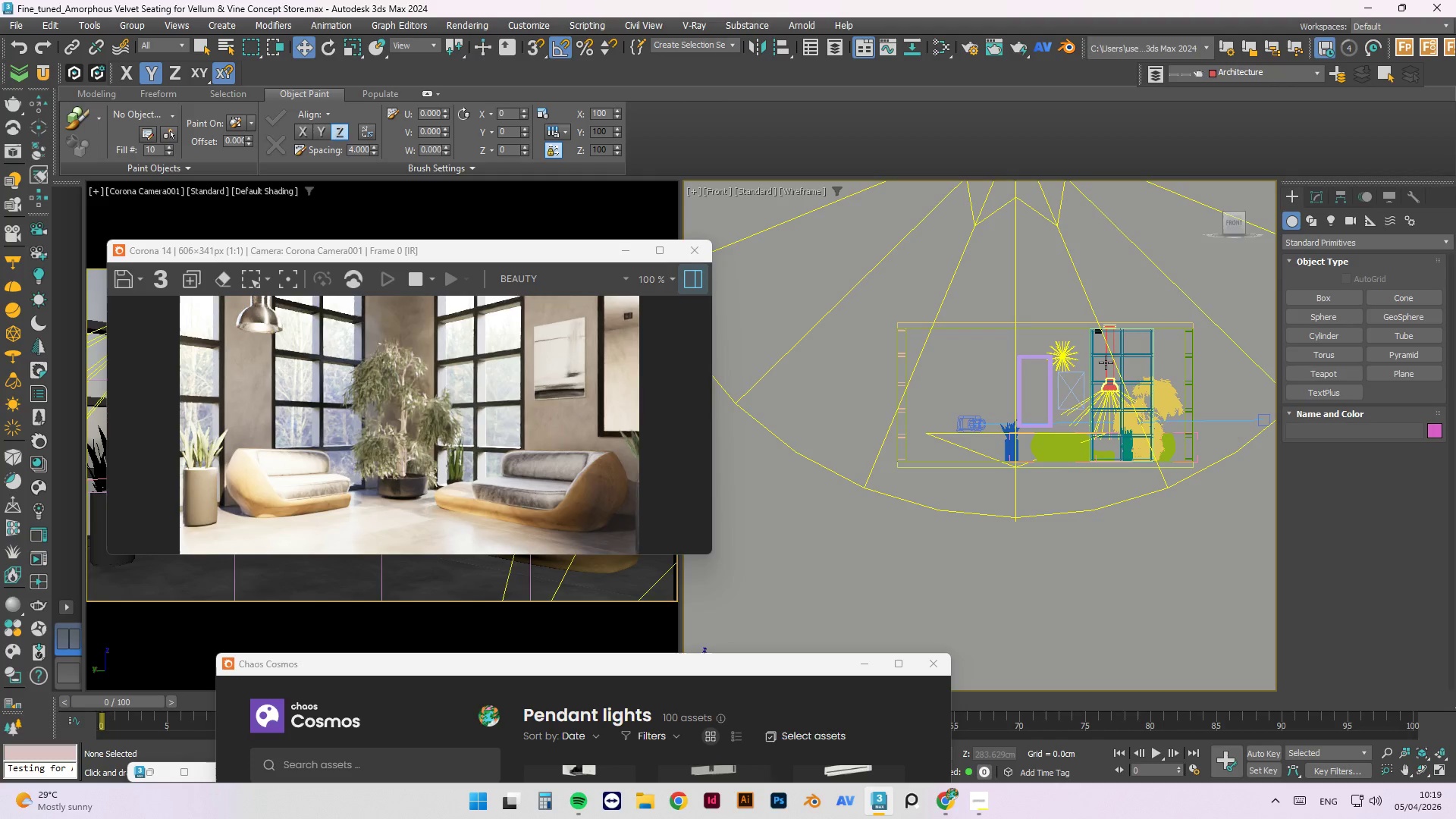 
left_click([1106, 362])
 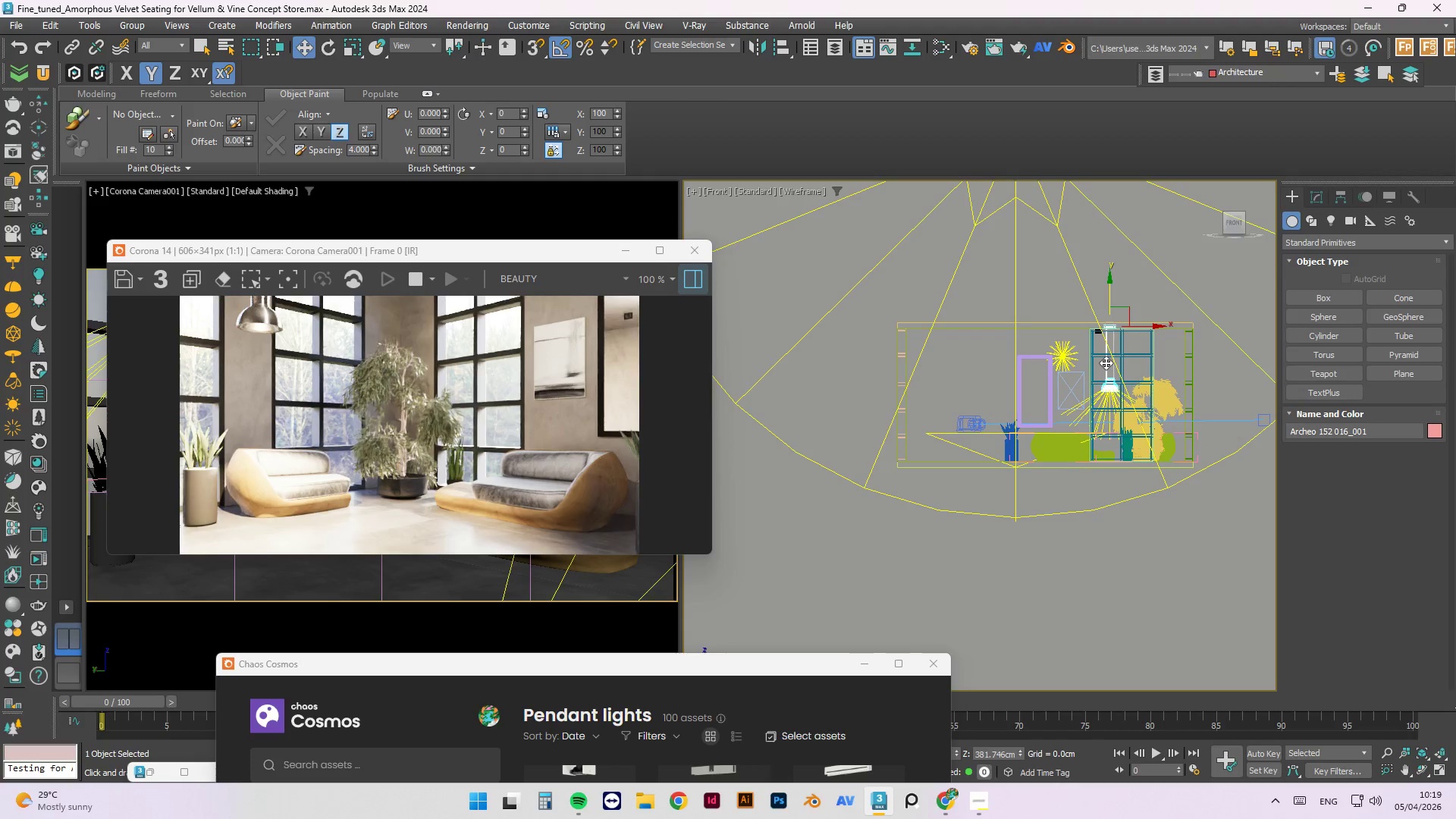 
key(T)
 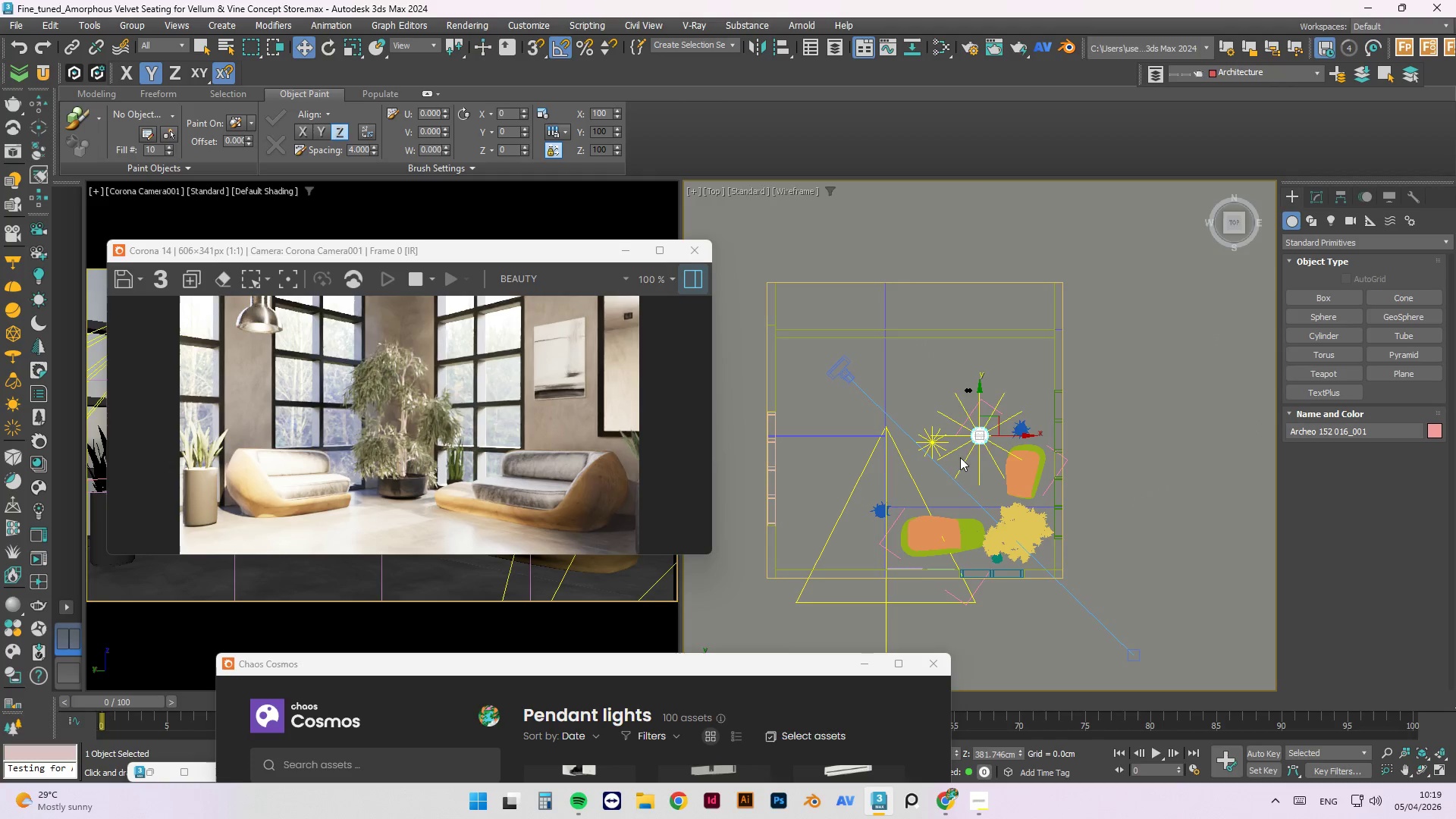 
scroll: coordinate [977, 437], scroll_direction: up, amount: 2.0
 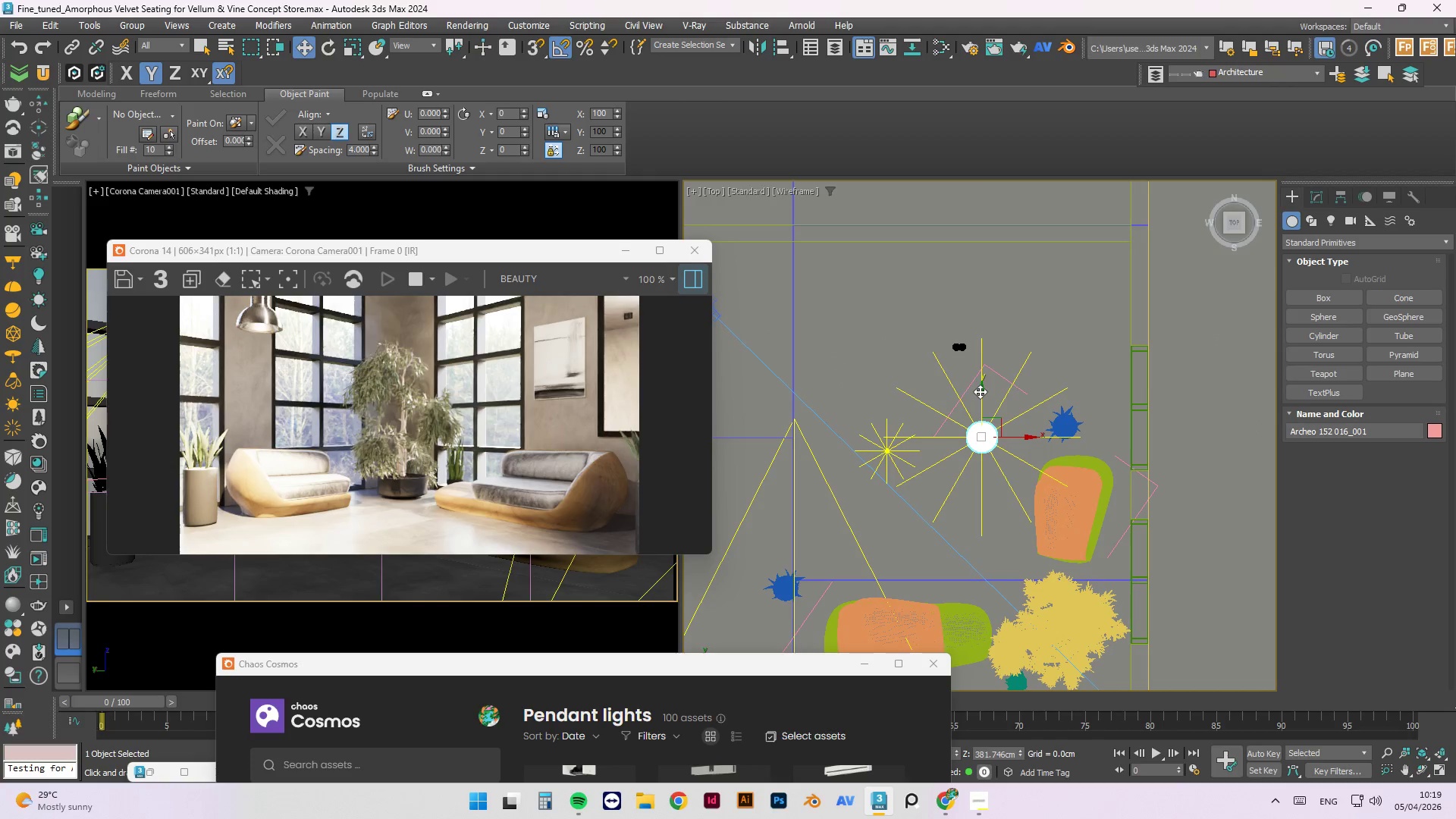 
left_click_drag(start_coordinate=[980, 391], to_coordinate=[971, 446])
 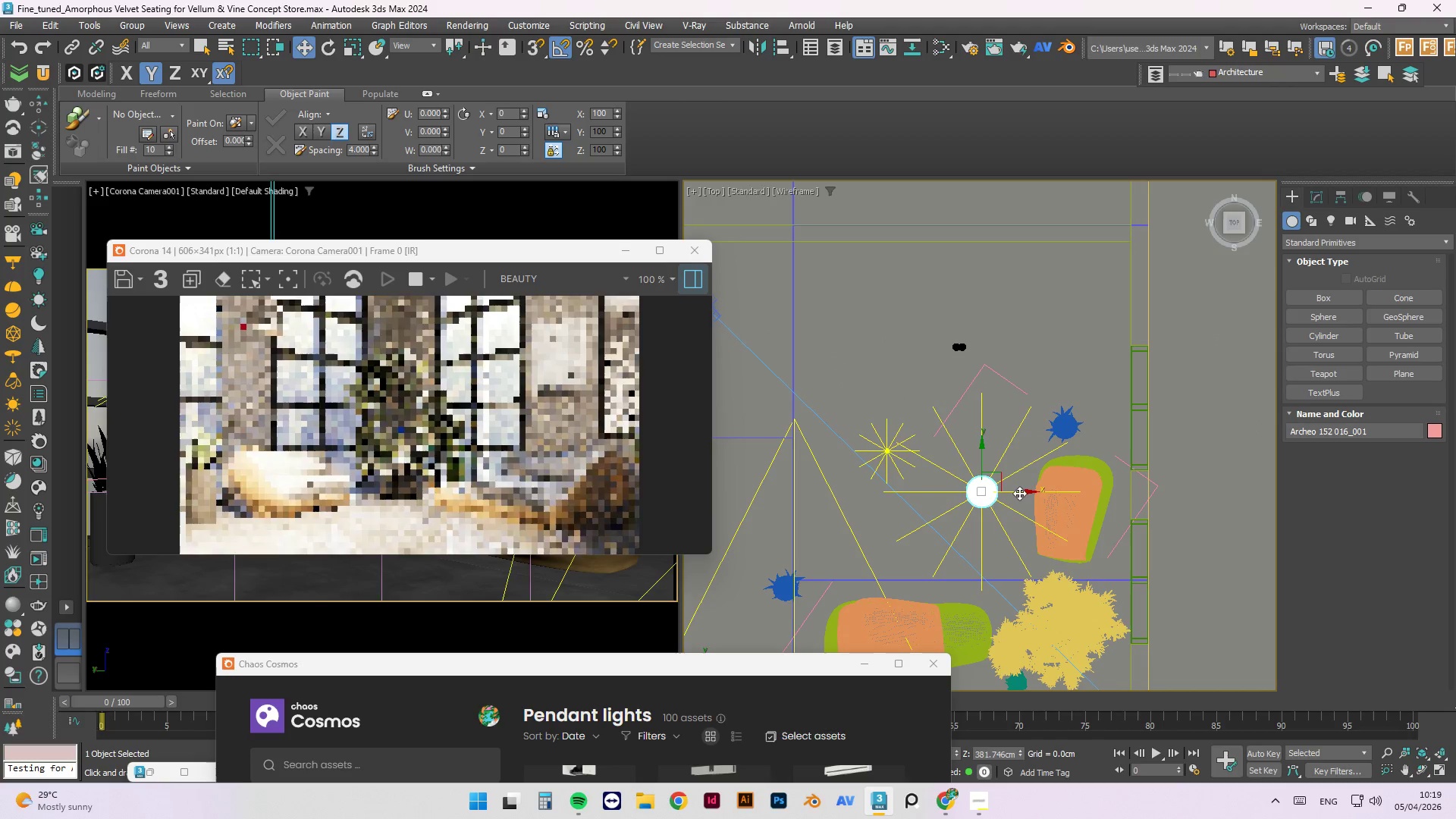 
left_click_drag(start_coordinate=[1019, 494], to_coordinate=[959, 509])
 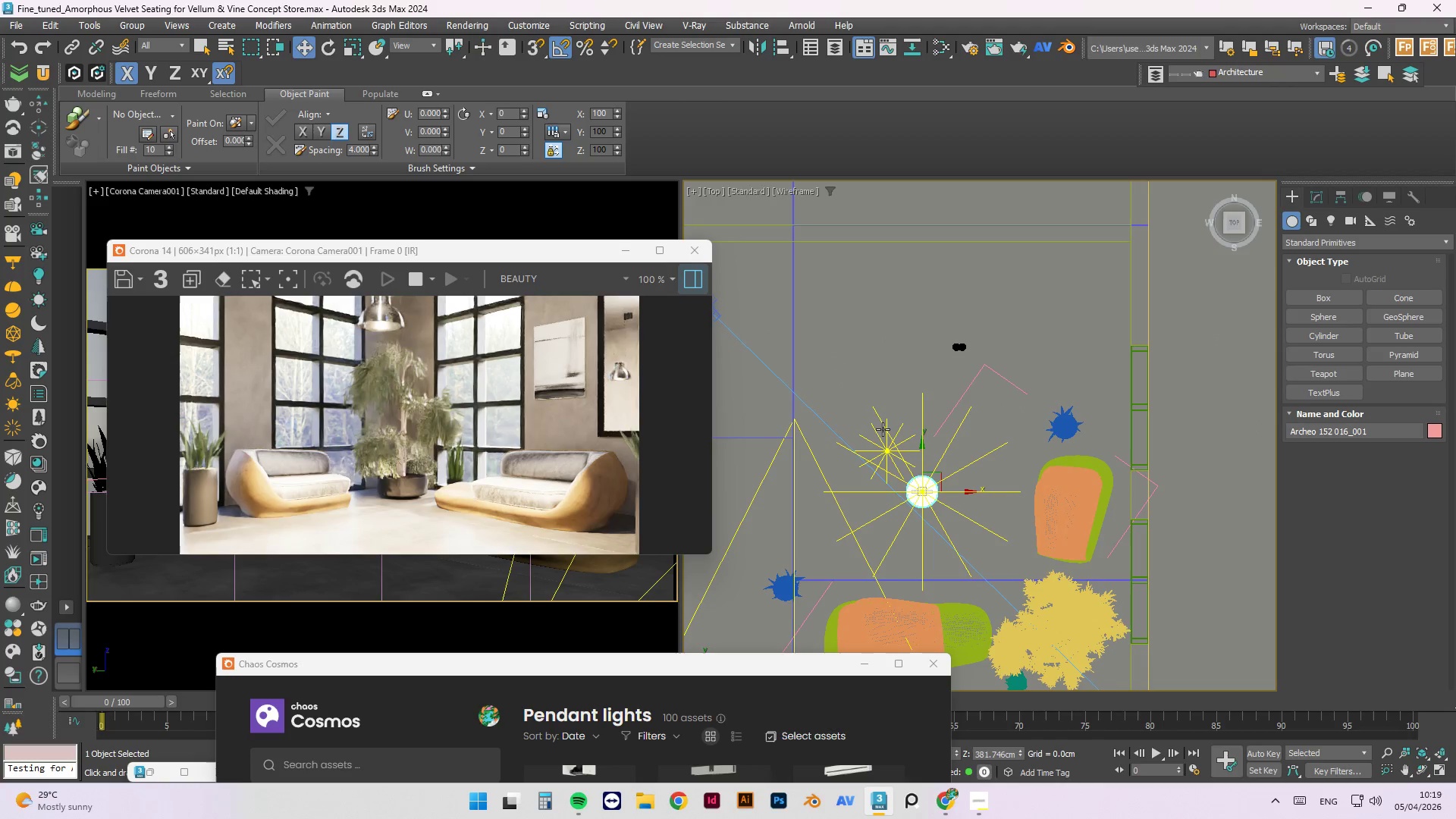 
left_click_drag(start_coordinate=[966, 491], to_coordinate=[1041, 498])
 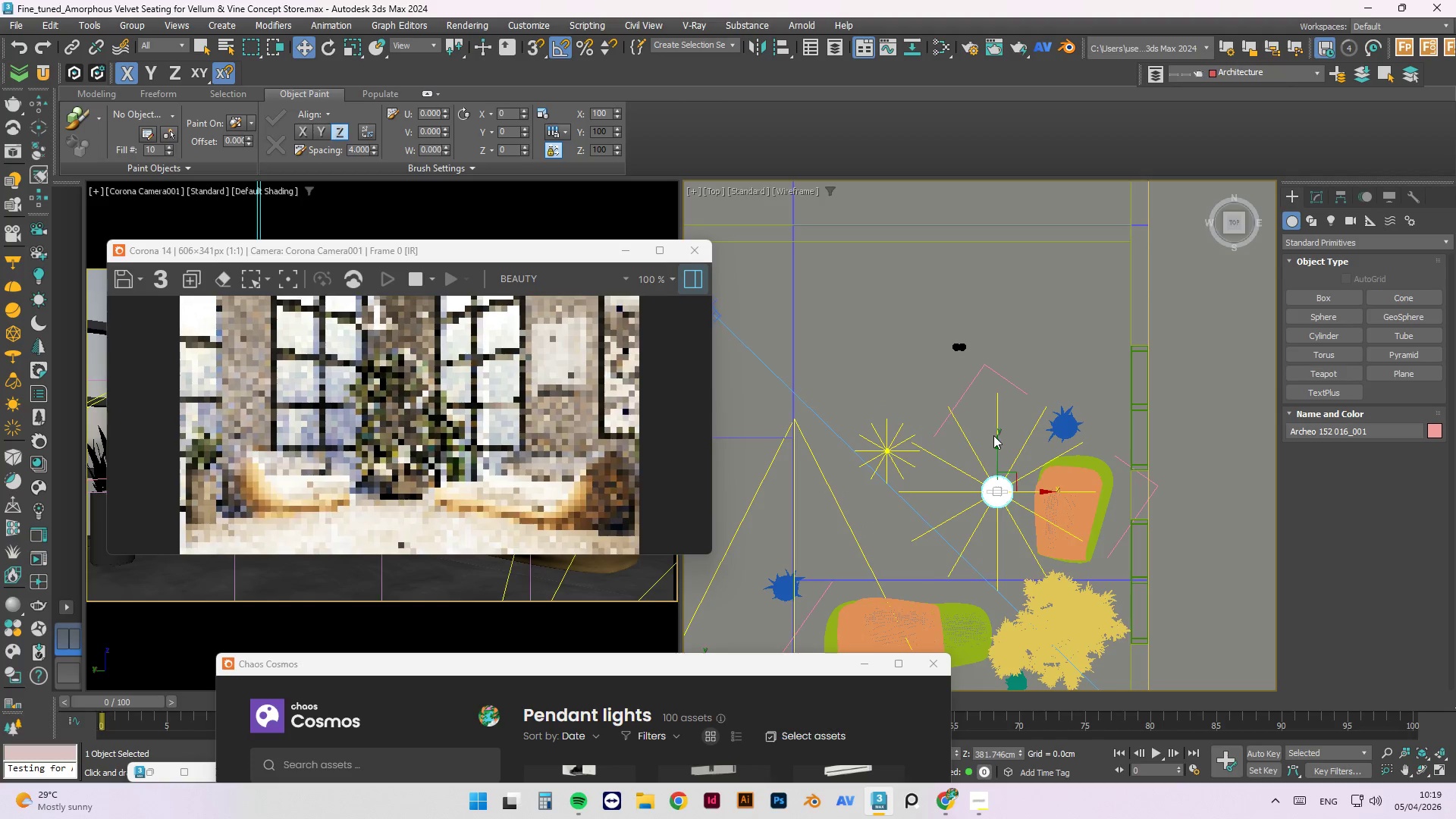 
left_click_drag(start_coordinate=[996, 439], to_coordinate=[995, 480])
 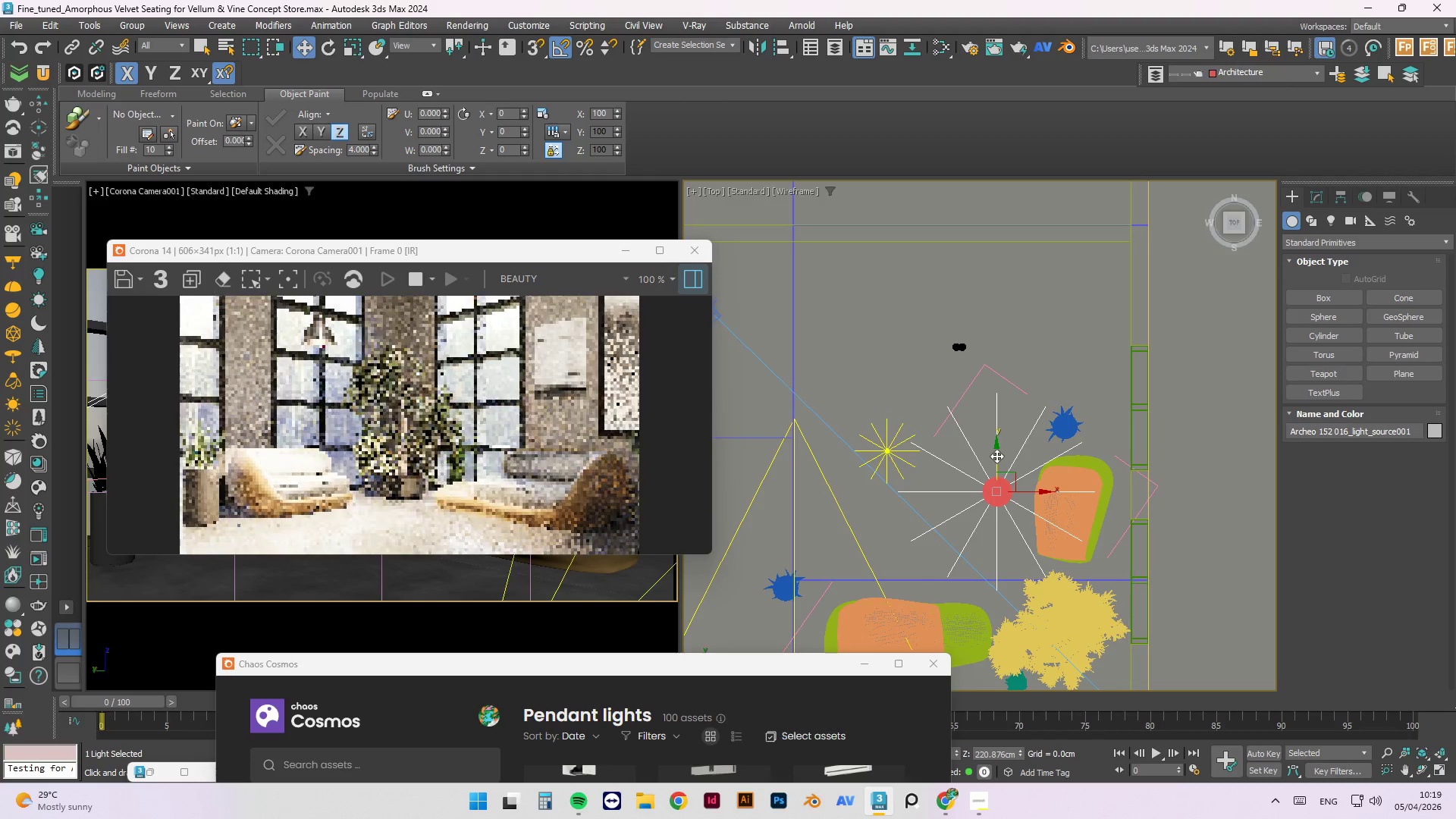 
key(Control+Z)
 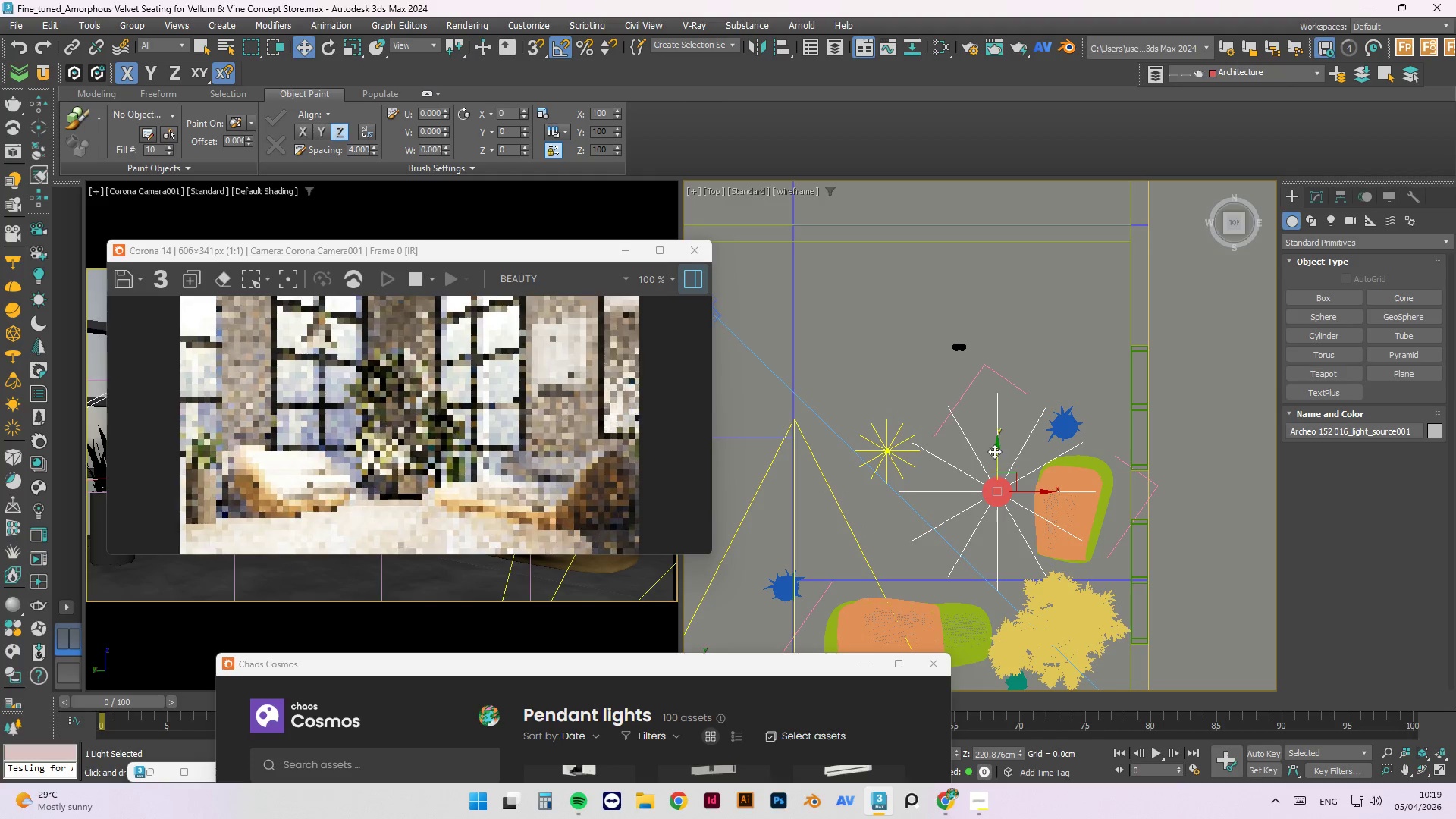 
left_click_drag(start_coordinate=[994, 451], to_coordinate=[990, 522])
 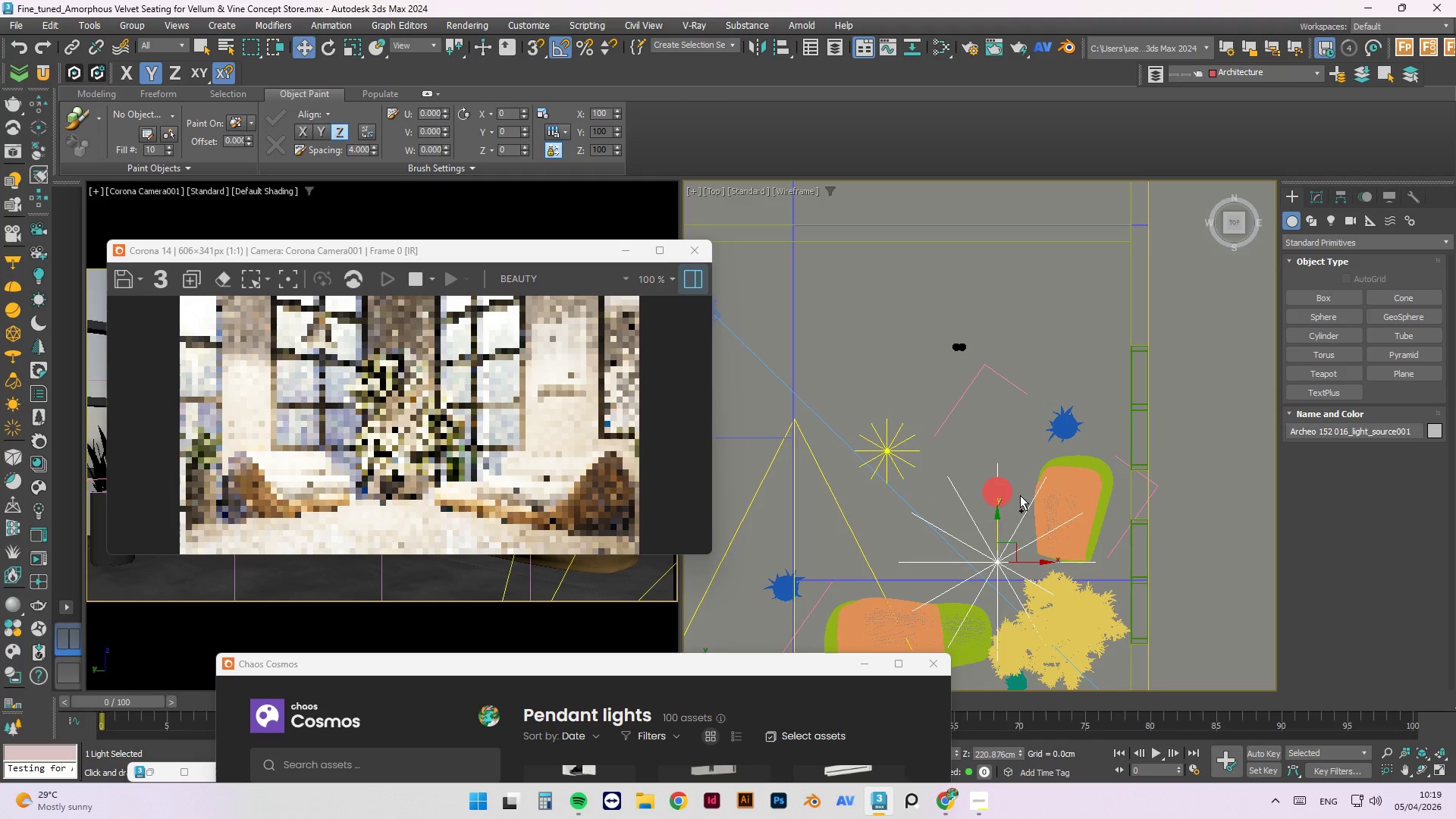 
hold_key(key=ControlLeft, duration=1.5)
 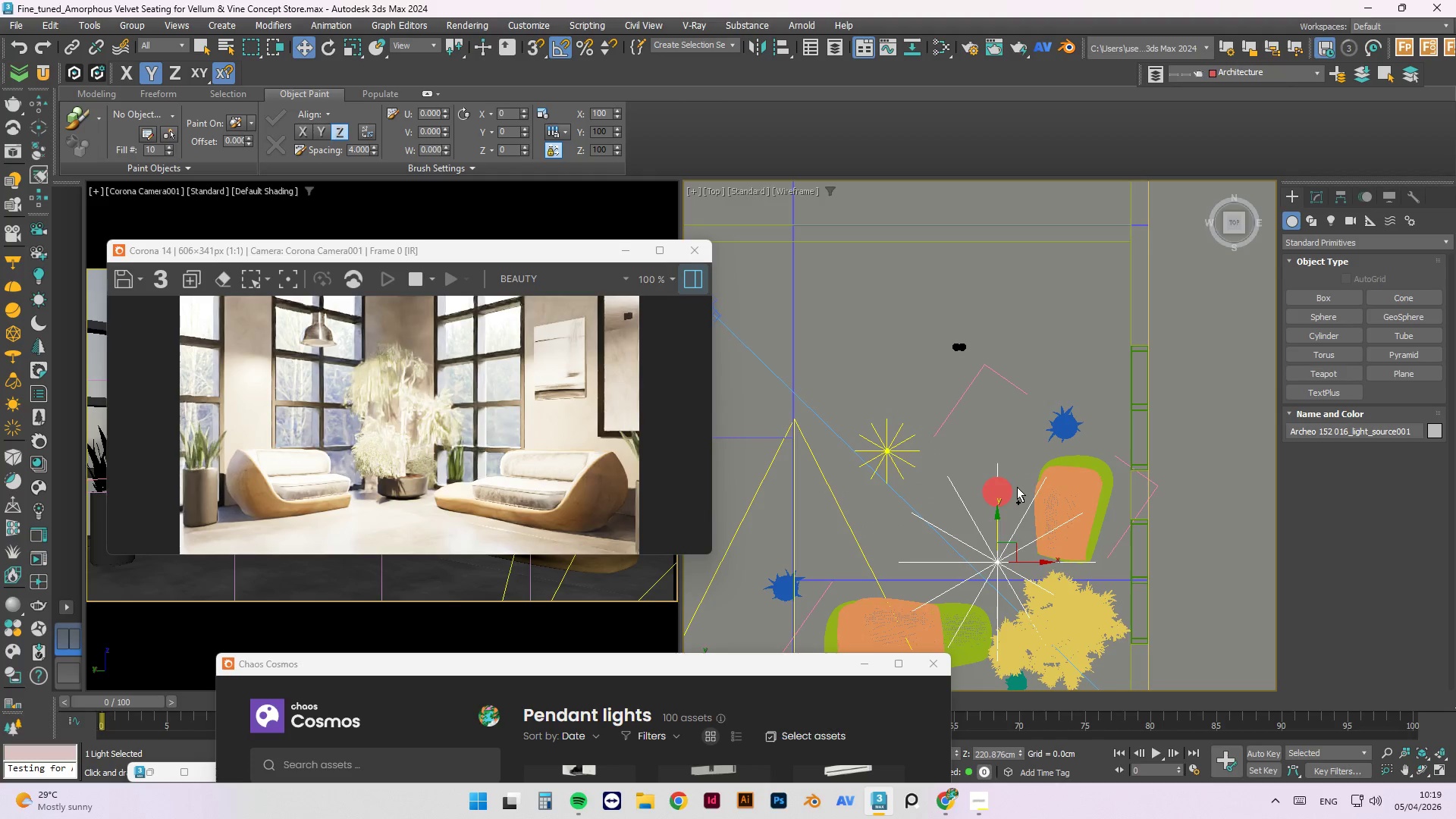 
key(Control+Z)
 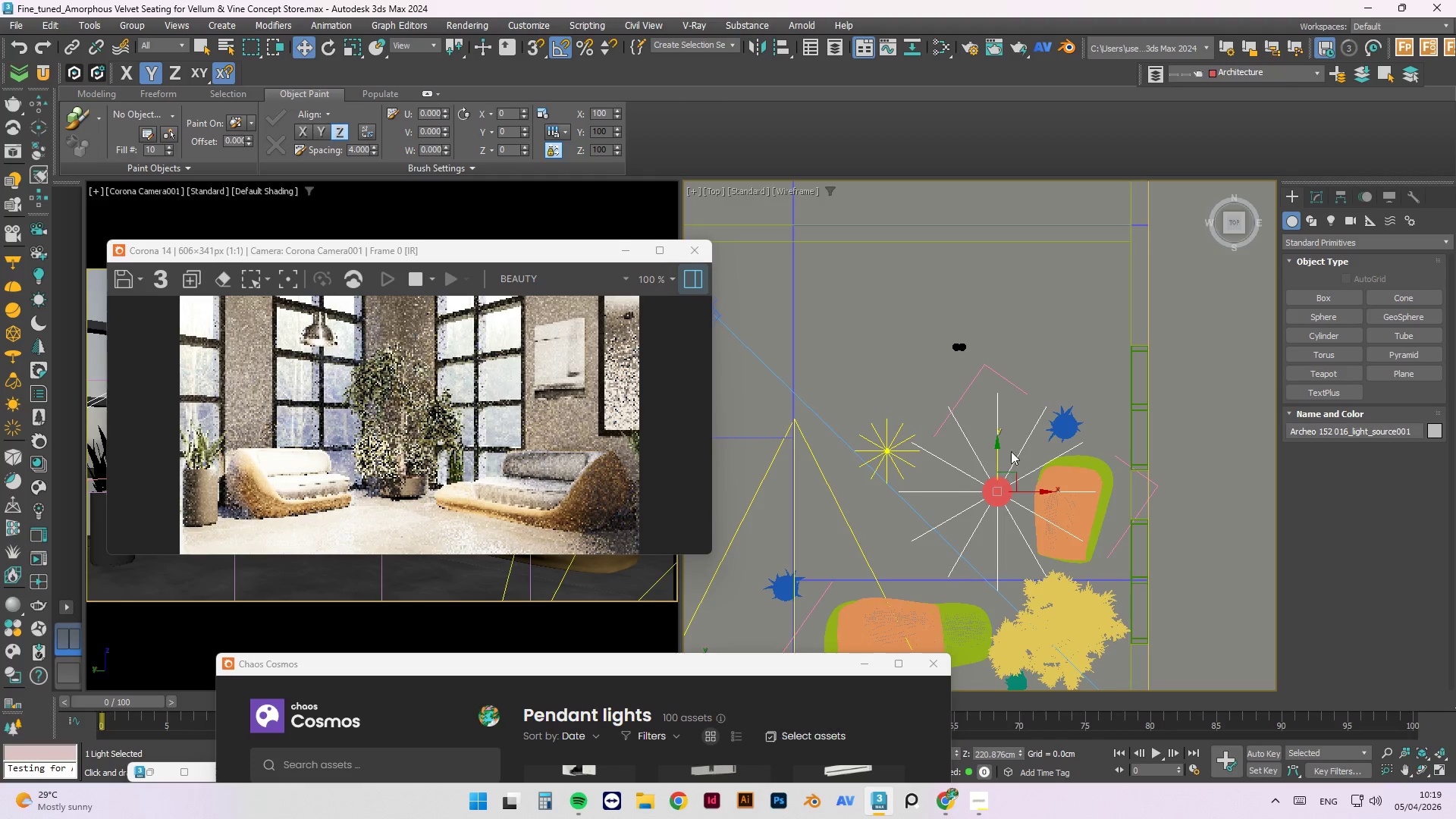 
left_click([1008, 435])
 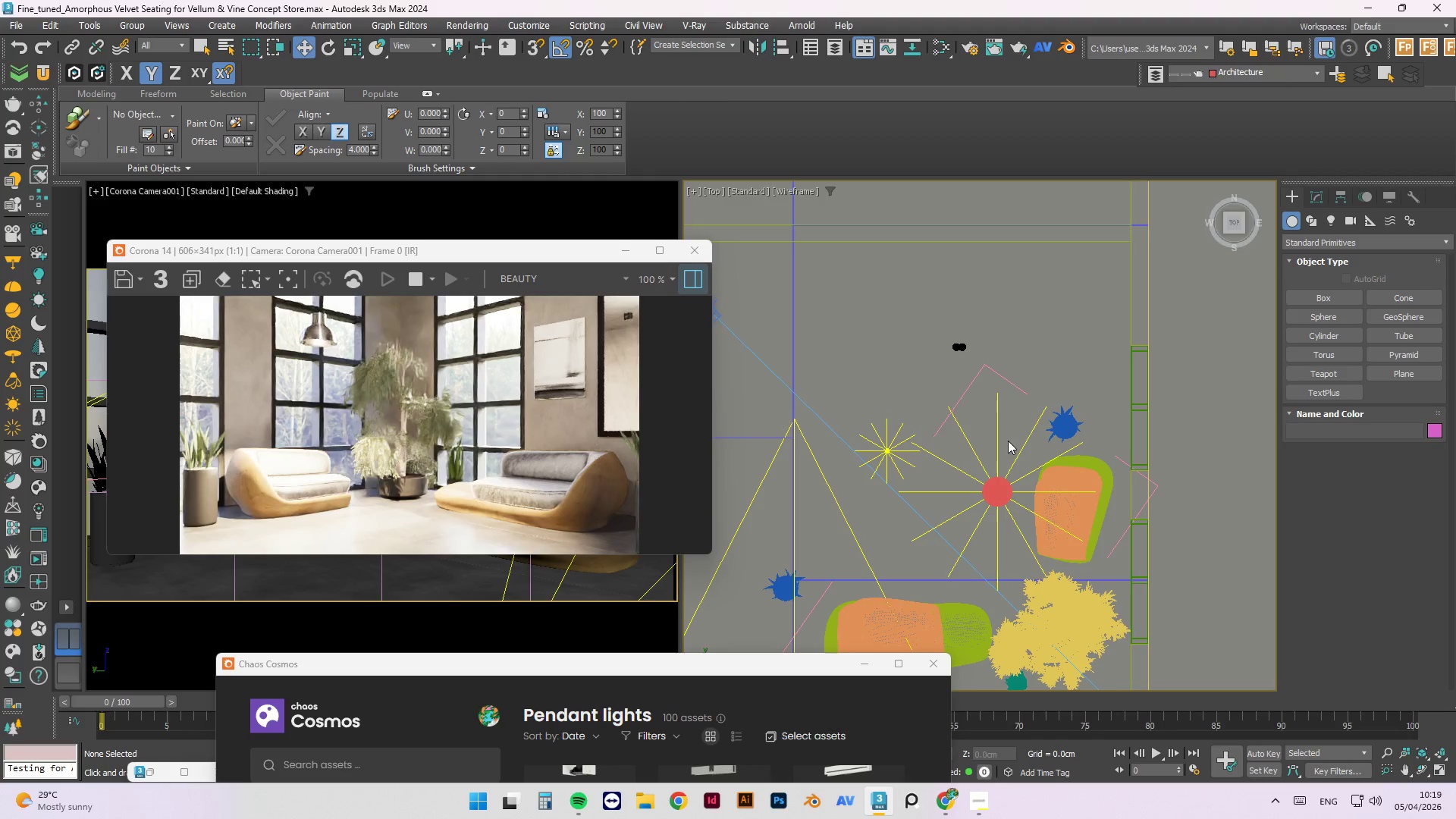 
left_click_drag(start_coordinate=[1007, 446], to_coordinate=[956, 516])
 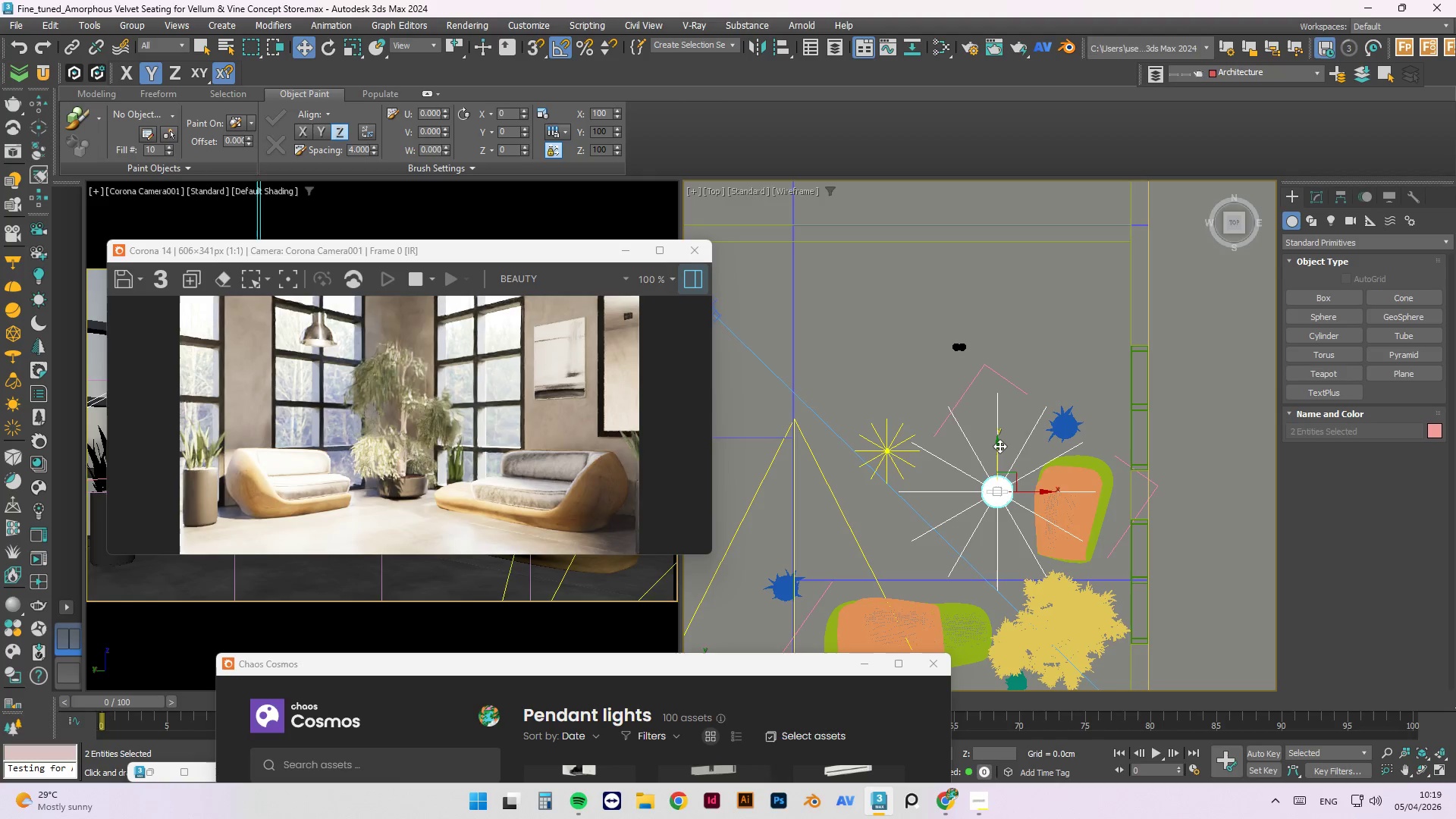 
left_click_drag(start_coordinate=[999, 446], to_coordinate=[987, 514])
 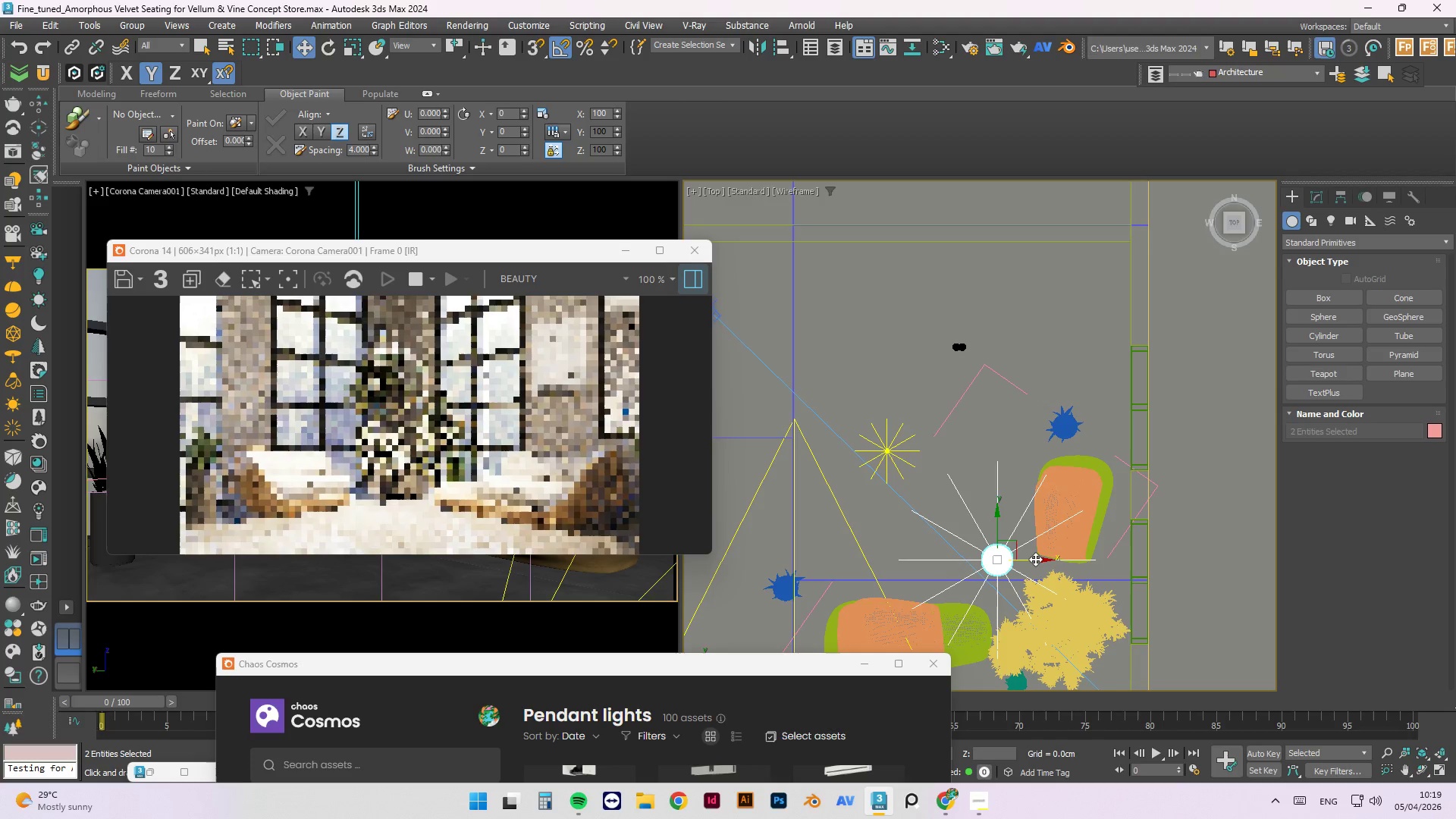 
left_click_drag(start_coordinate=[1034, 559], to_coordinate=[1015, 500])
 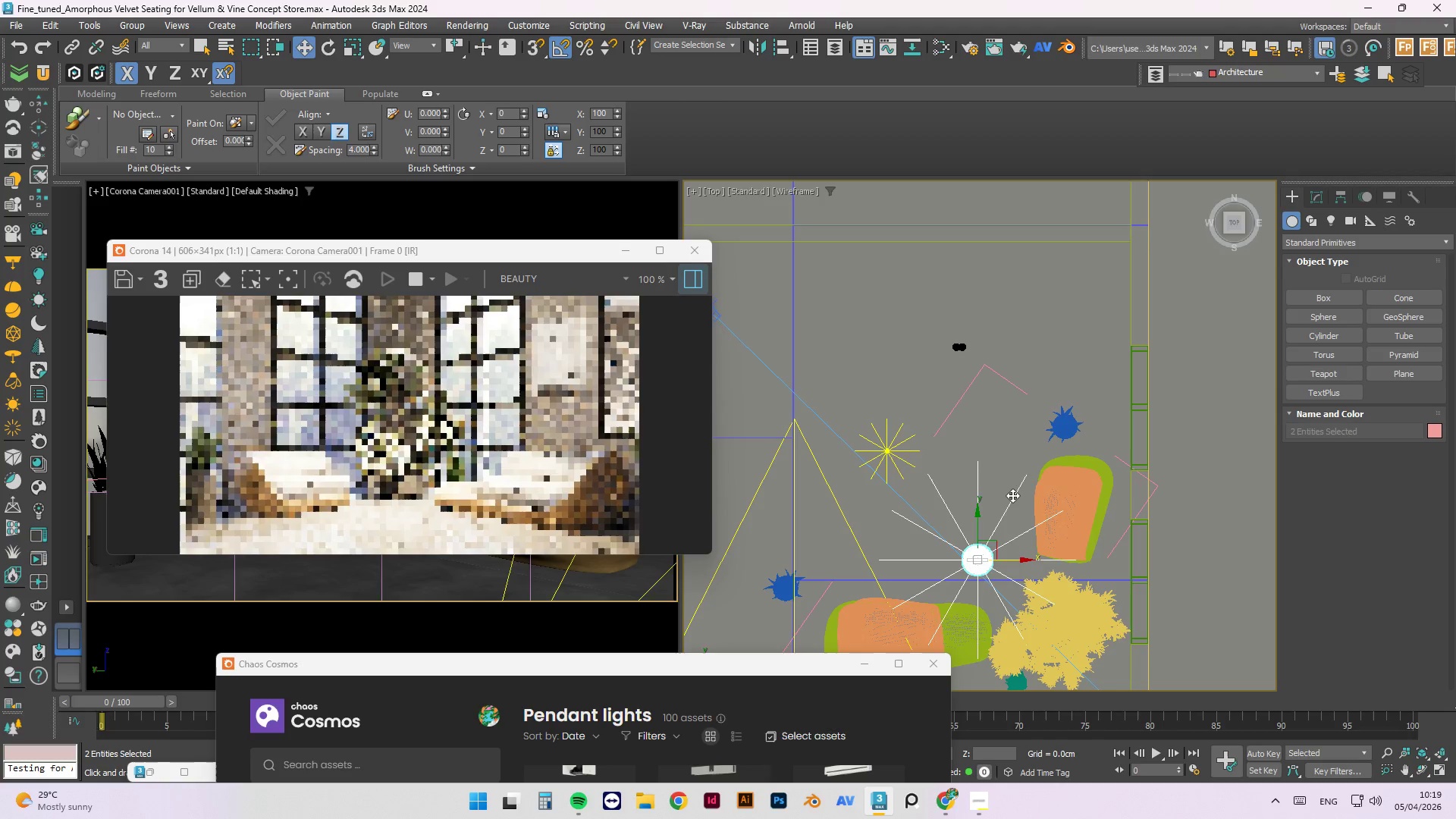 
key(Delete)
 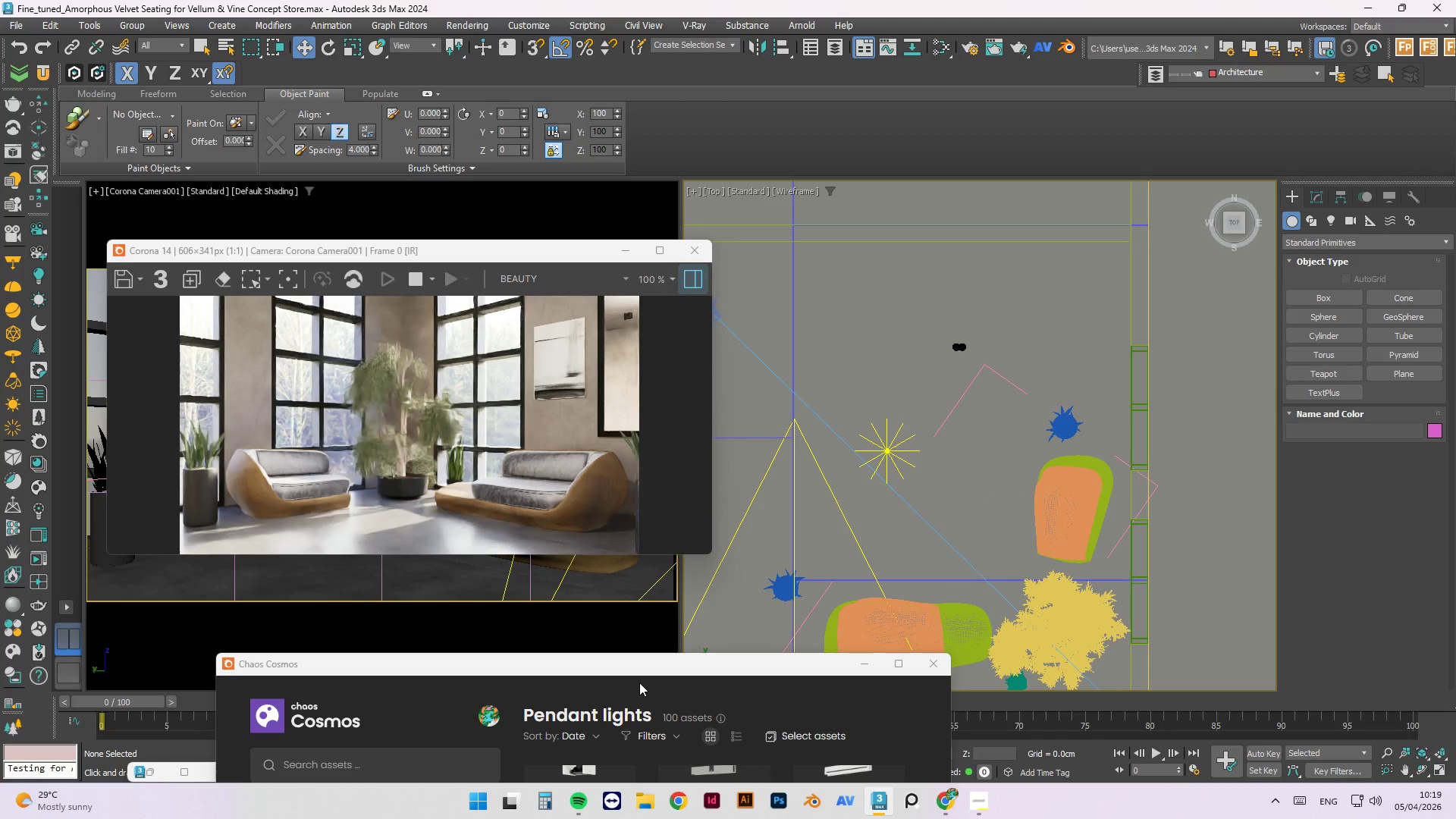 
left_click_drag(start_coordinate=[640, 666], to_coordinate=[603, 182])
 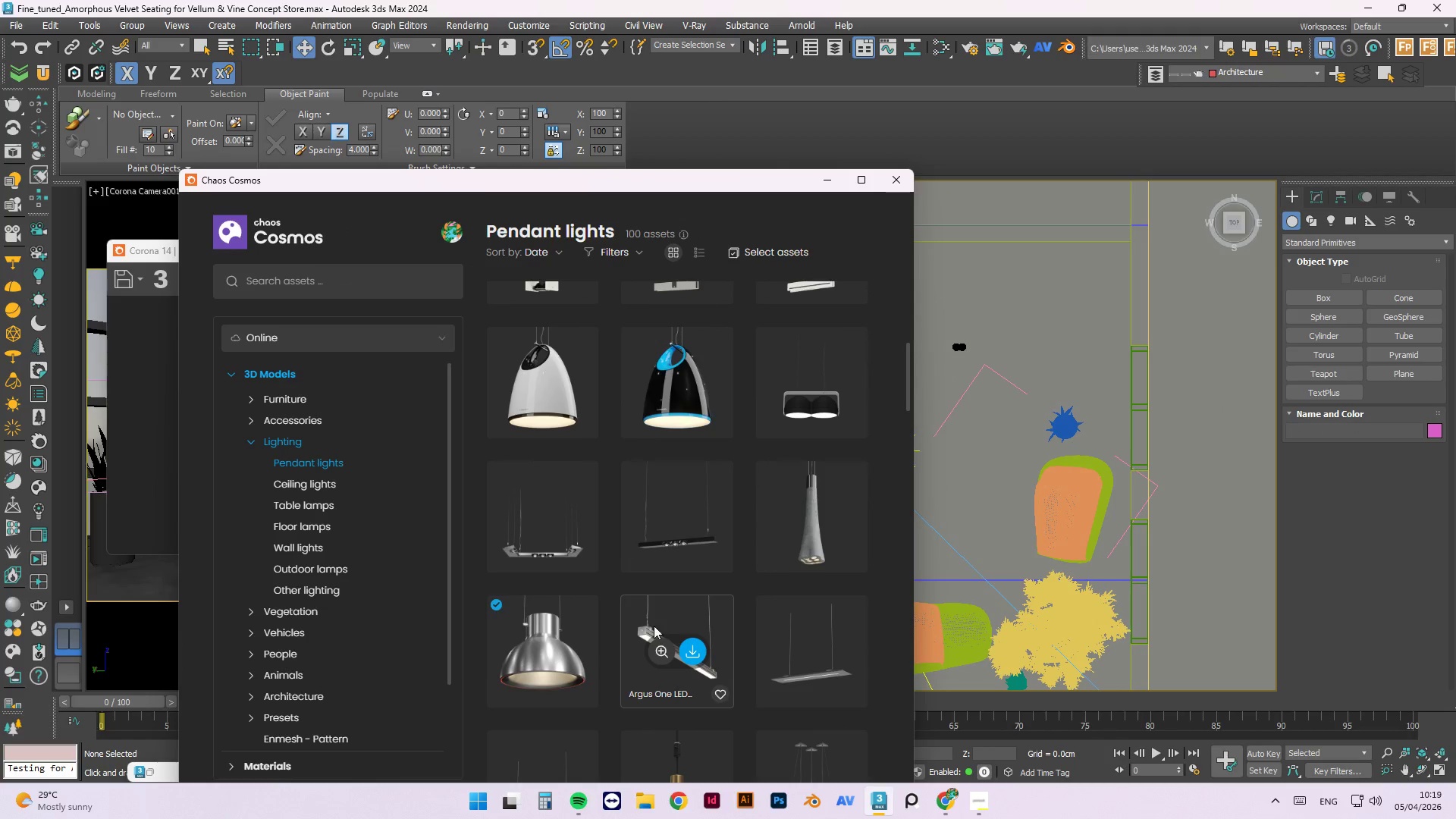 
scroll: coordinate [698, 623], scroll_direction: down, amount: 22.0
 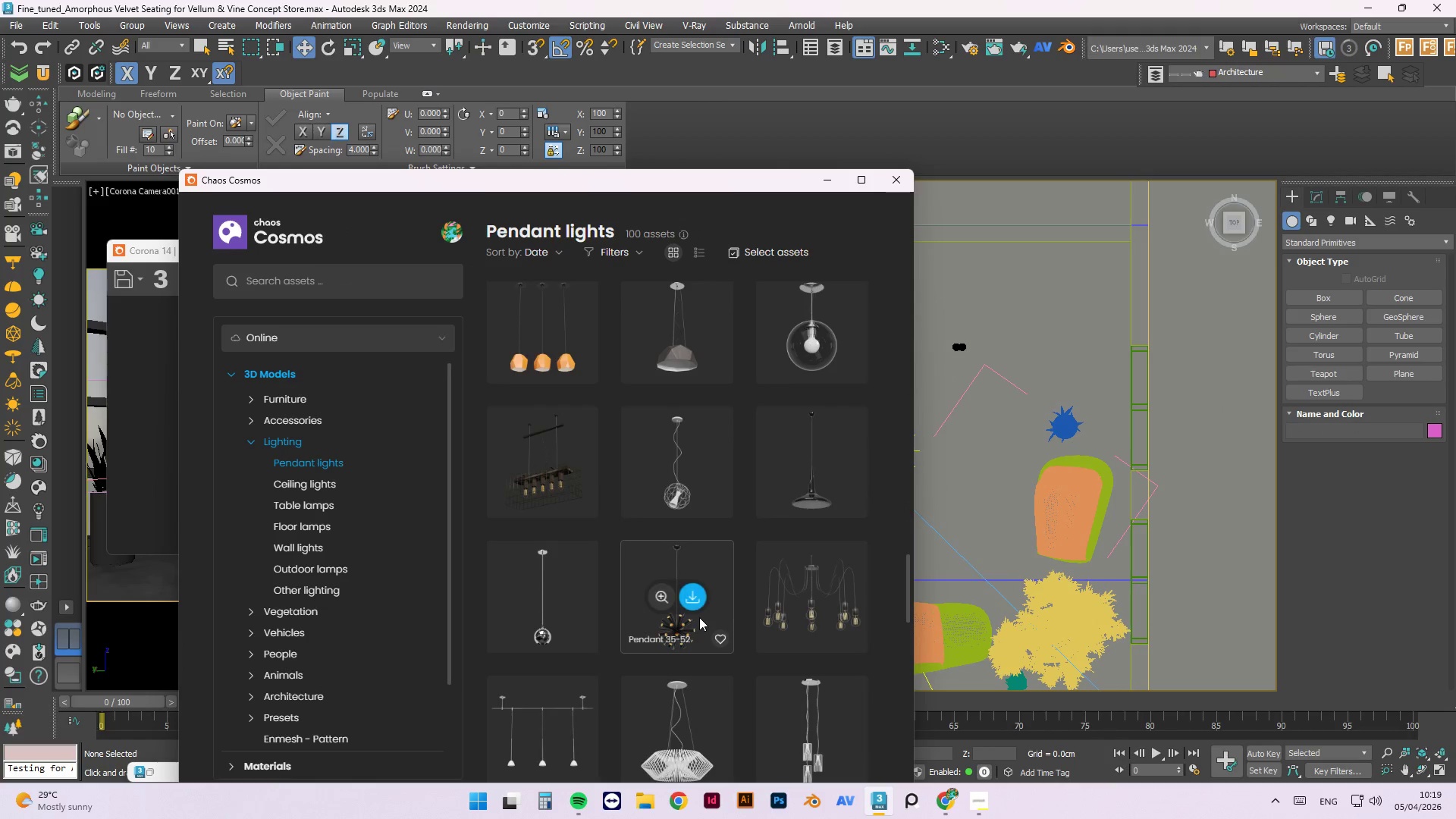 
scroll: coordinate [709, 634], scroll_direction: up, amount: 28.0
 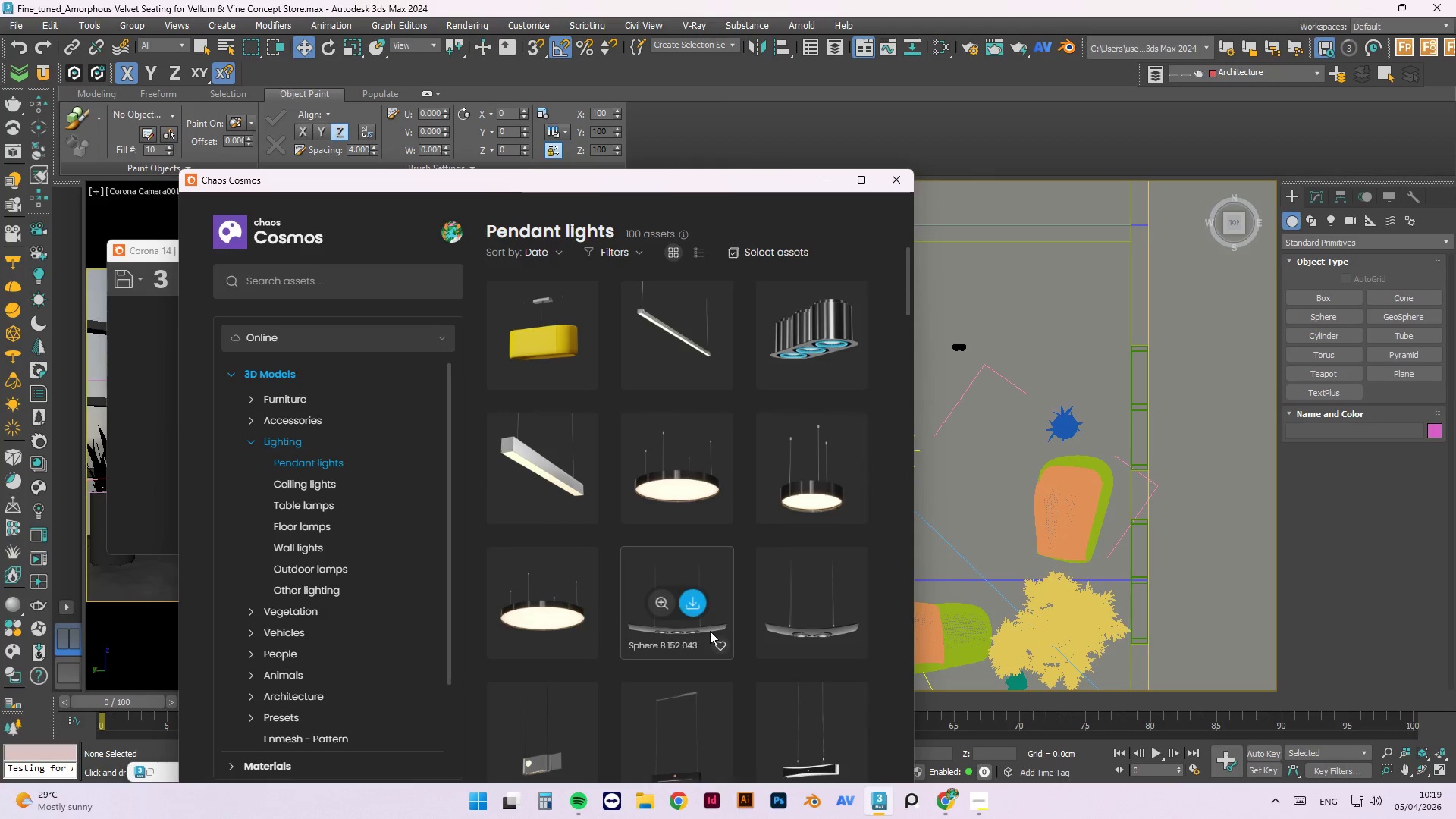 
scroll: coordinate [710, 627], scroll_direction: down, amount: 4.0
 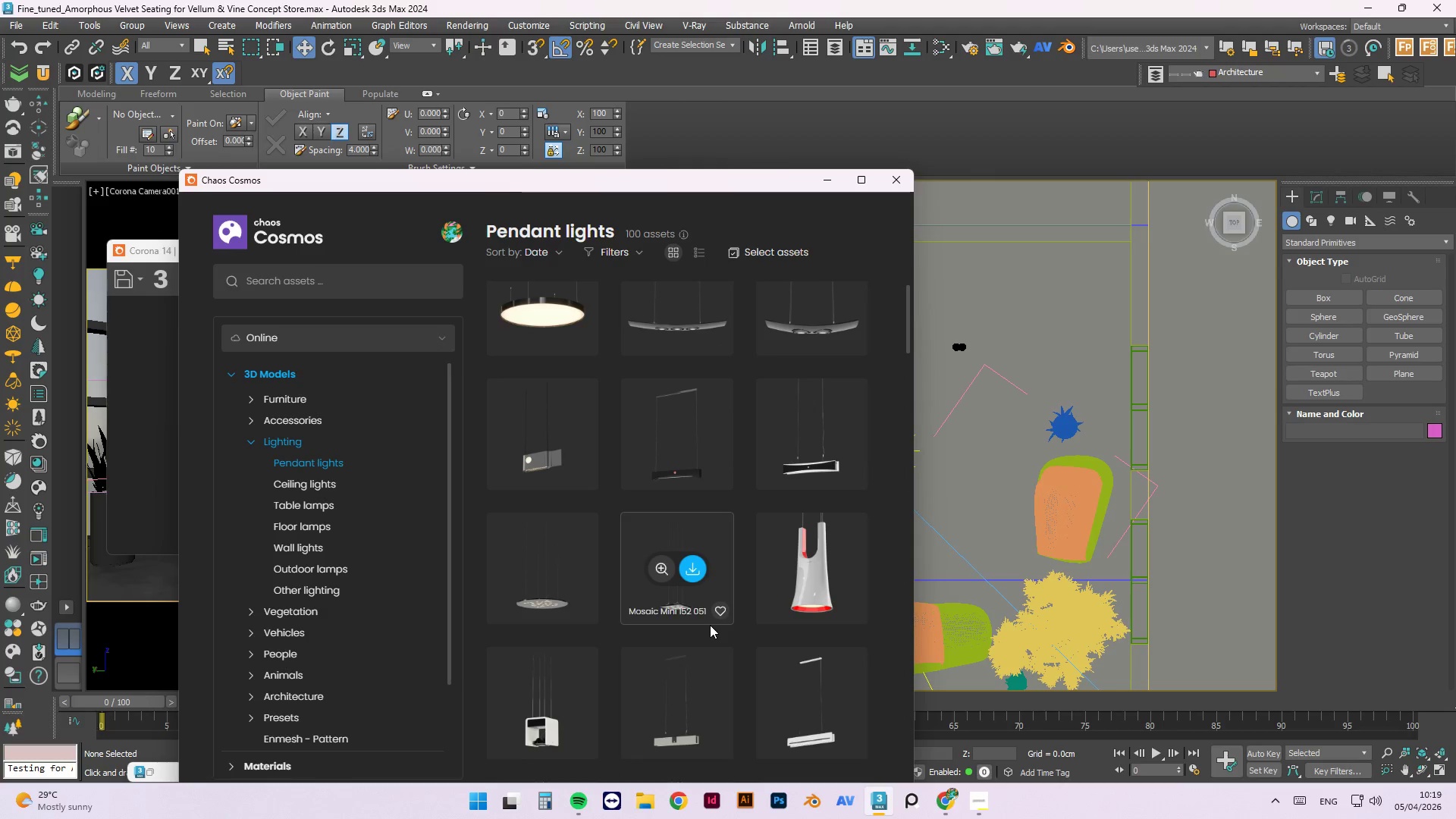 
scroll: coordinate [708, 621], scroll_direction: up, amount: 11.0
 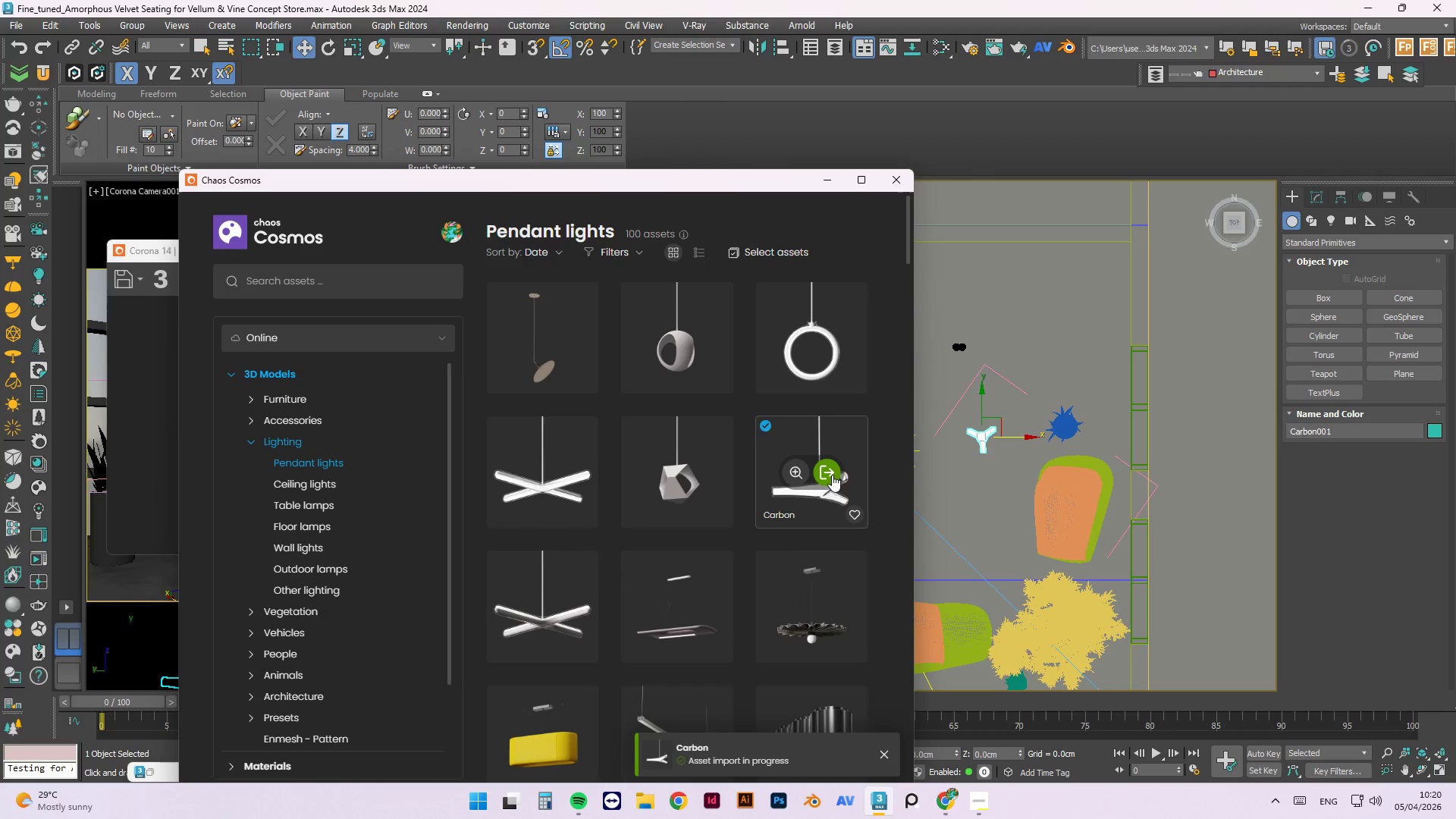 
left_click([830, 176])
 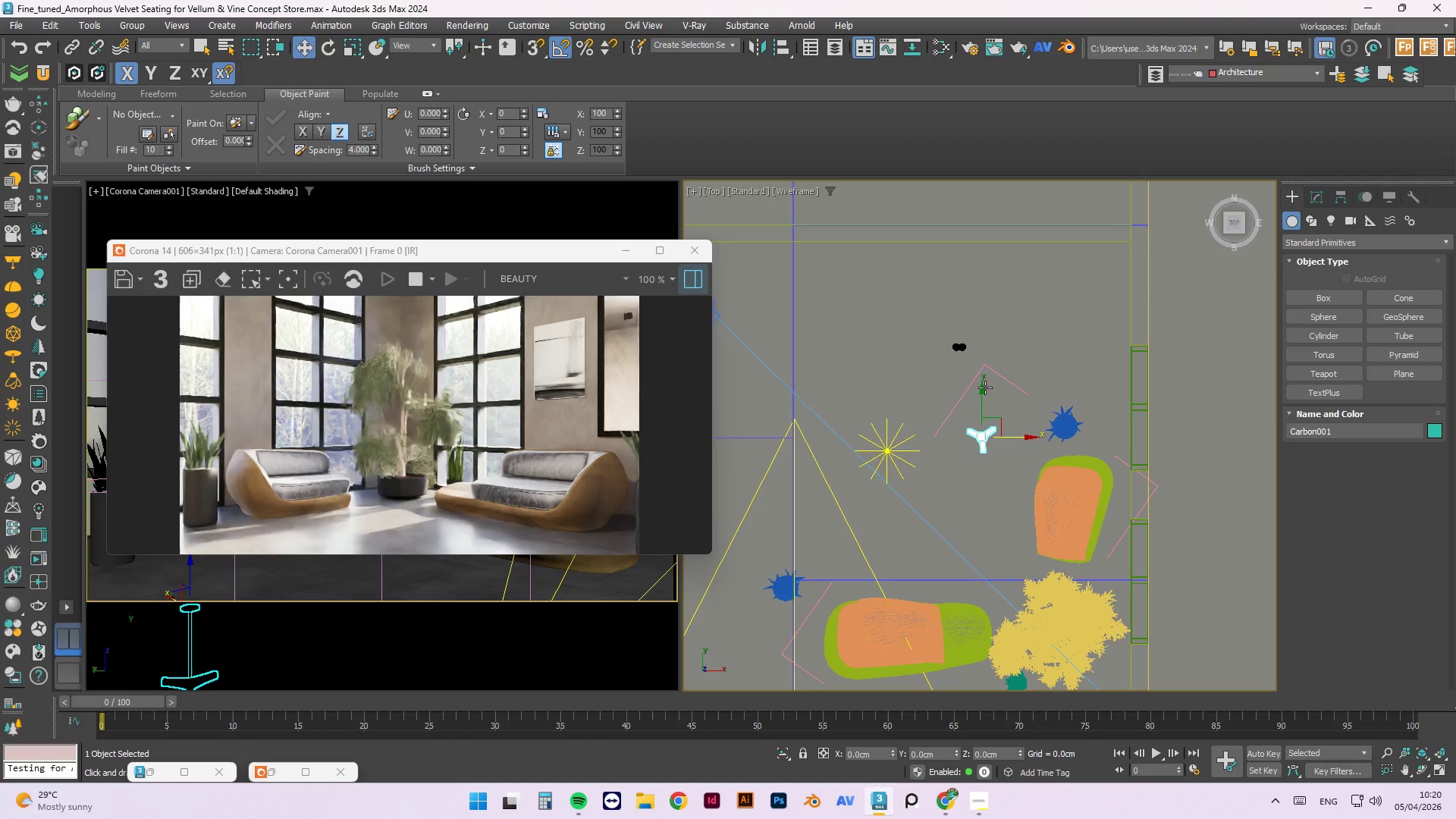 
left_click_drag(start_coordinate=[981, 388], to_coordinate=[981, 489])
 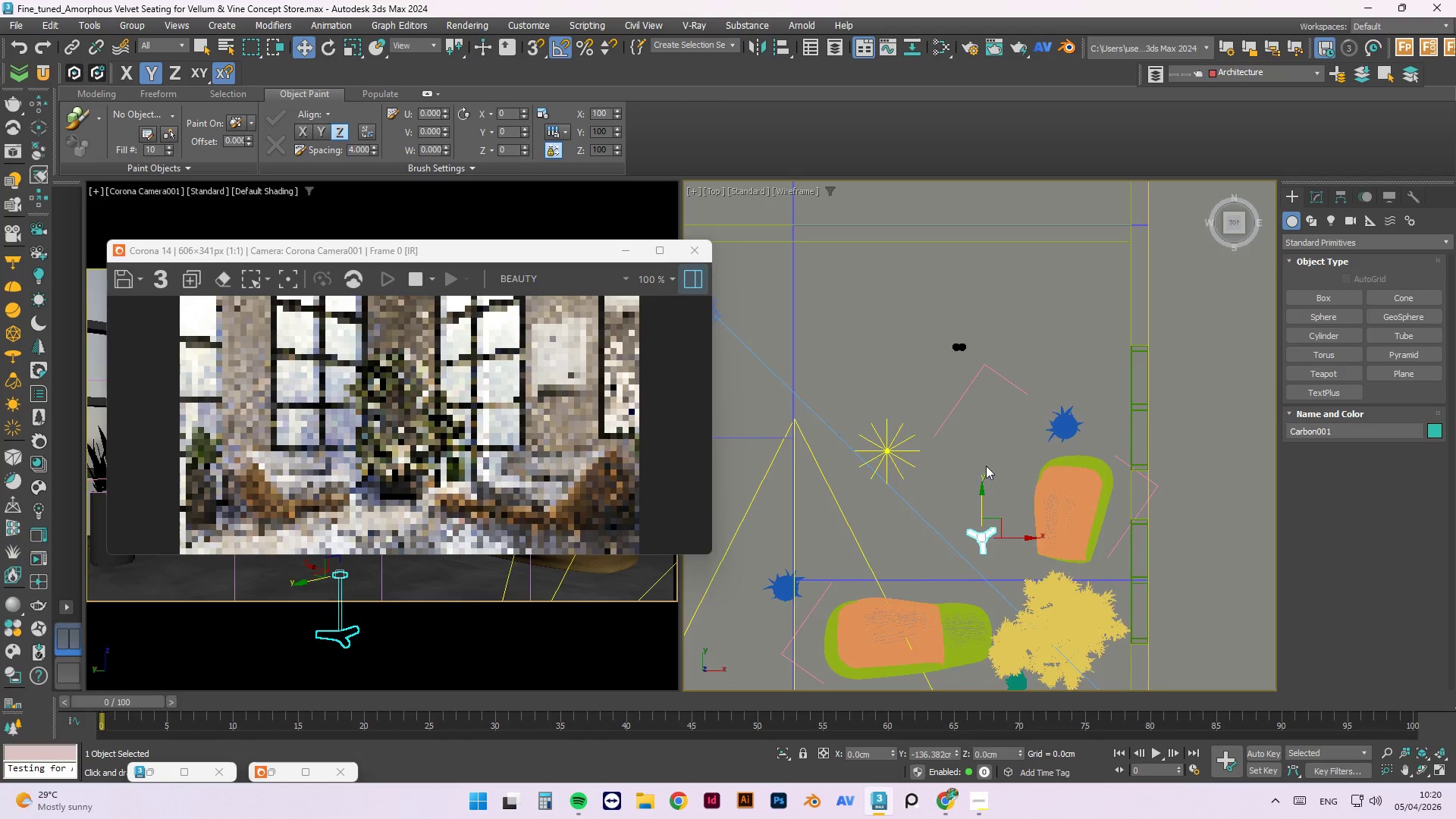 
scroll: coordinate [987, 457], scroll_direction: down, amount: 3.0
 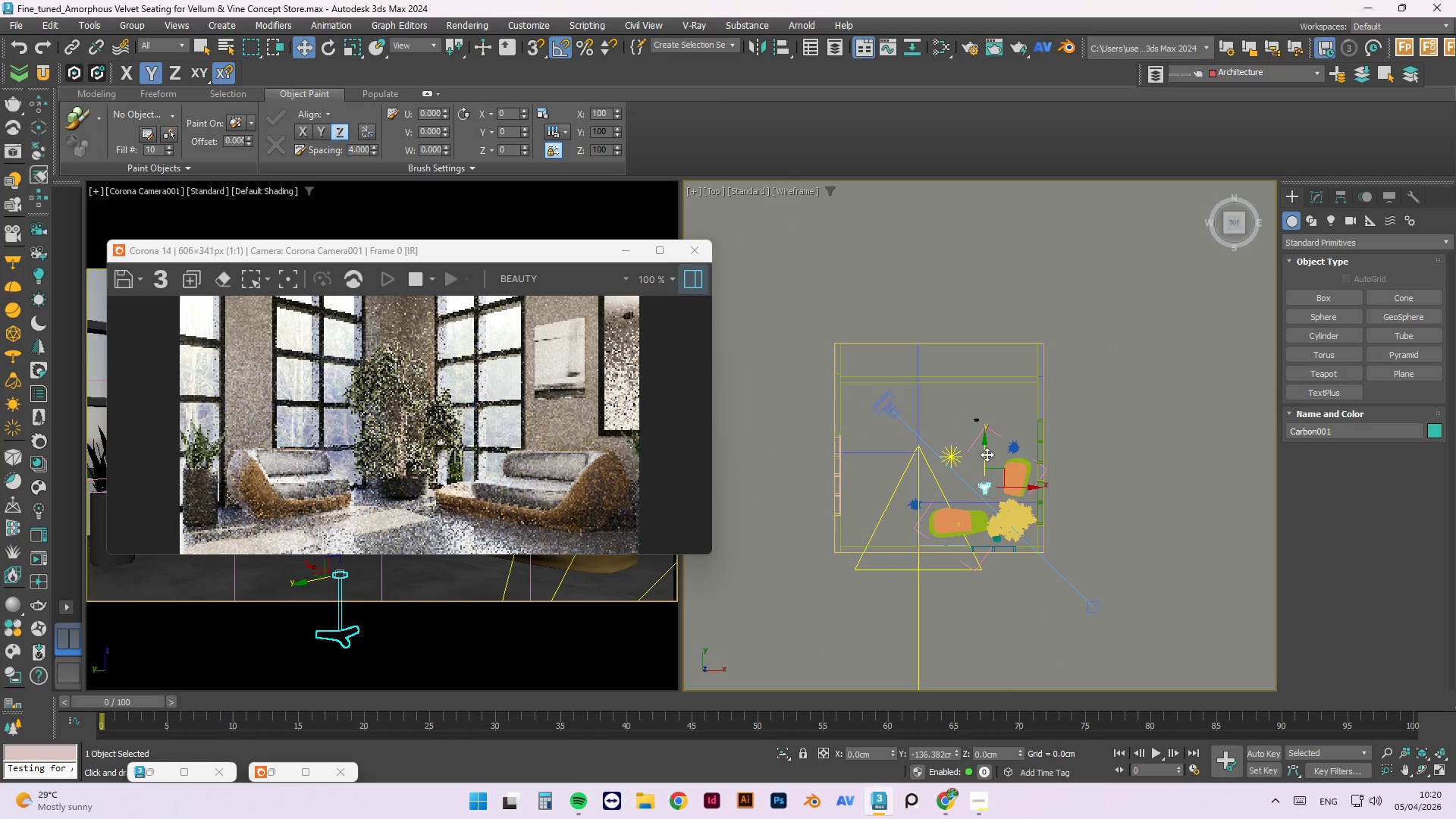 
key(F)
 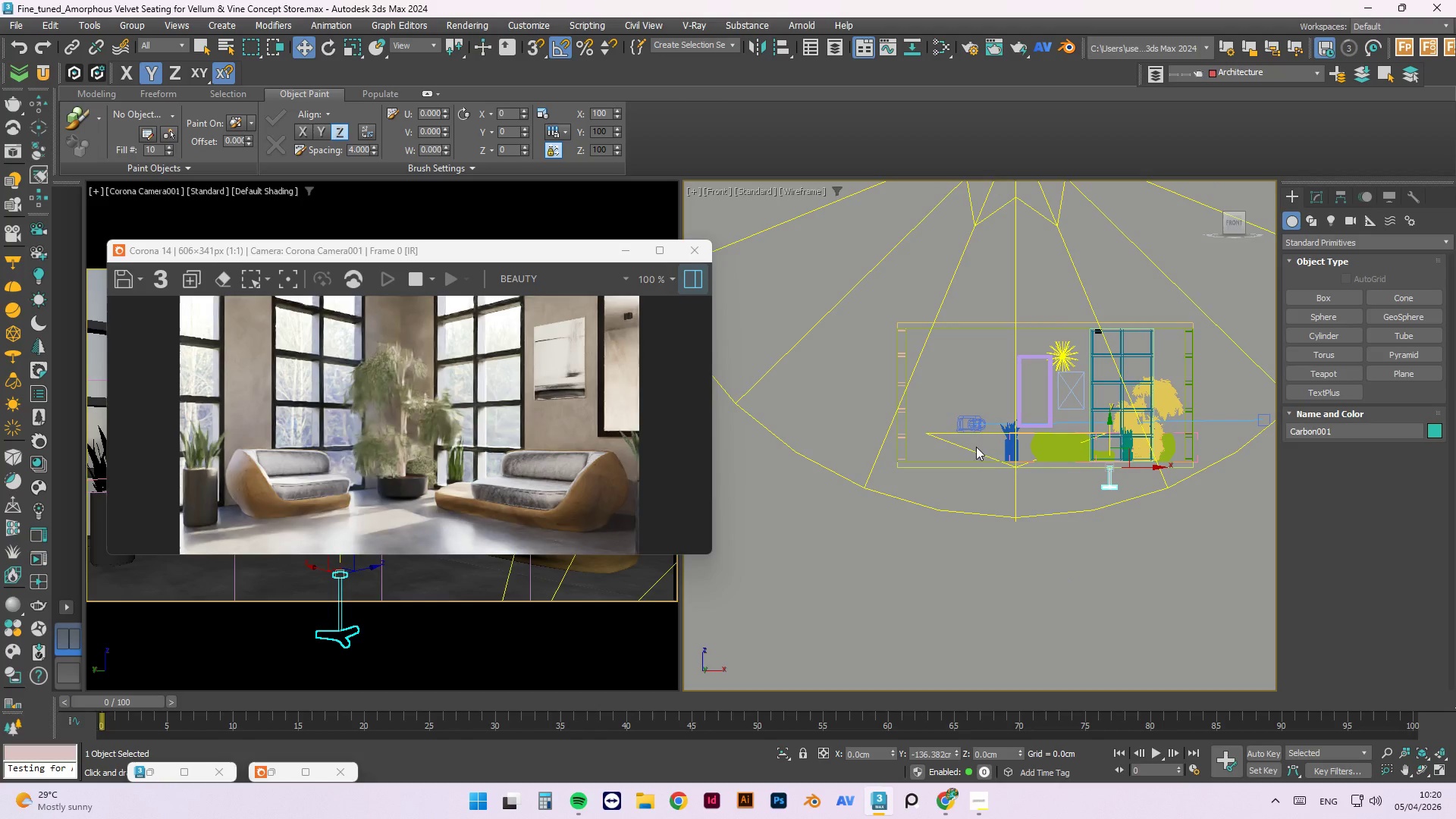 
key(X)
 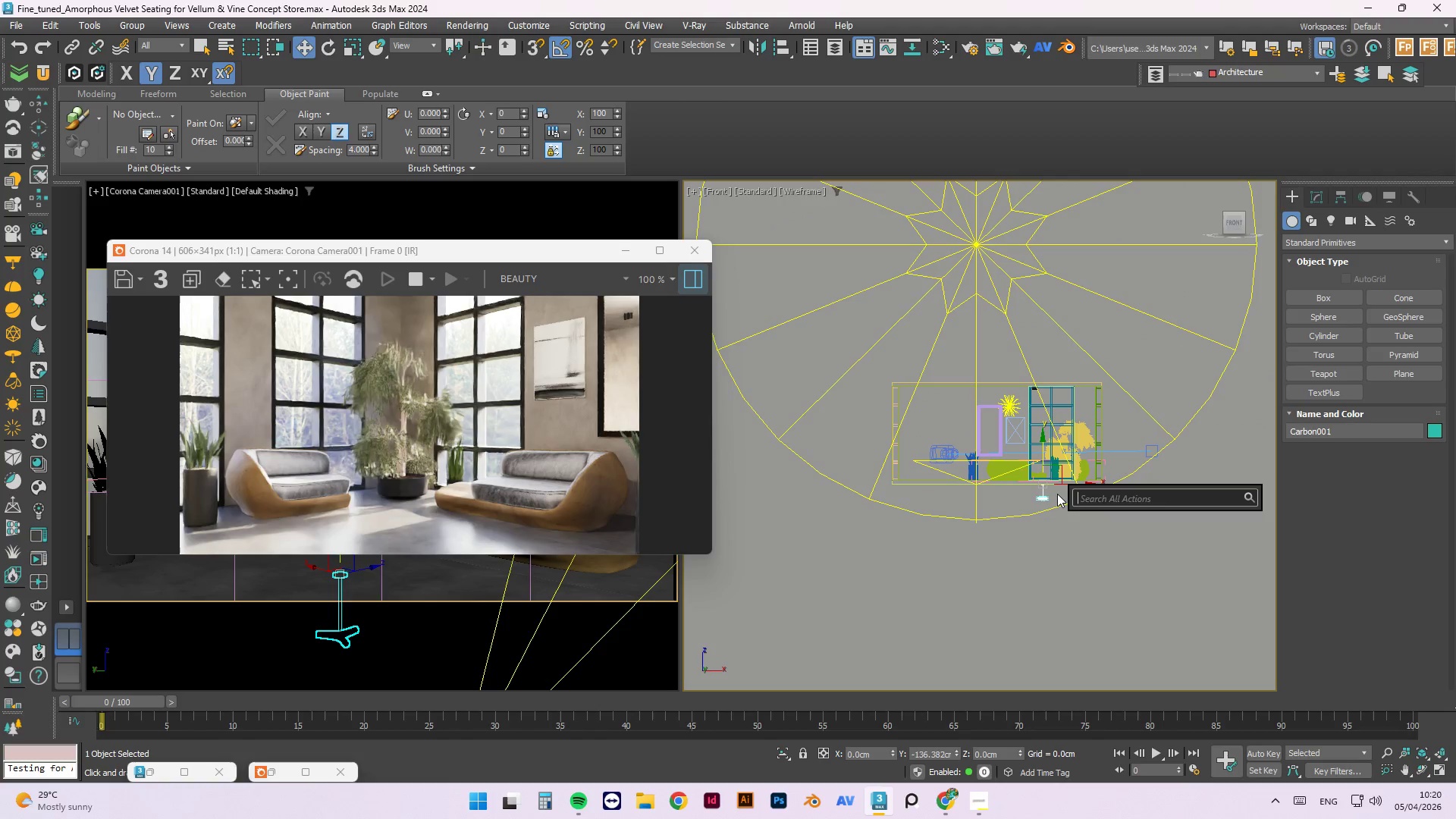 
scroll: coordinate [997, 464], scroll_direction: down, amount: 1.0
 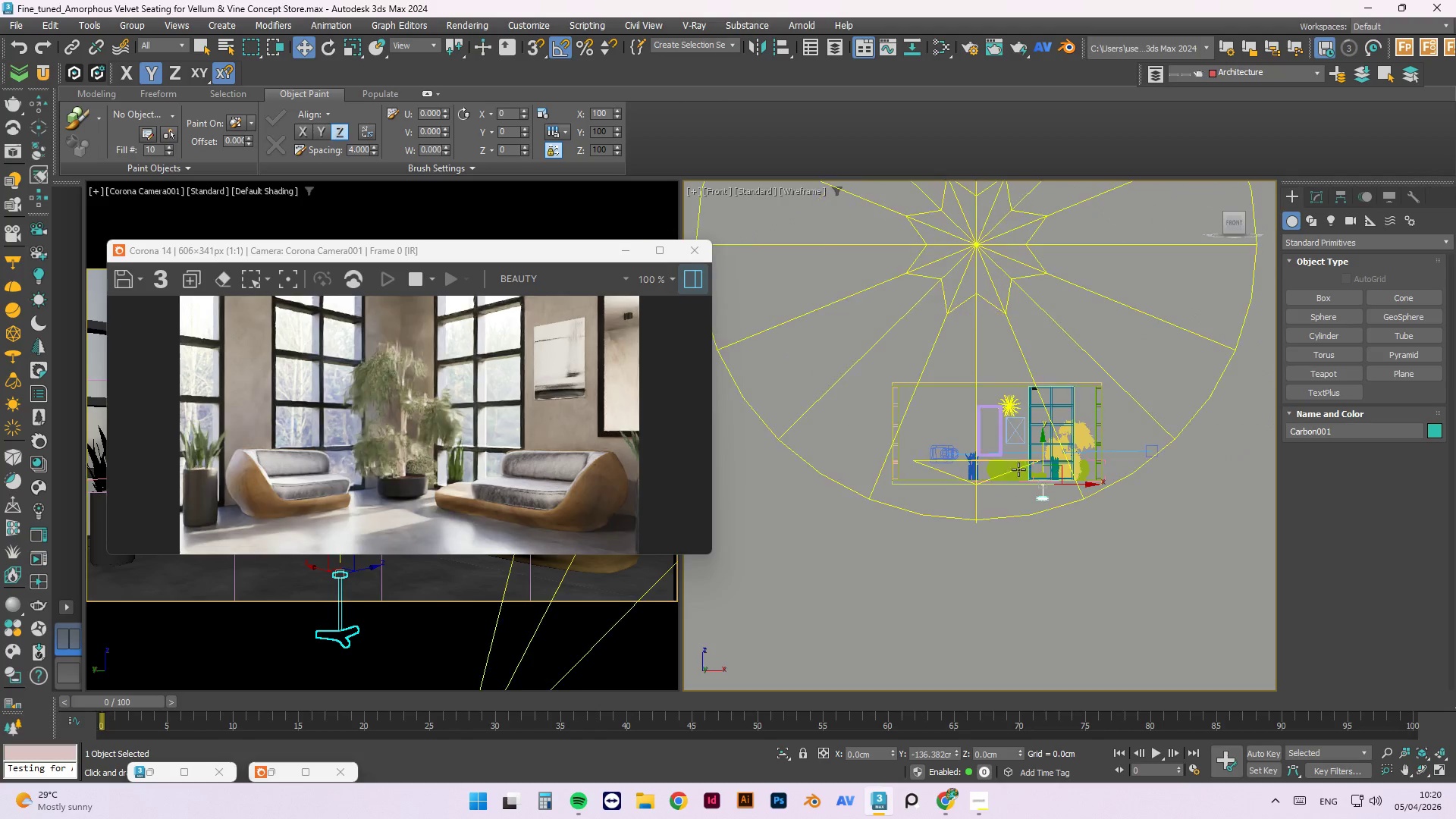 
key(Escape)
 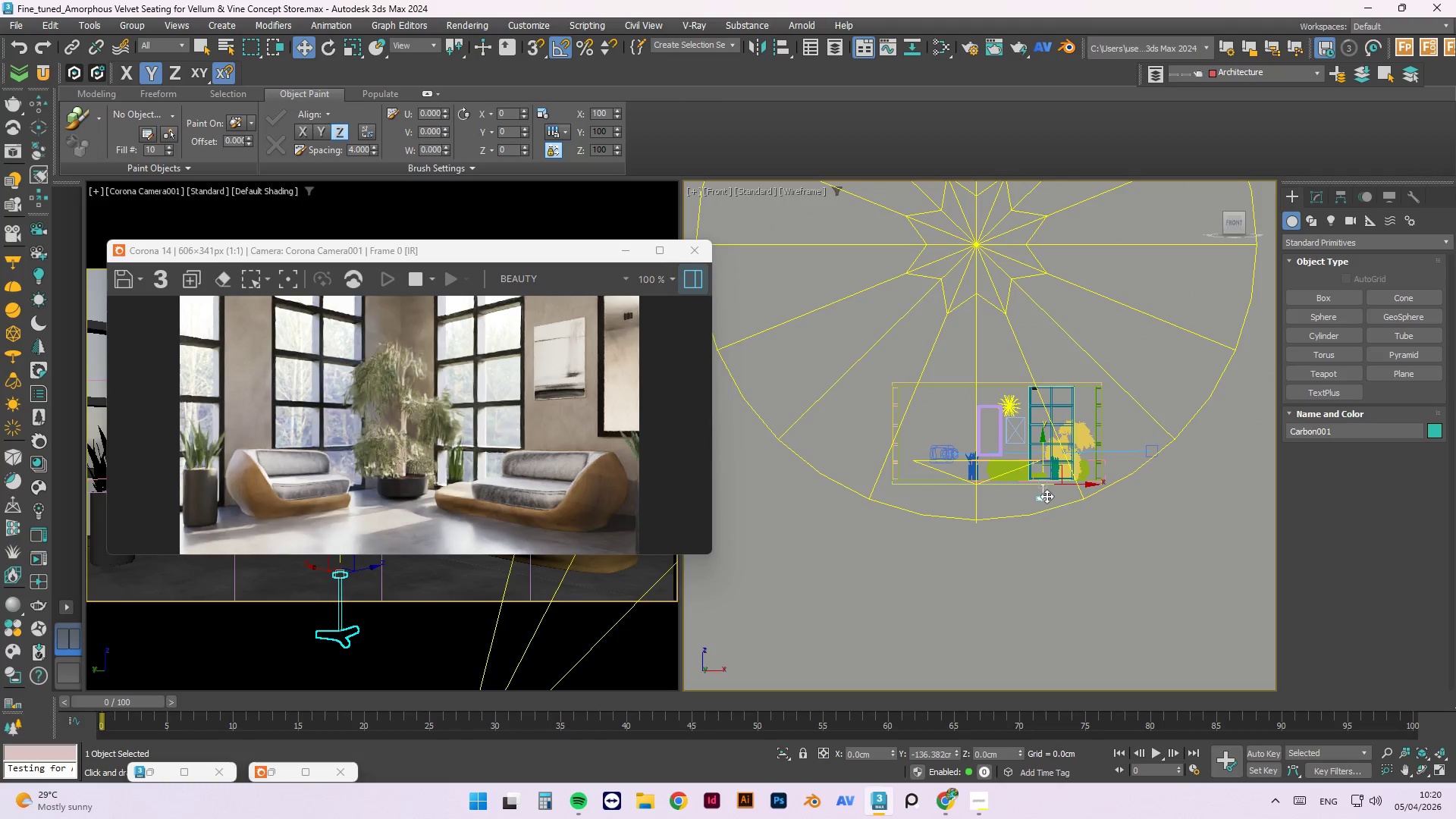 
scroll: coordinate [1046, 496], scroll_direction: up, amount: 3.0
 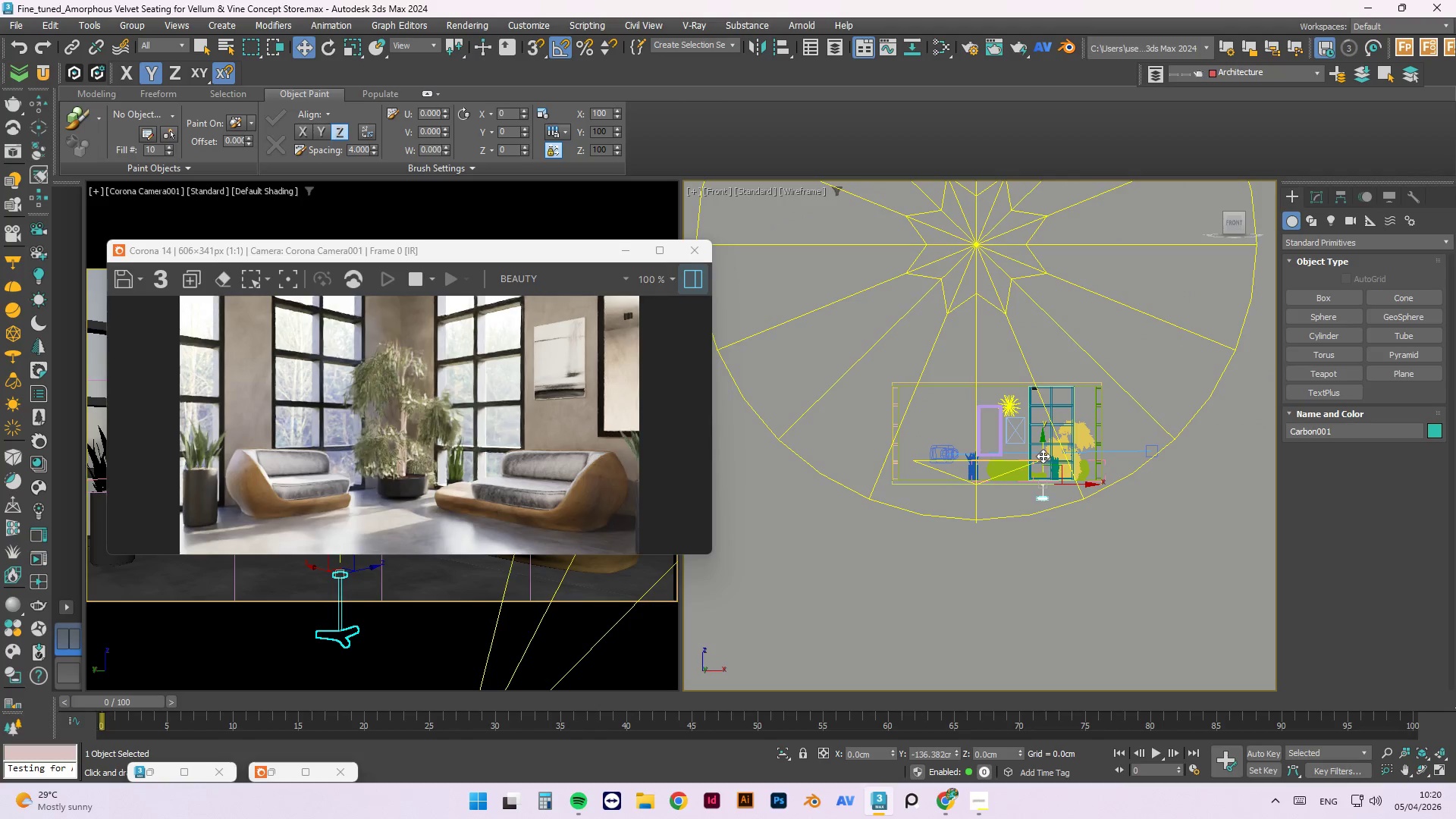 
left_click_drag(start_coordinate=[1043, 456], to_coordinate=[1034, 262])
 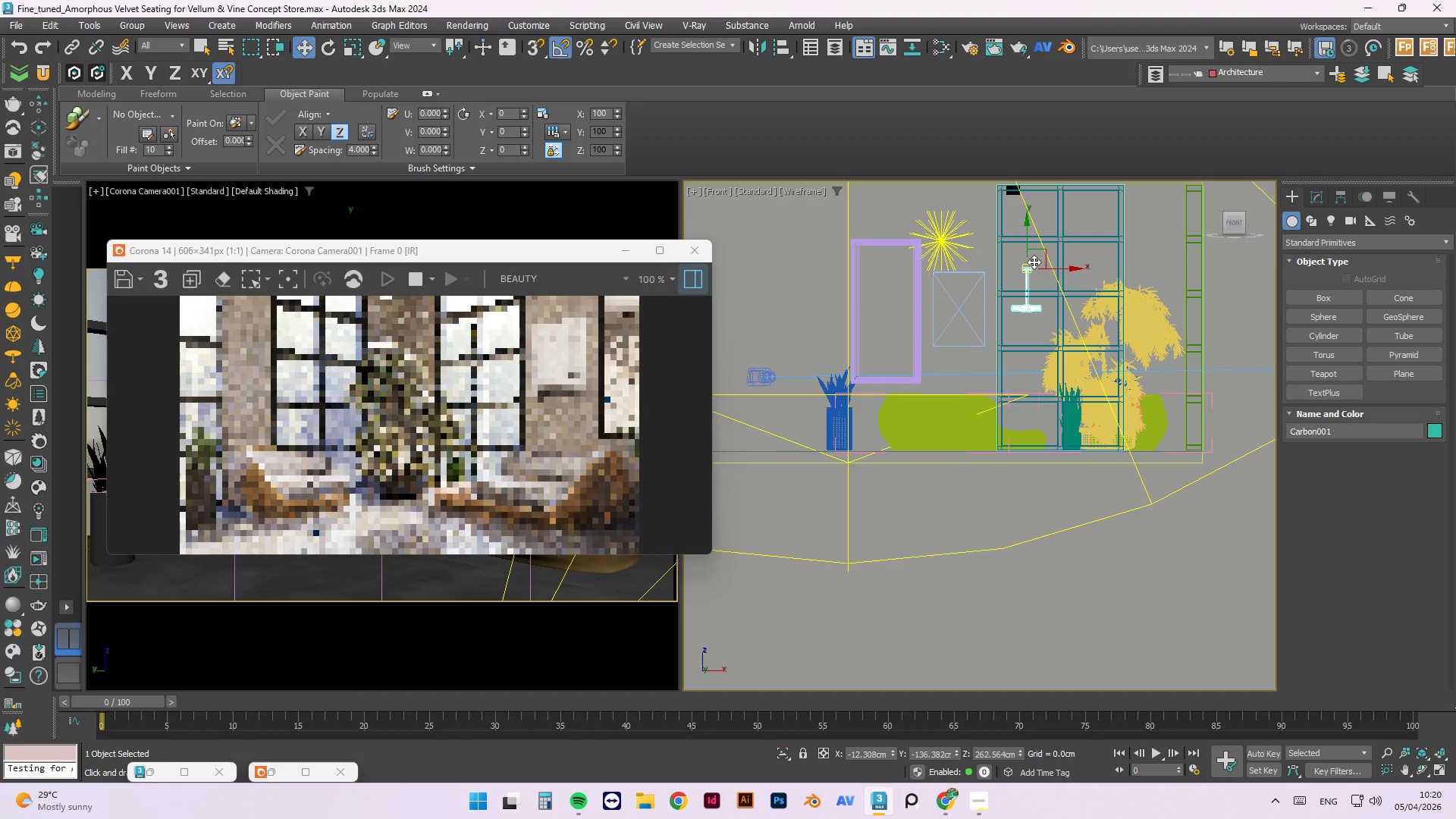 
key(Delete)
 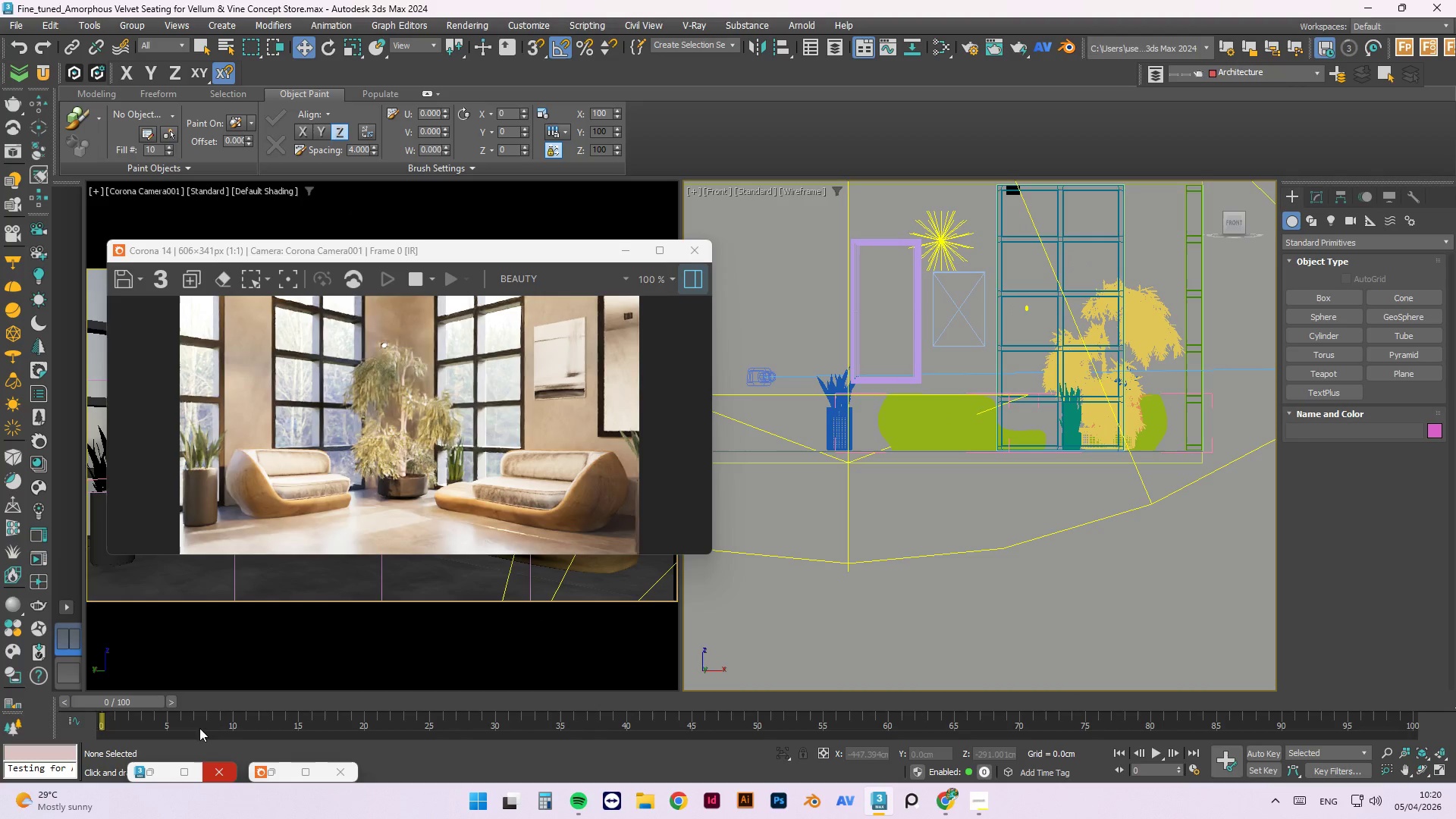 
wait(6.56)
 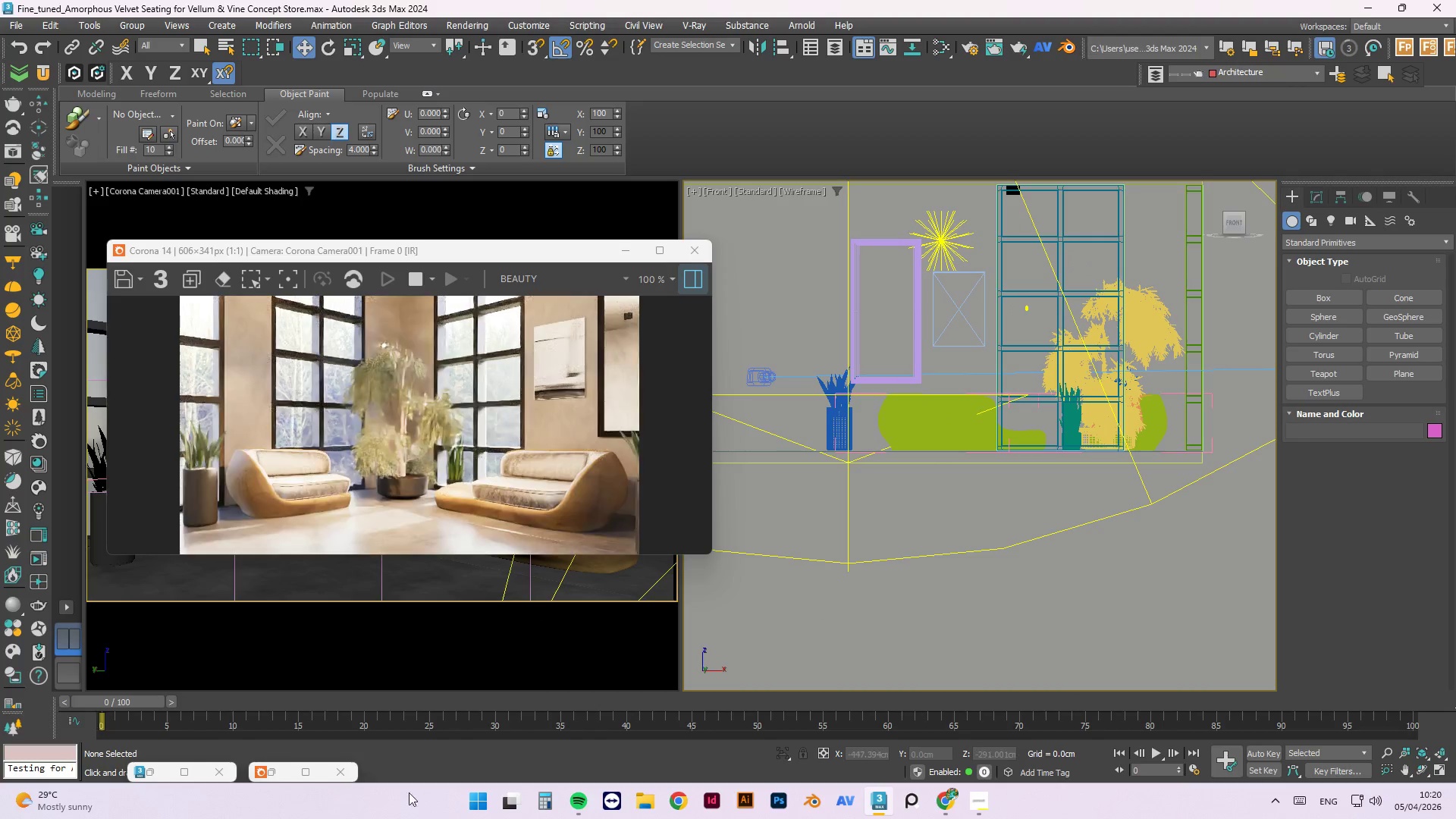 
left_click([276, 775])
 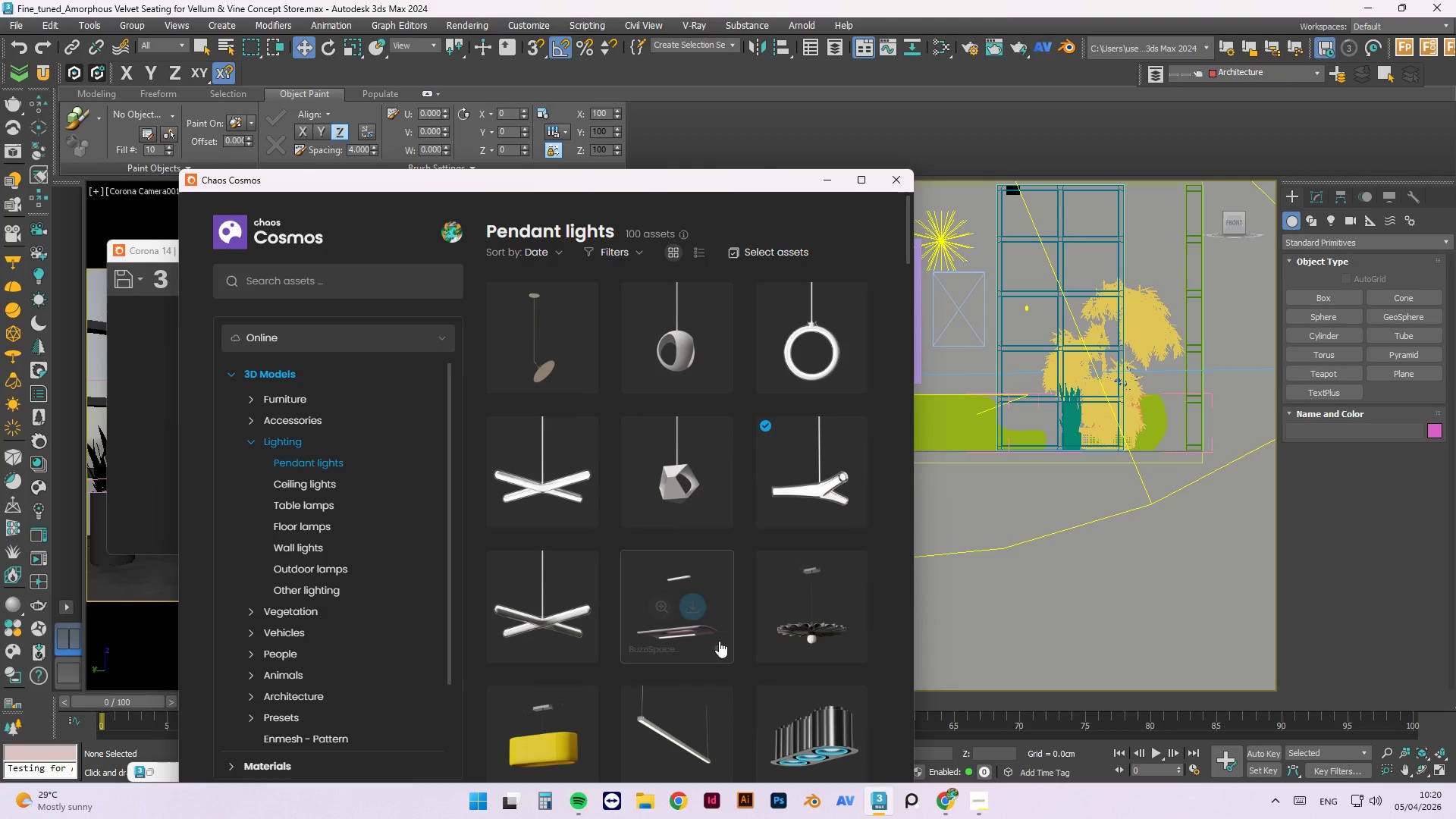 
scroll: coordinate [667, 599], scroll_direction: down, amount: 3.0
 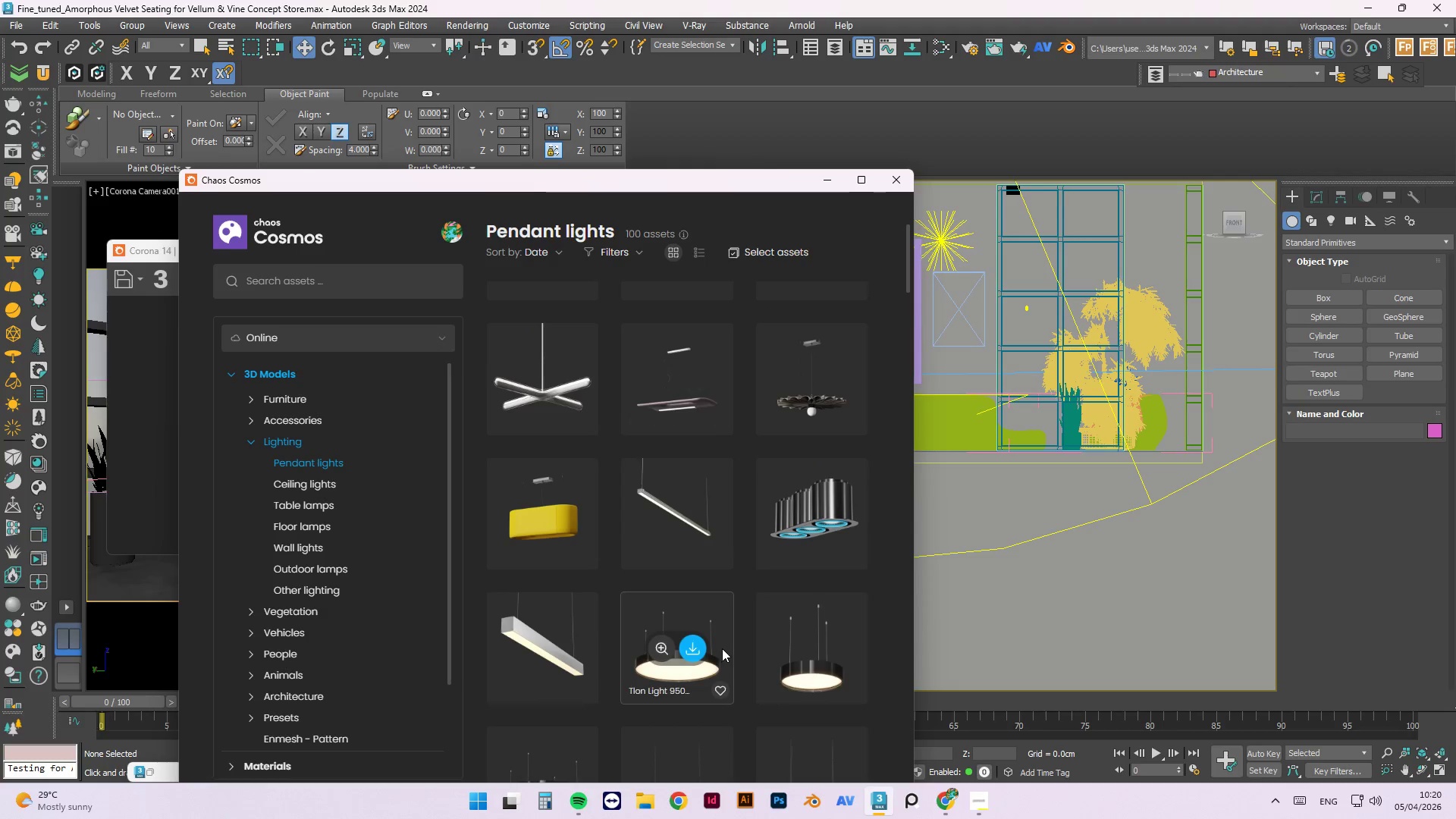 
mouse_move([835, 600])
 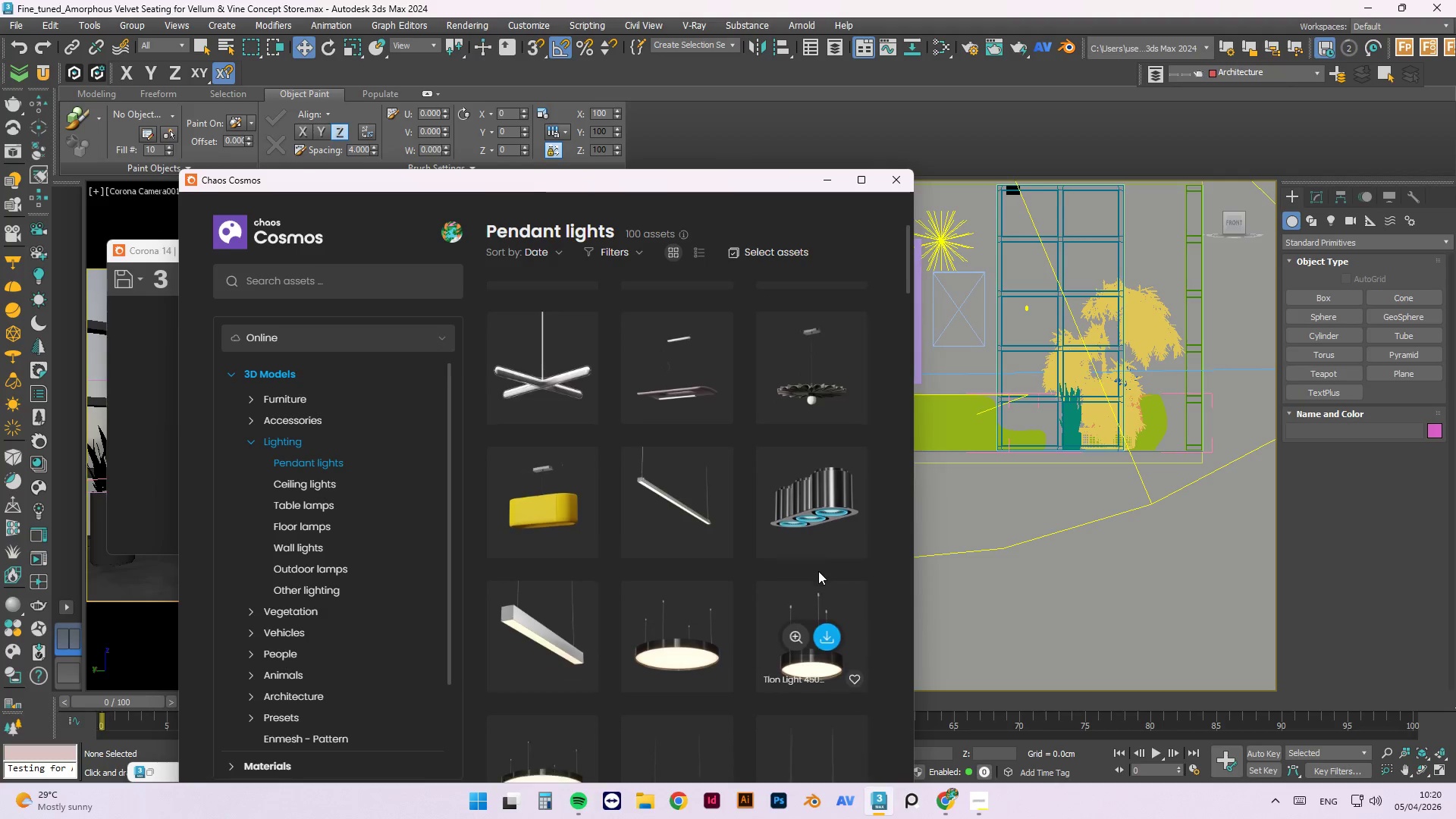 
scroll: coordinate [817, 570], scroll_direction: down, amount: 8.0
 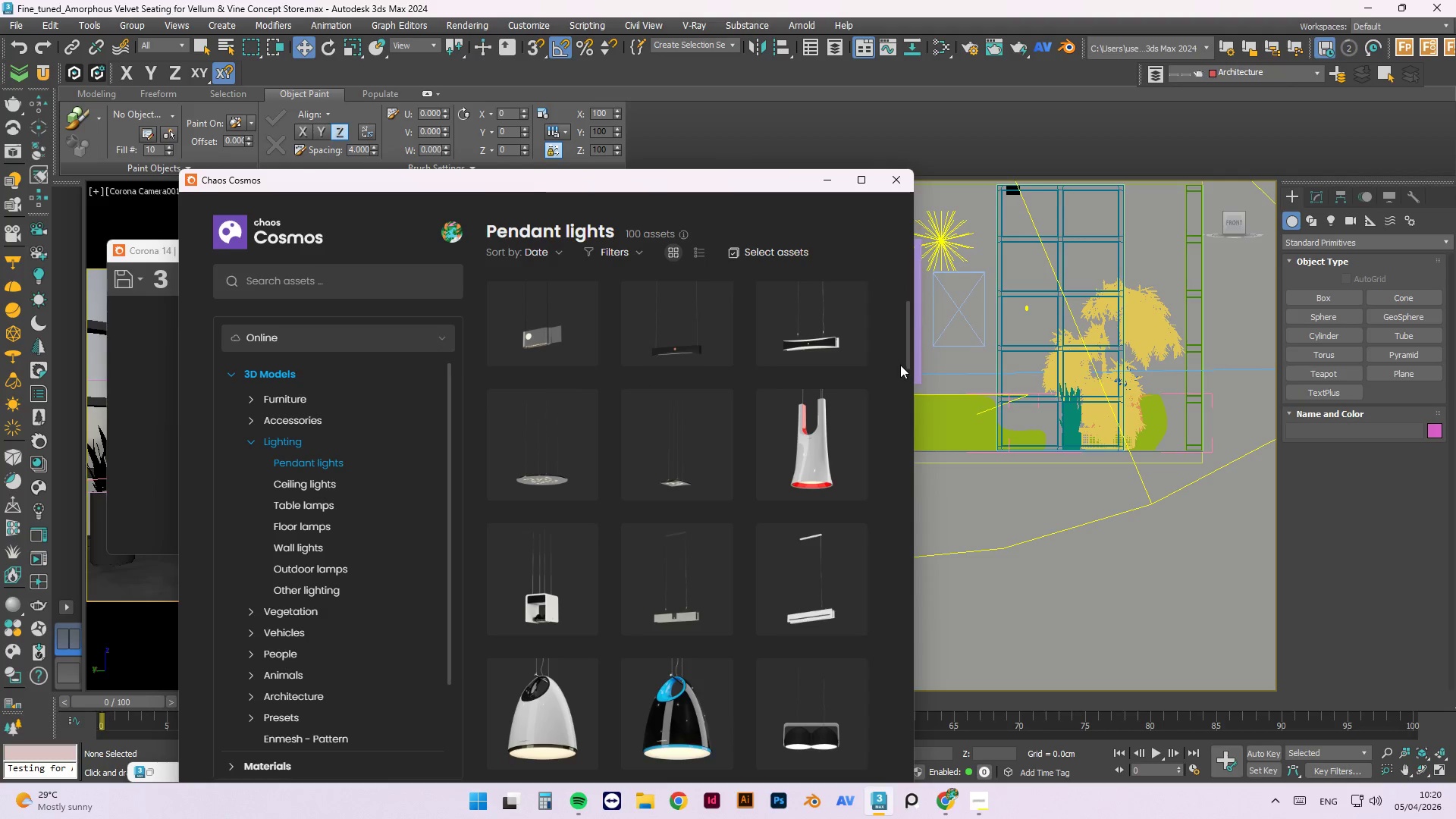 
left_click_drag(start_coordinate=[908, 364], to_coordinate=[868, 747])
 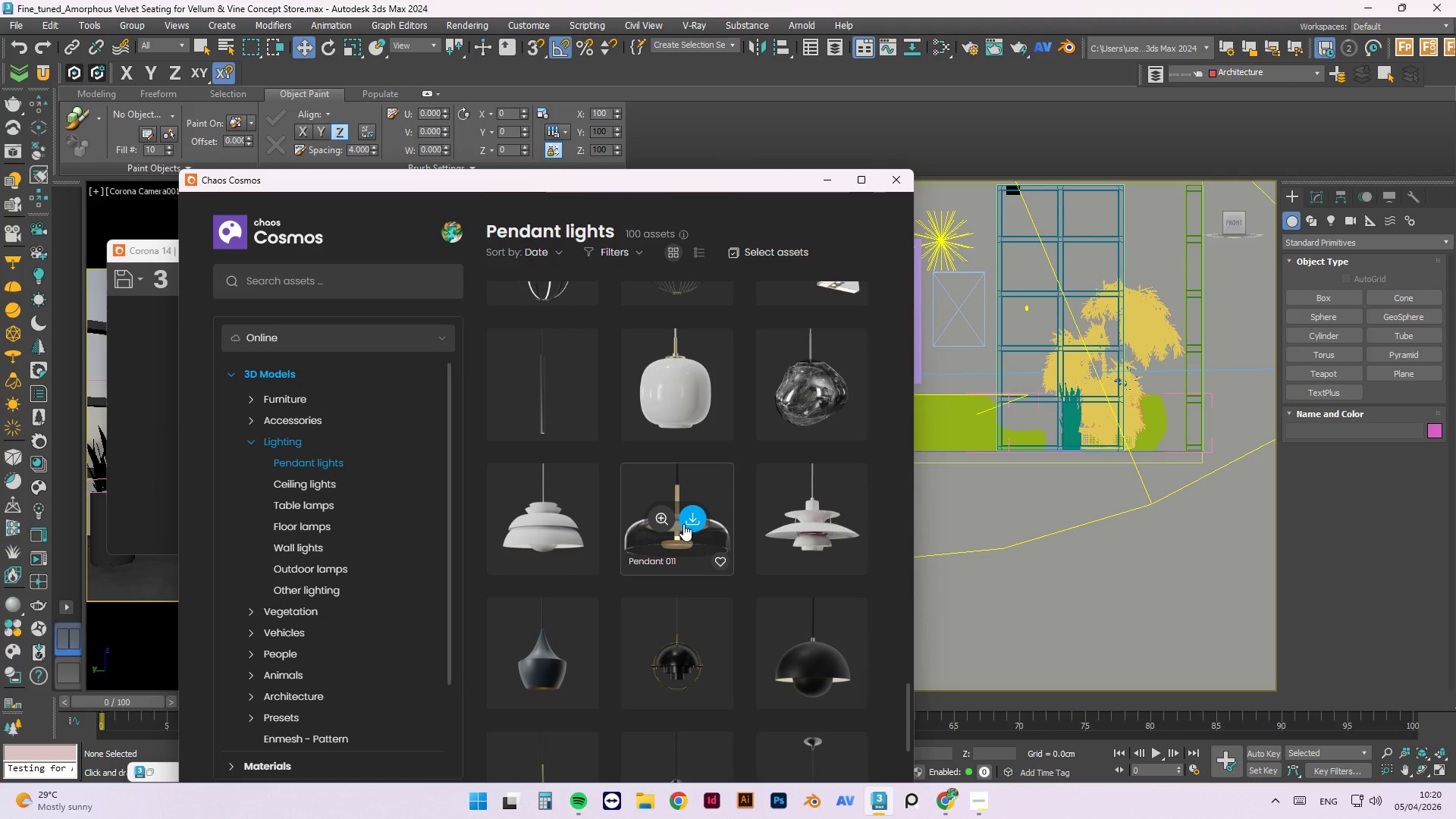 
left_click([686, 516])
 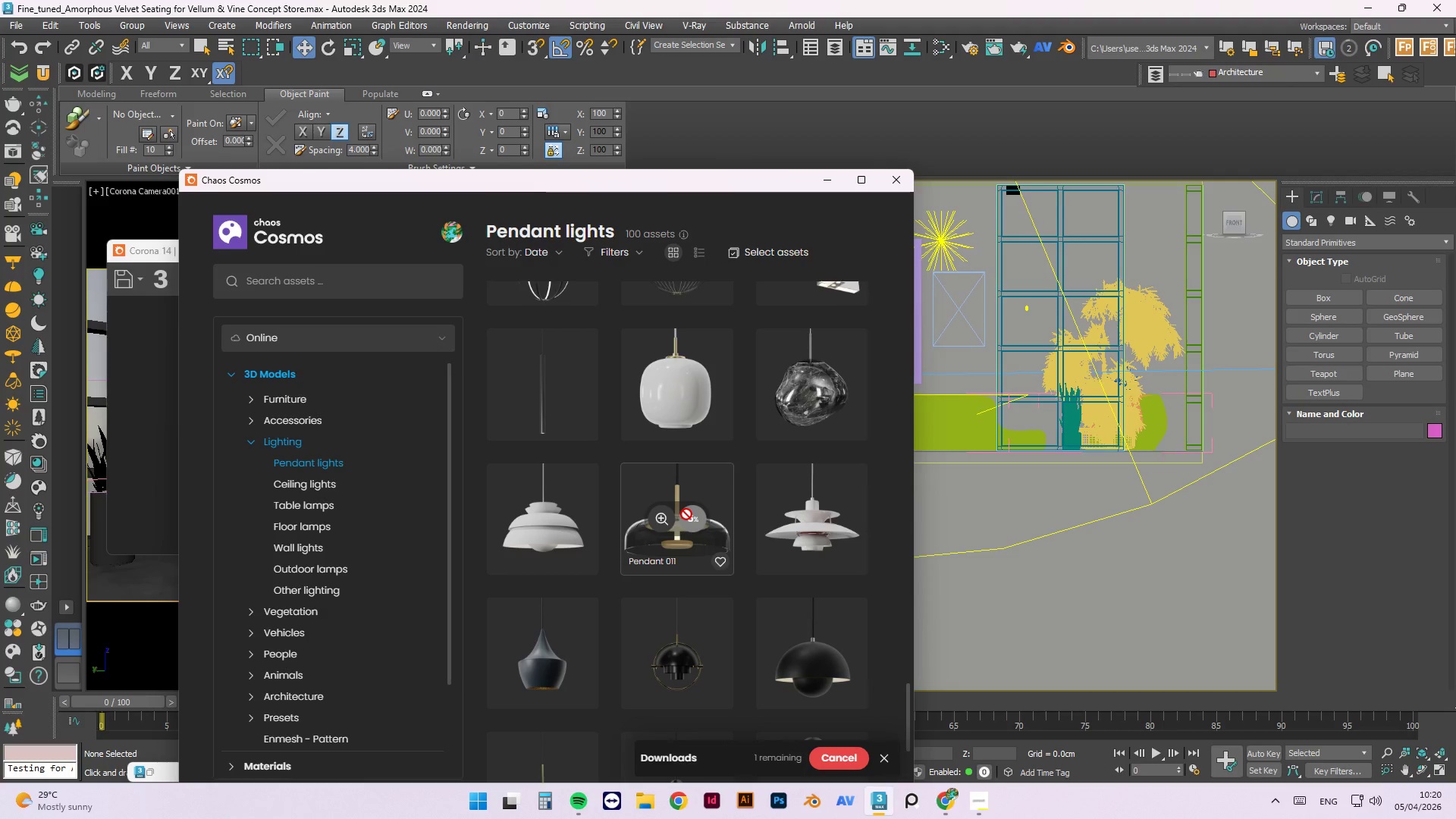 
left_click([830, 388])
 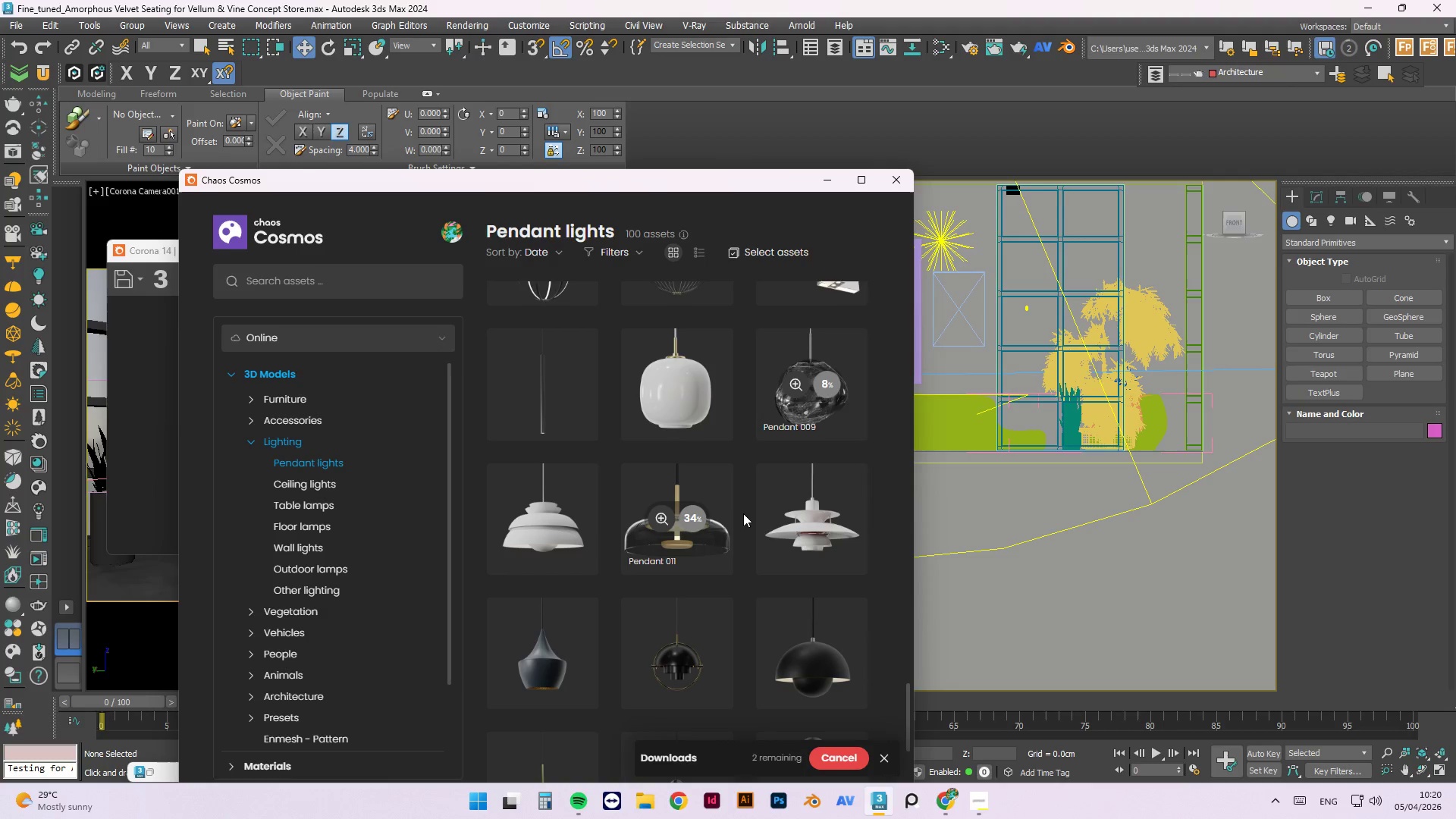 
scroll: coordinate [743, 509], scroll_direction: down, amount: 3.0
 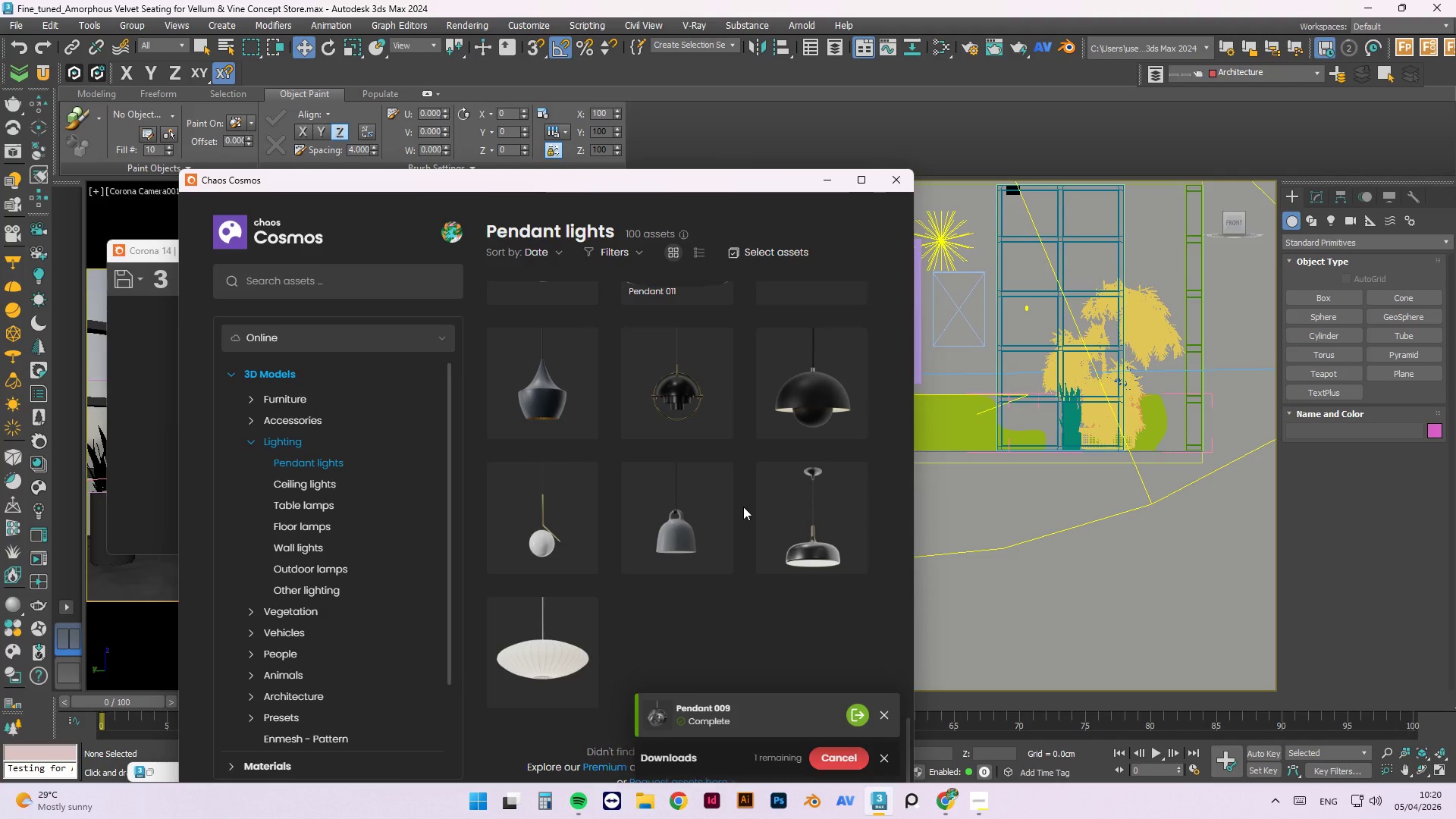 
scroll: coordinate [743, 503], scroll_direction: up, amount: 5.0
 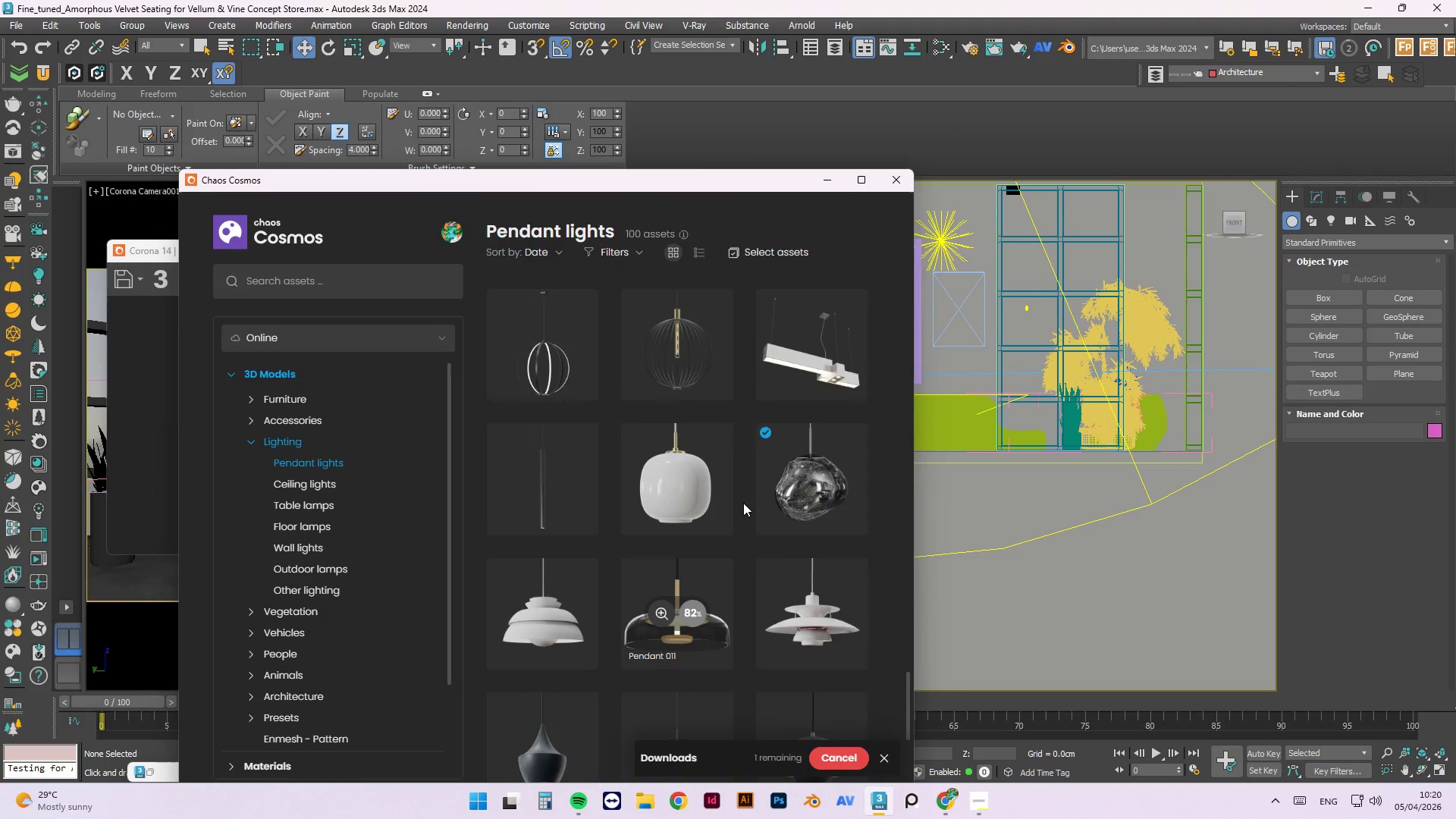 
scroll: coordinate [743, 503], scroll_direction: down, amount: 2.0
 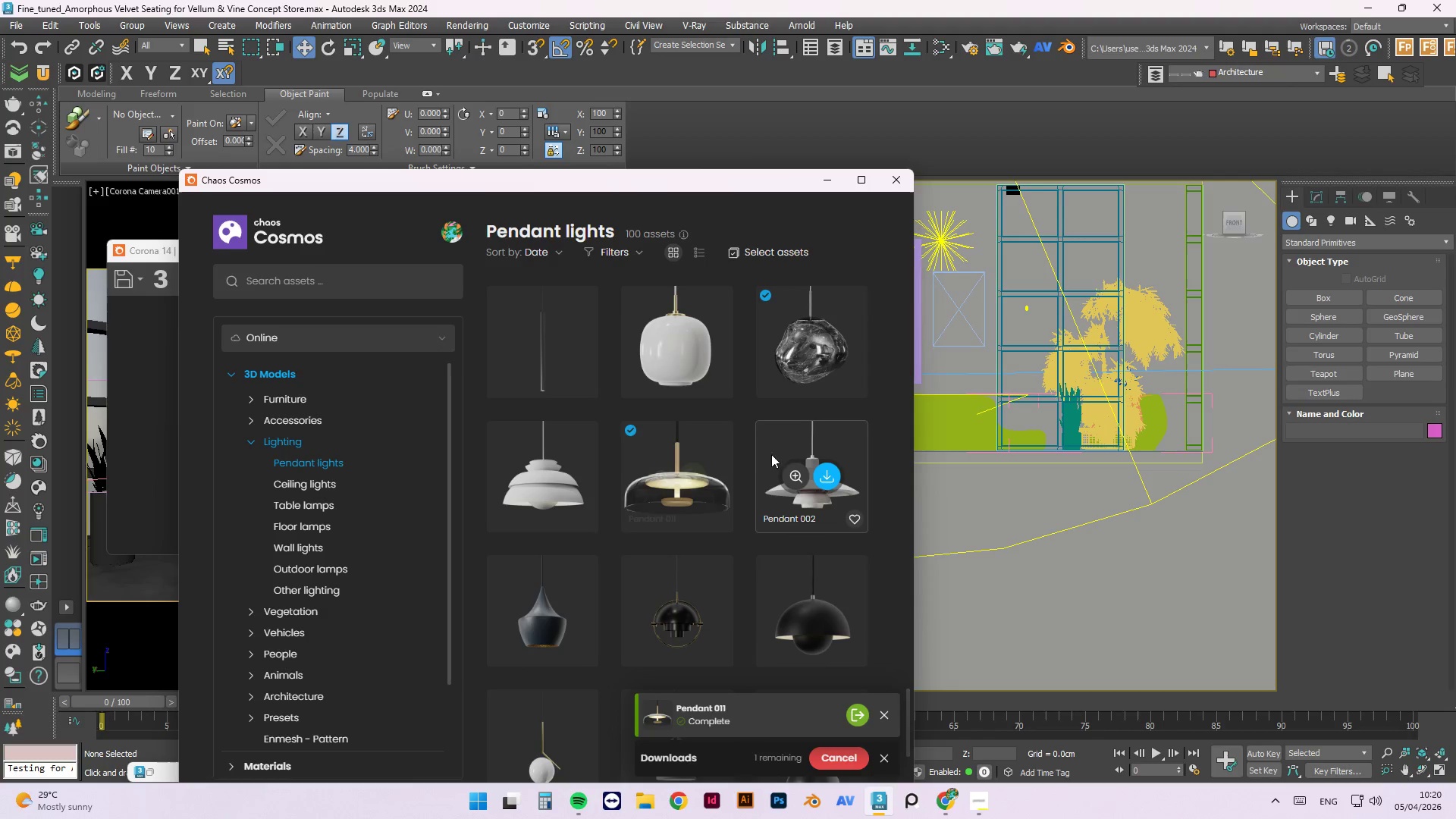 
left_click([700, 472])
 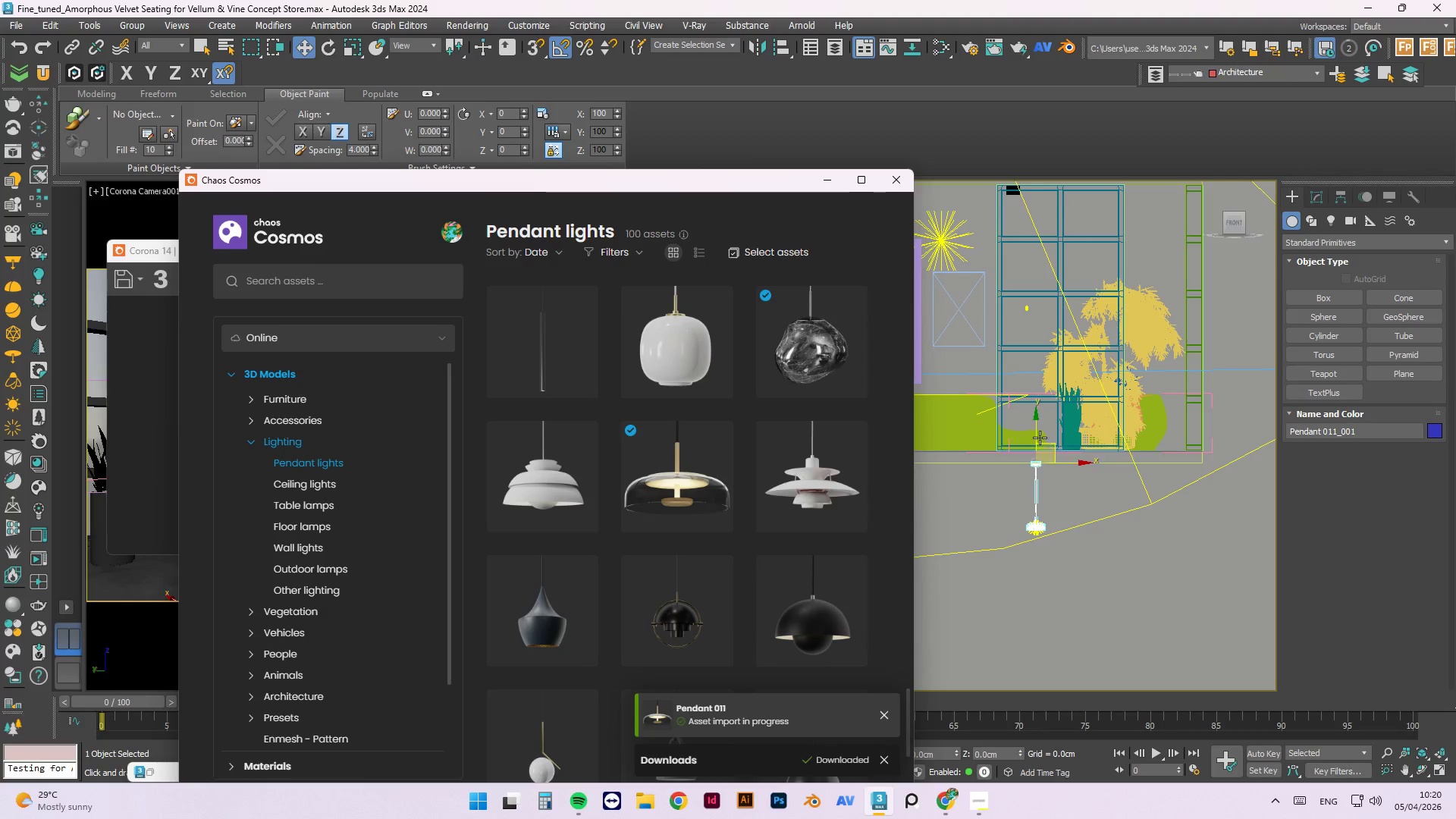 
left_click_drag(start_coordinate=[1037, 435], to_coordinate=[1031, 165])
 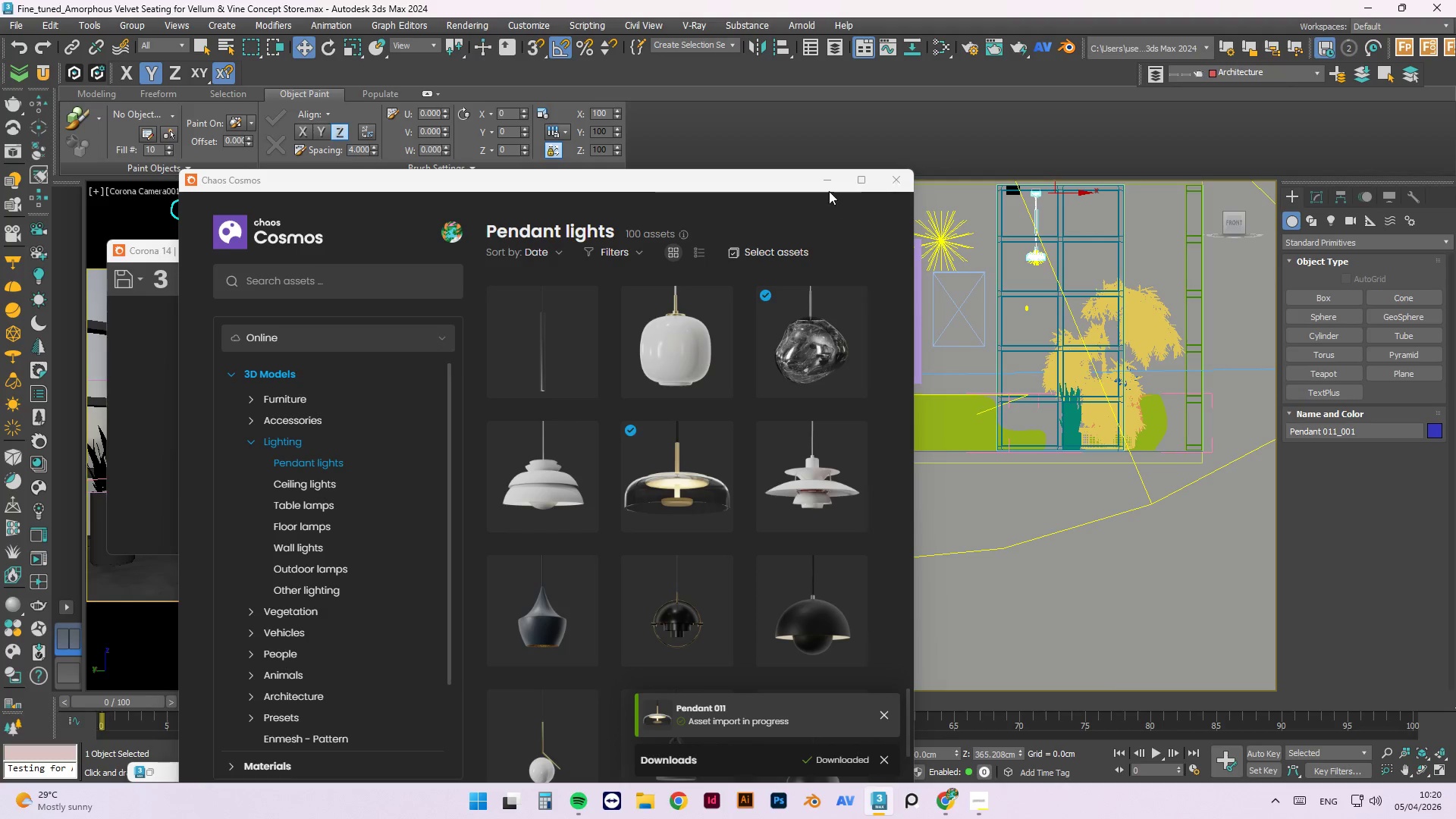 
left_click([825, 186])
 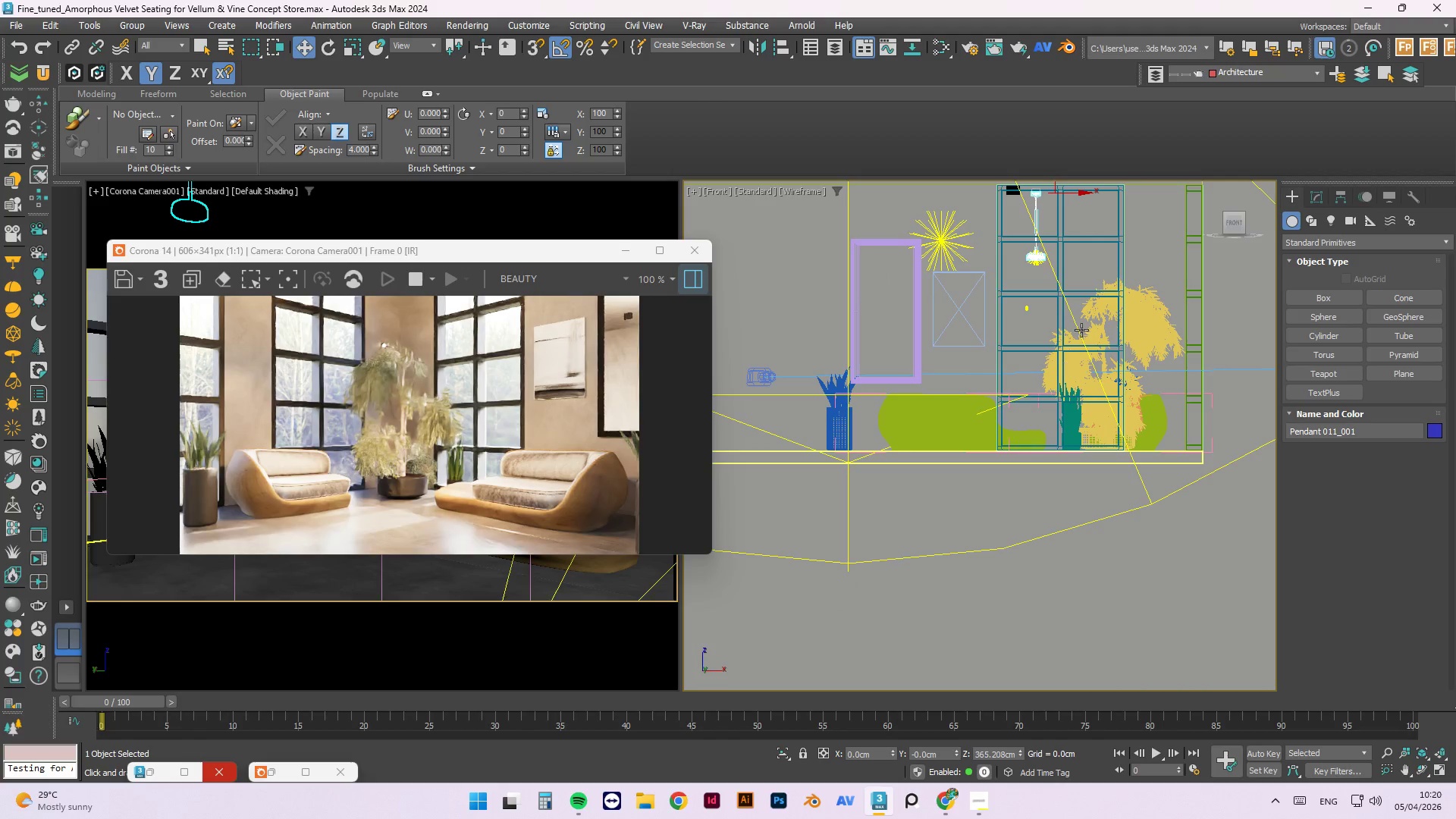 
scroll: coordinate [1037, 300], scroll_direction: none, amount: 0.0
 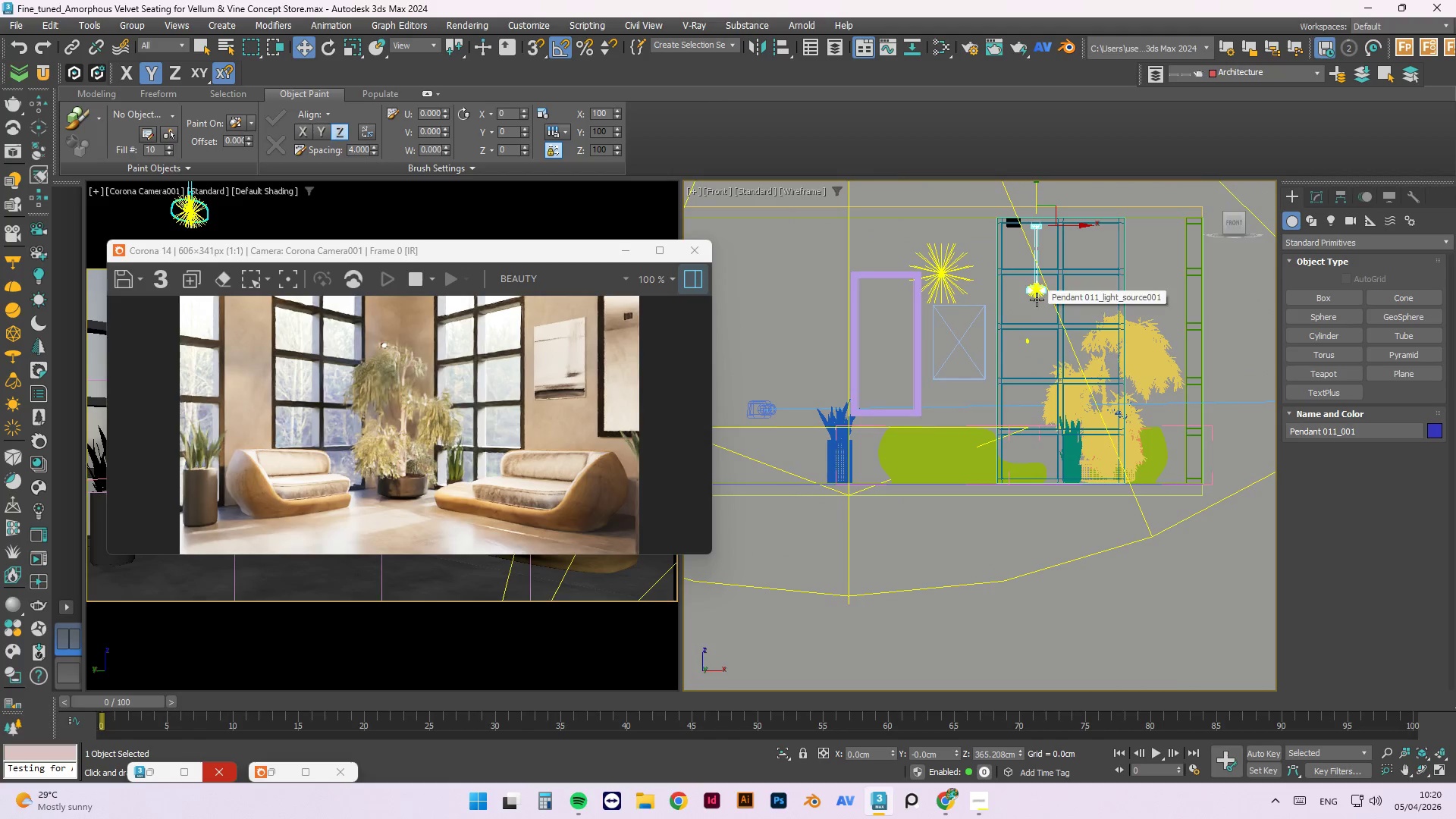 
key(T)
 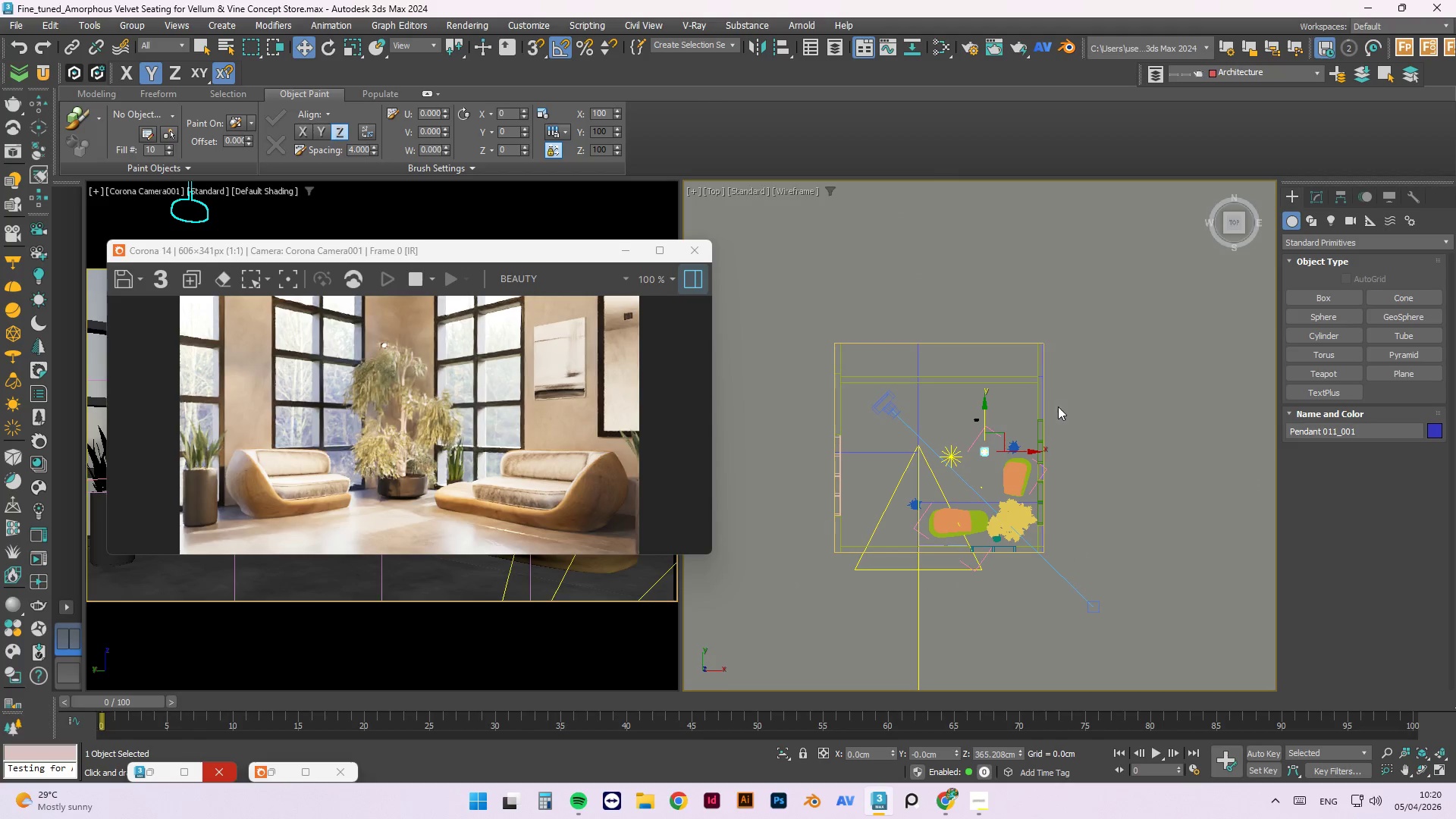 
scroll: coordinate [998, 460], scroll_direction: up, amount: 2.0
 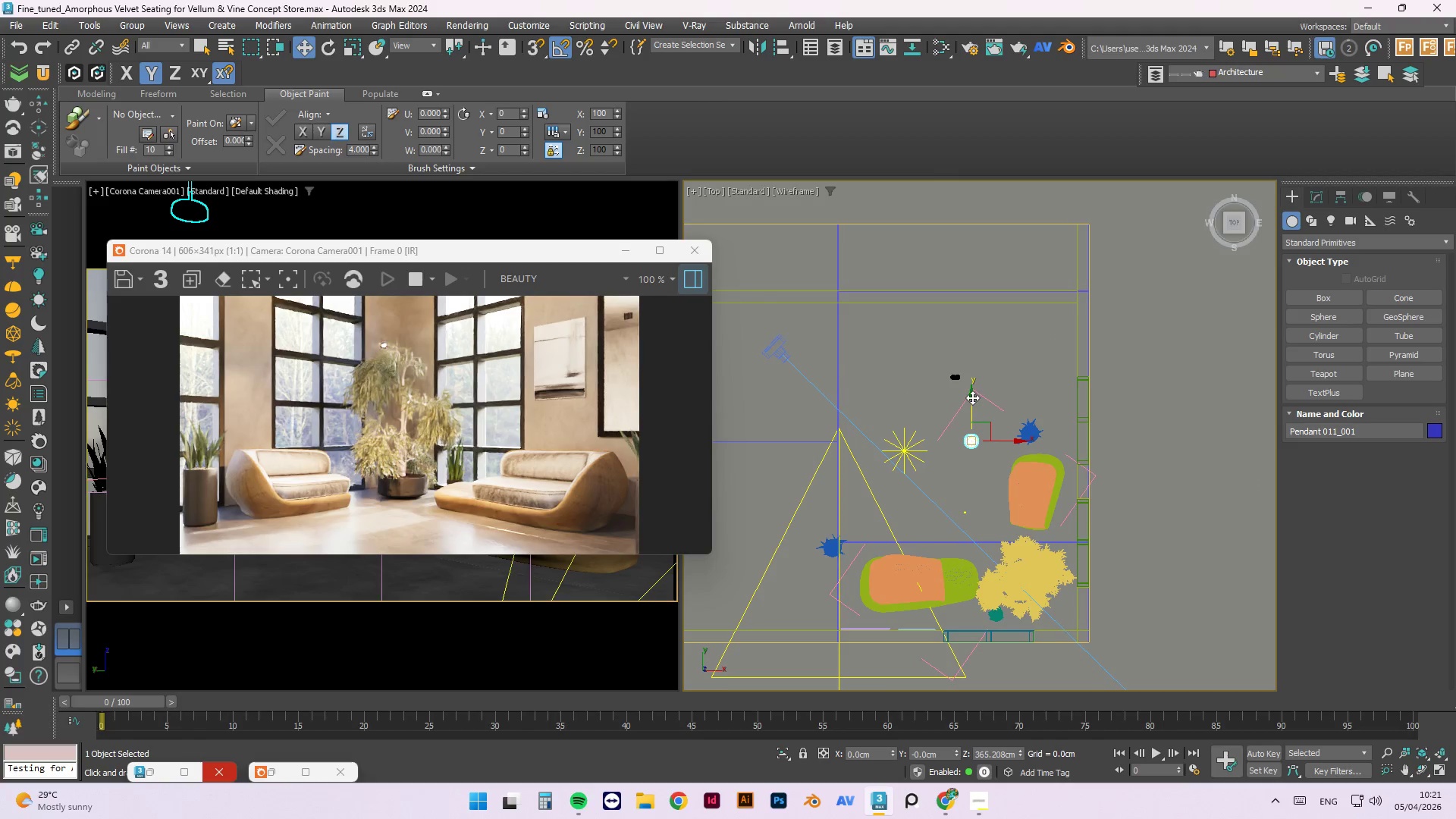 
left_click_drag(start_coordinate=[972, 397], to_coordinate=[984, 490])
 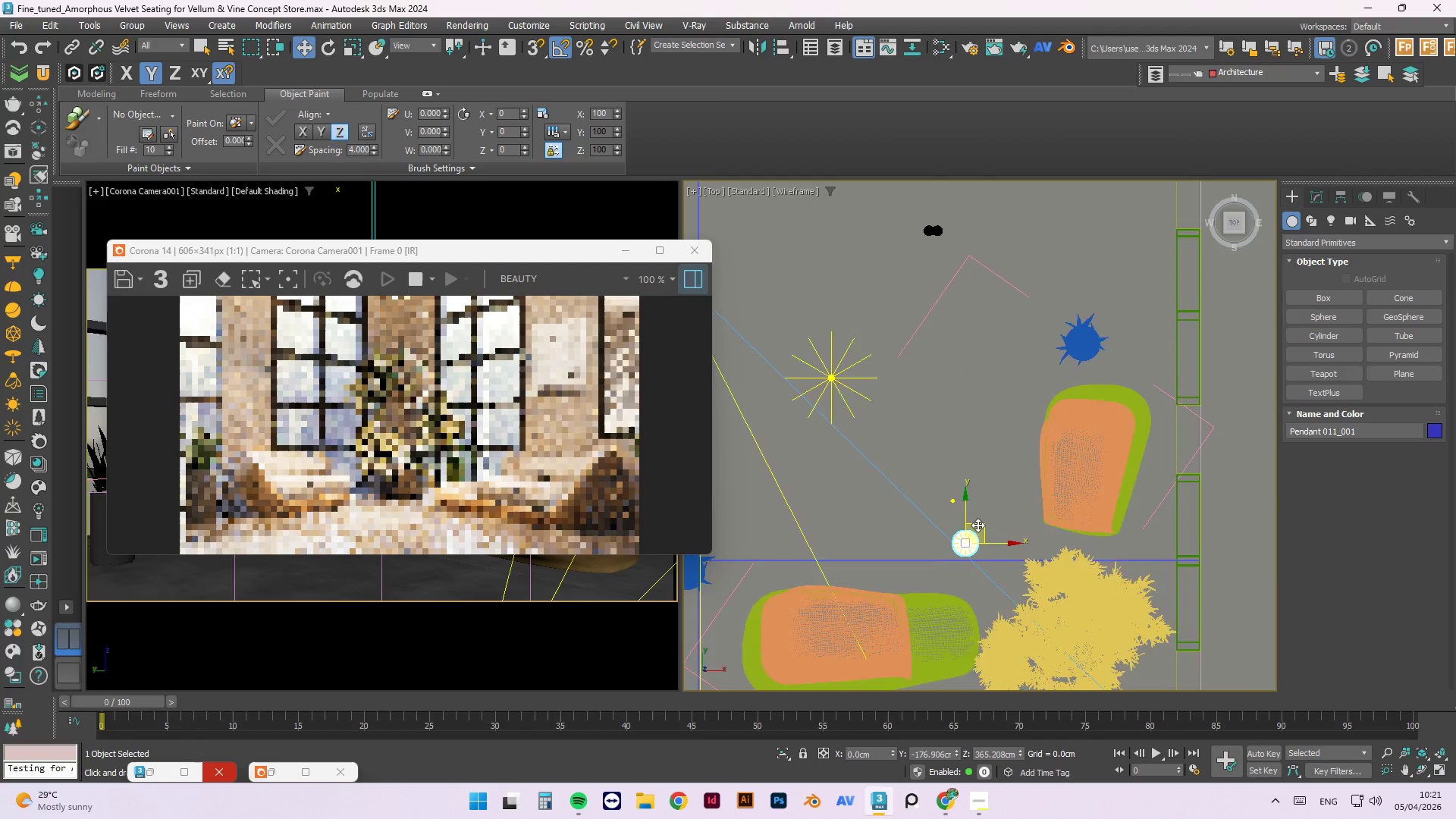 
left_click([936, 460])
 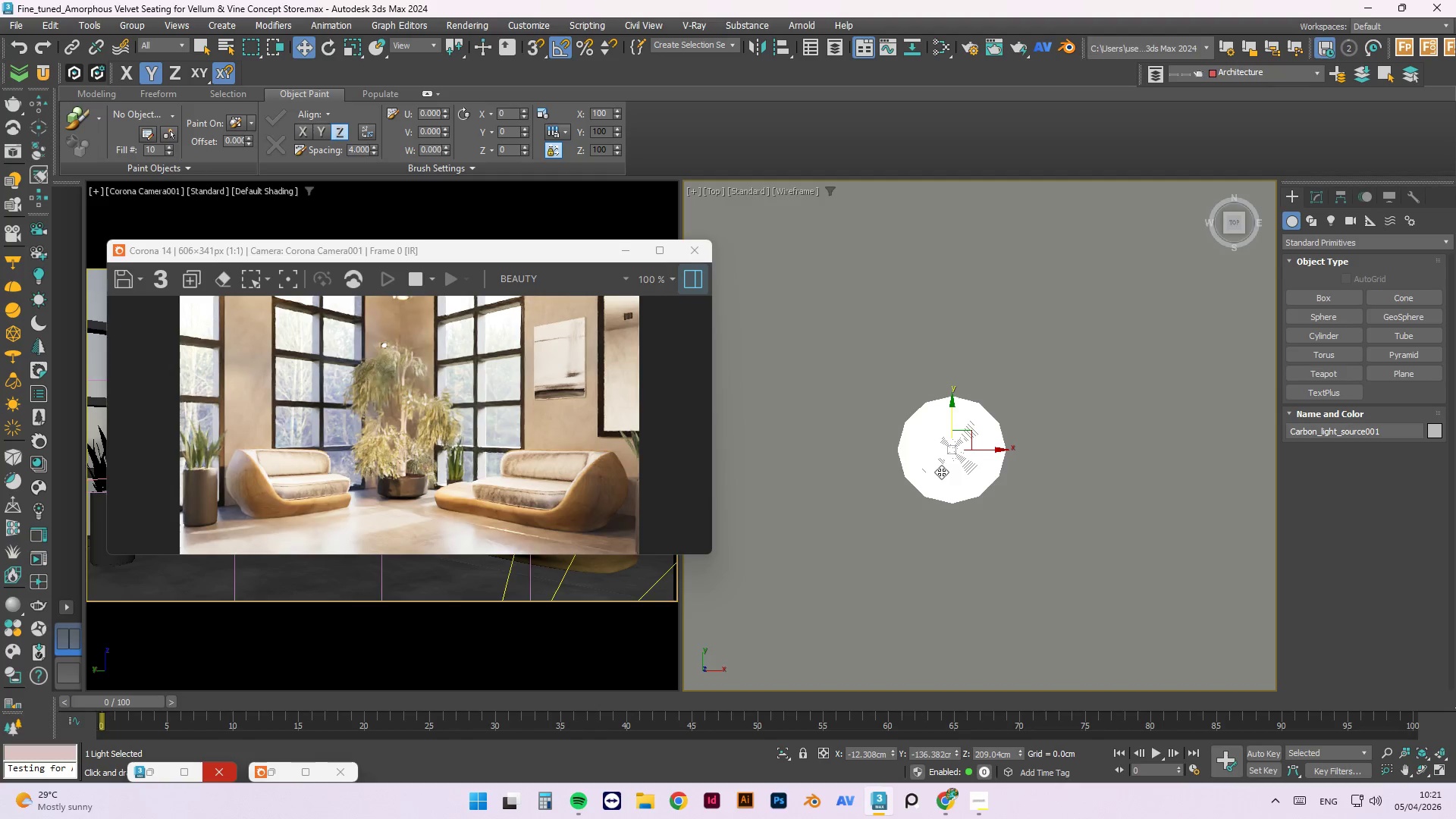 
scroll: coordinate [927, 475], scroll_direction: up, amount: 12.0
 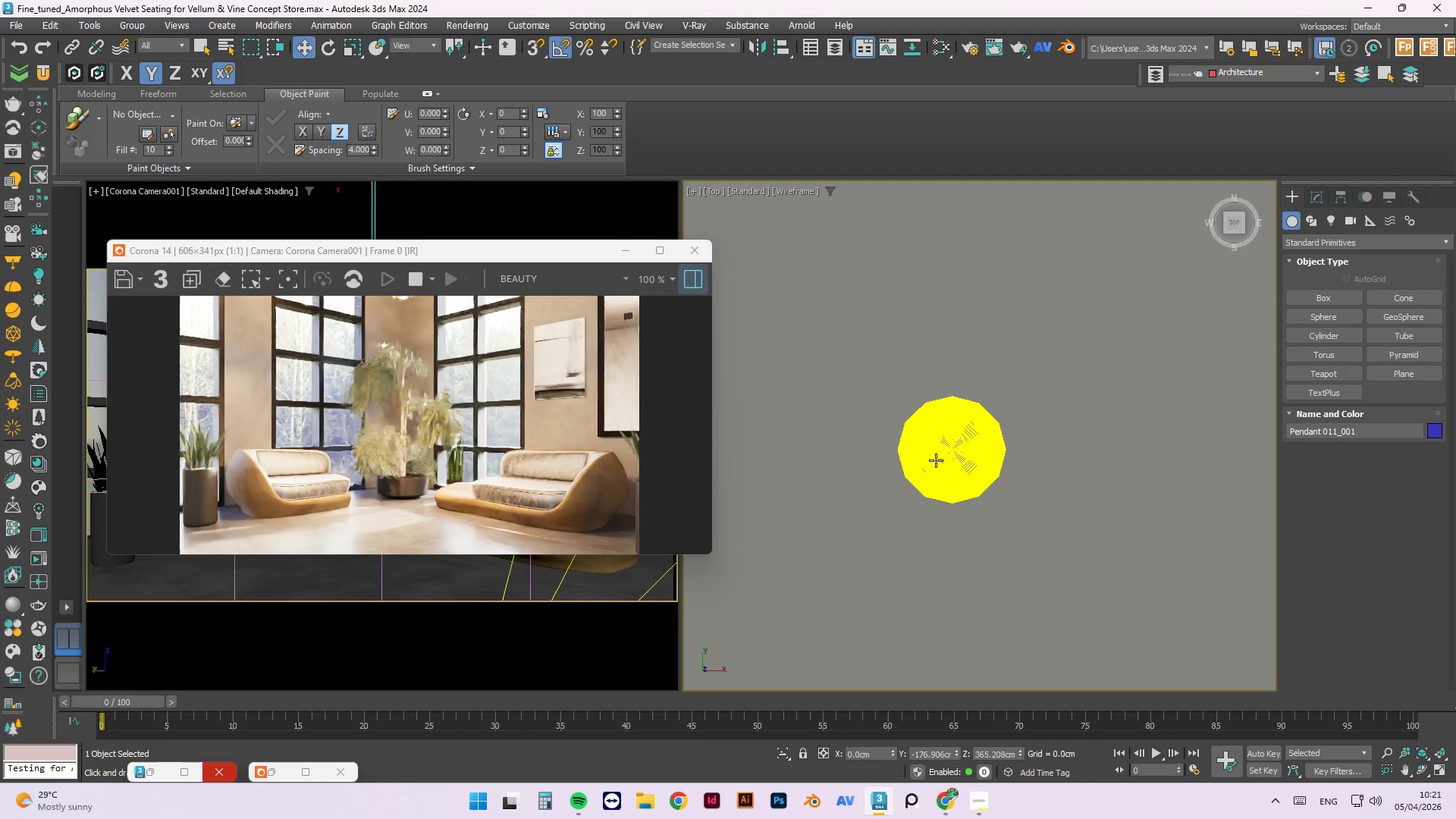 
key(Delete)
 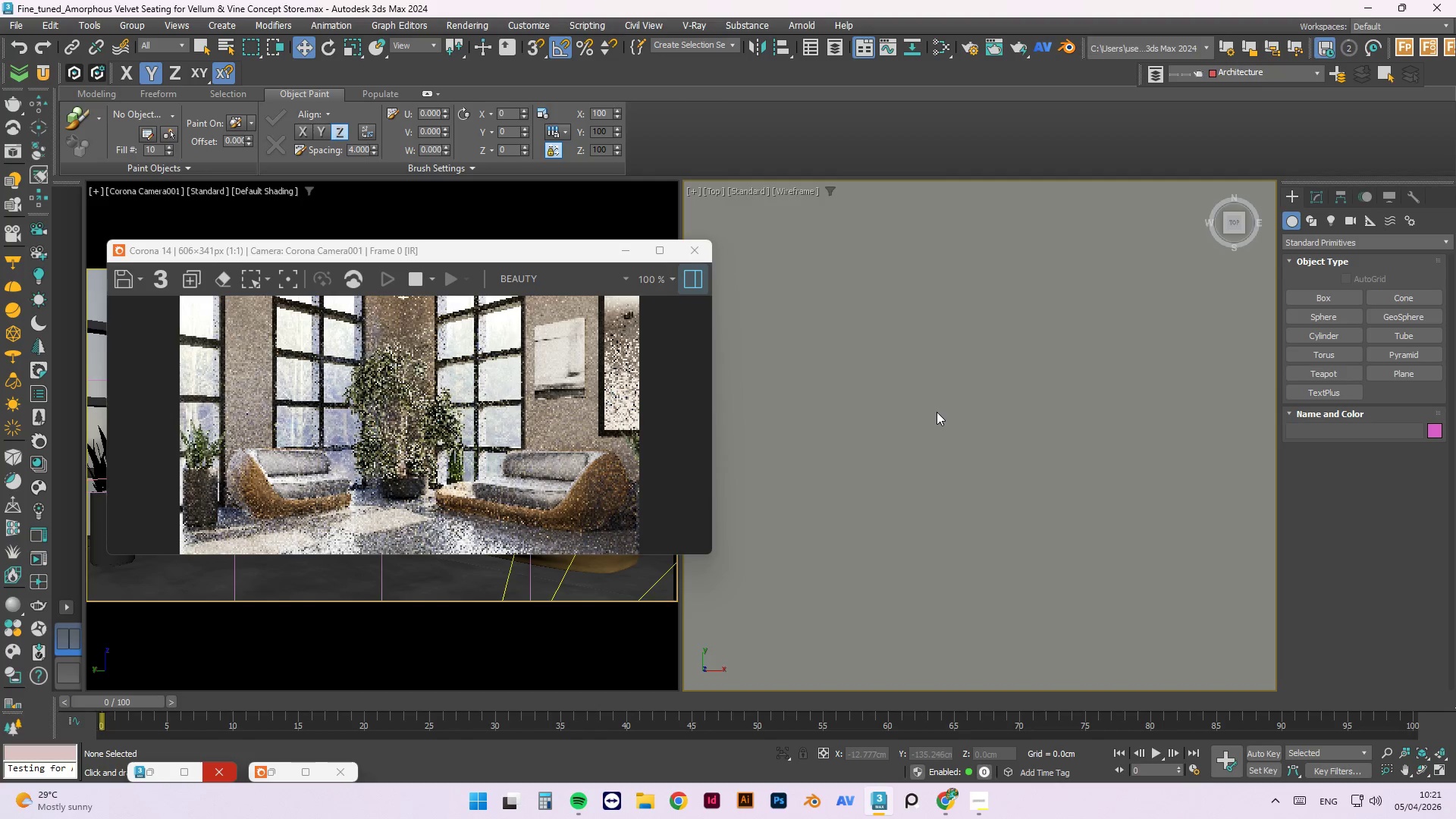 
scroll: coordinate [959, 379], scroll_direction: down, amount: 6.0
 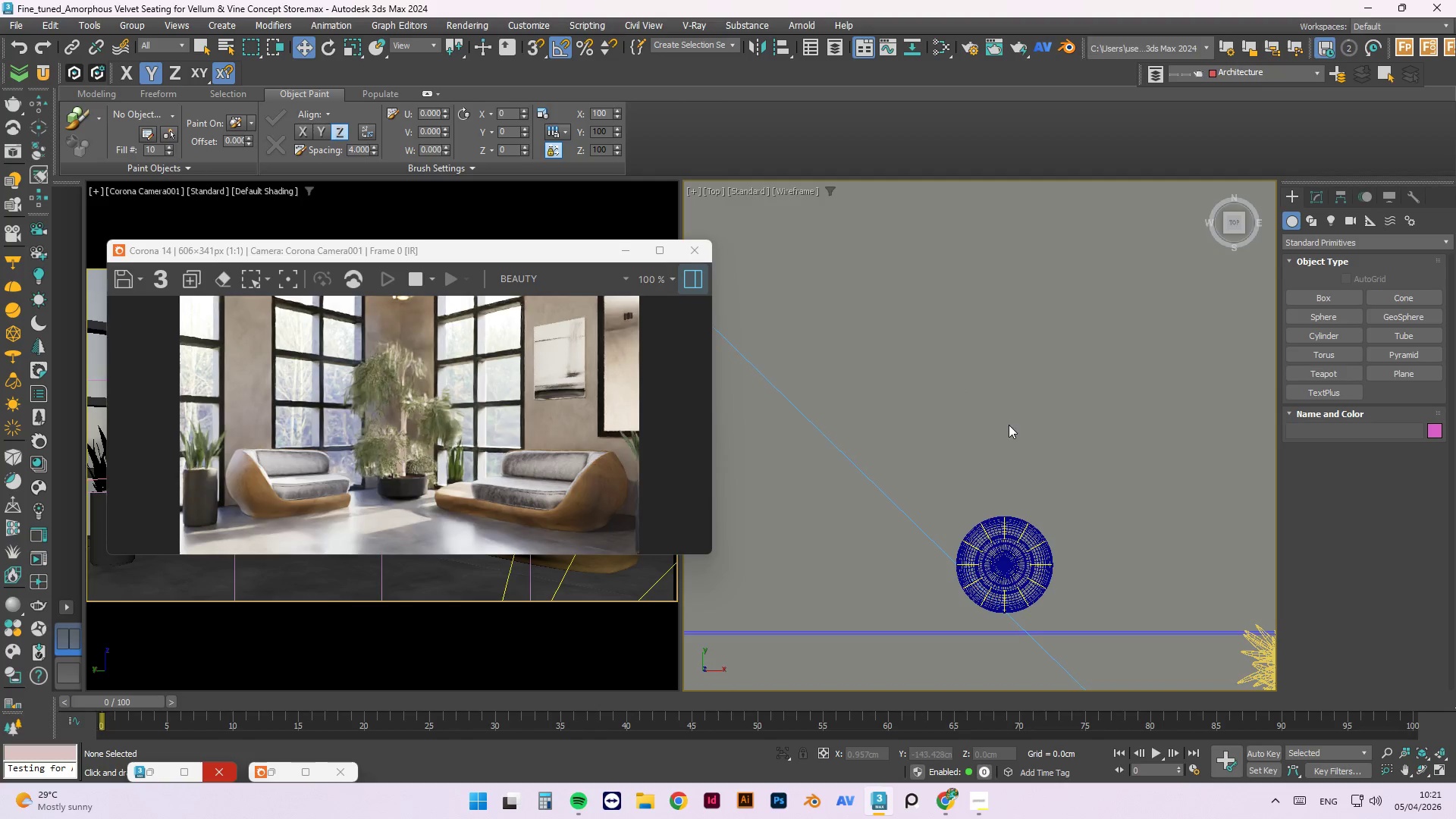 
left_click_drag(start_coordinate=[1082, 465], to_coordinate=[1003, 549])
 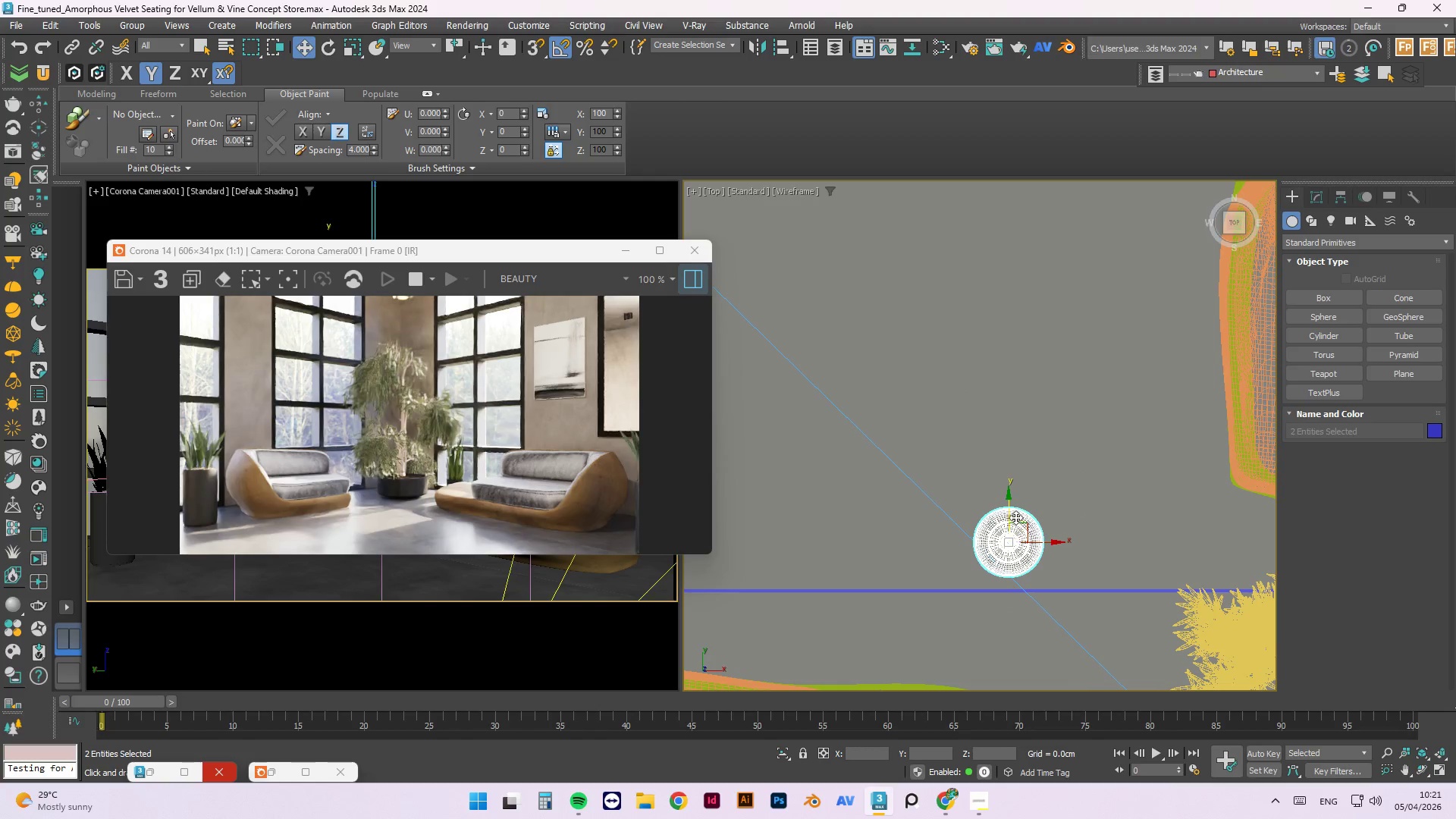 
scroll: coordinate [1018, 488], scroll_direction: down, amount: 1.0
 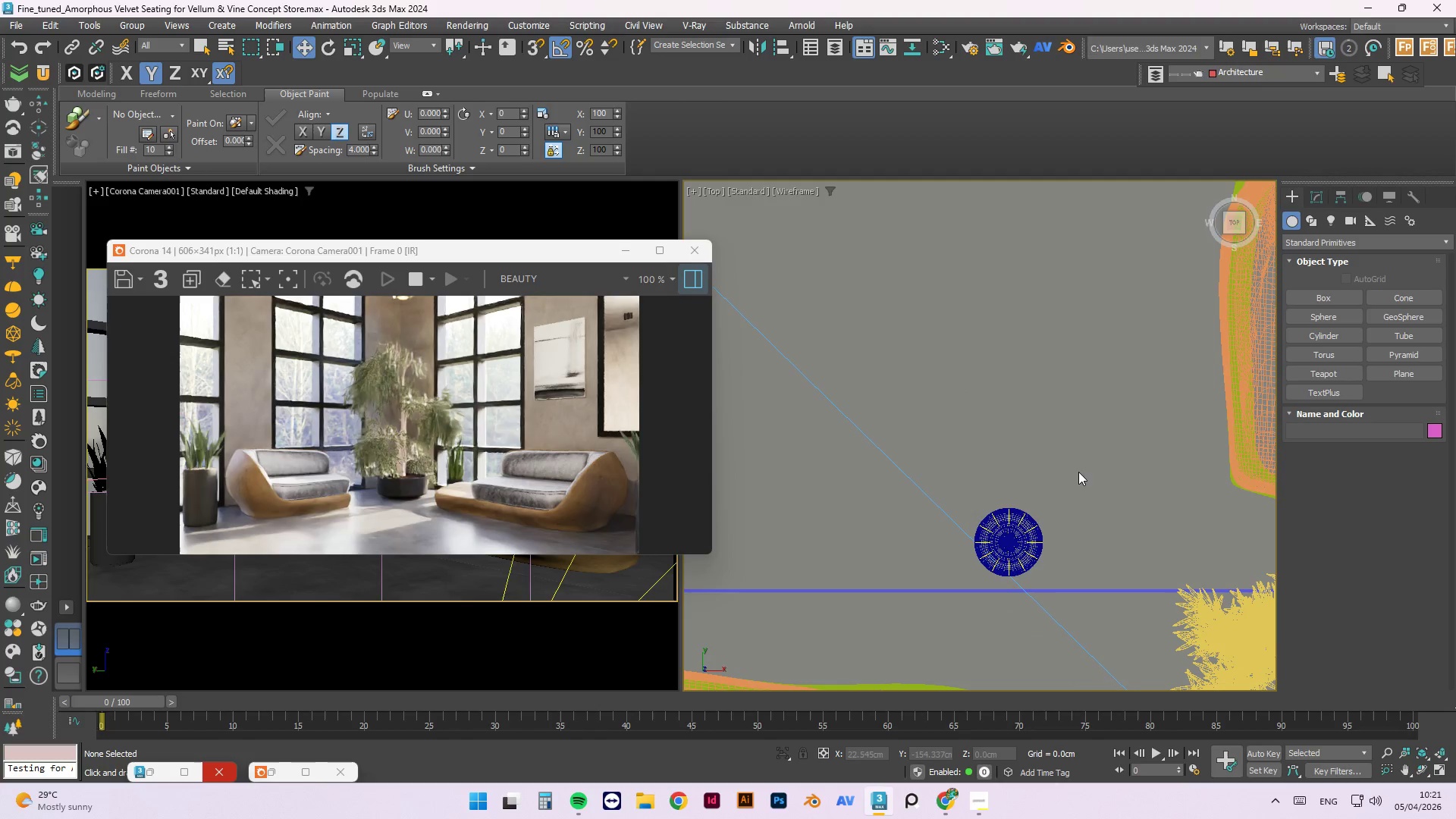 
left_click_drag(start_coordinate=[1012, 516], to_coordinate=[1016, 311])
 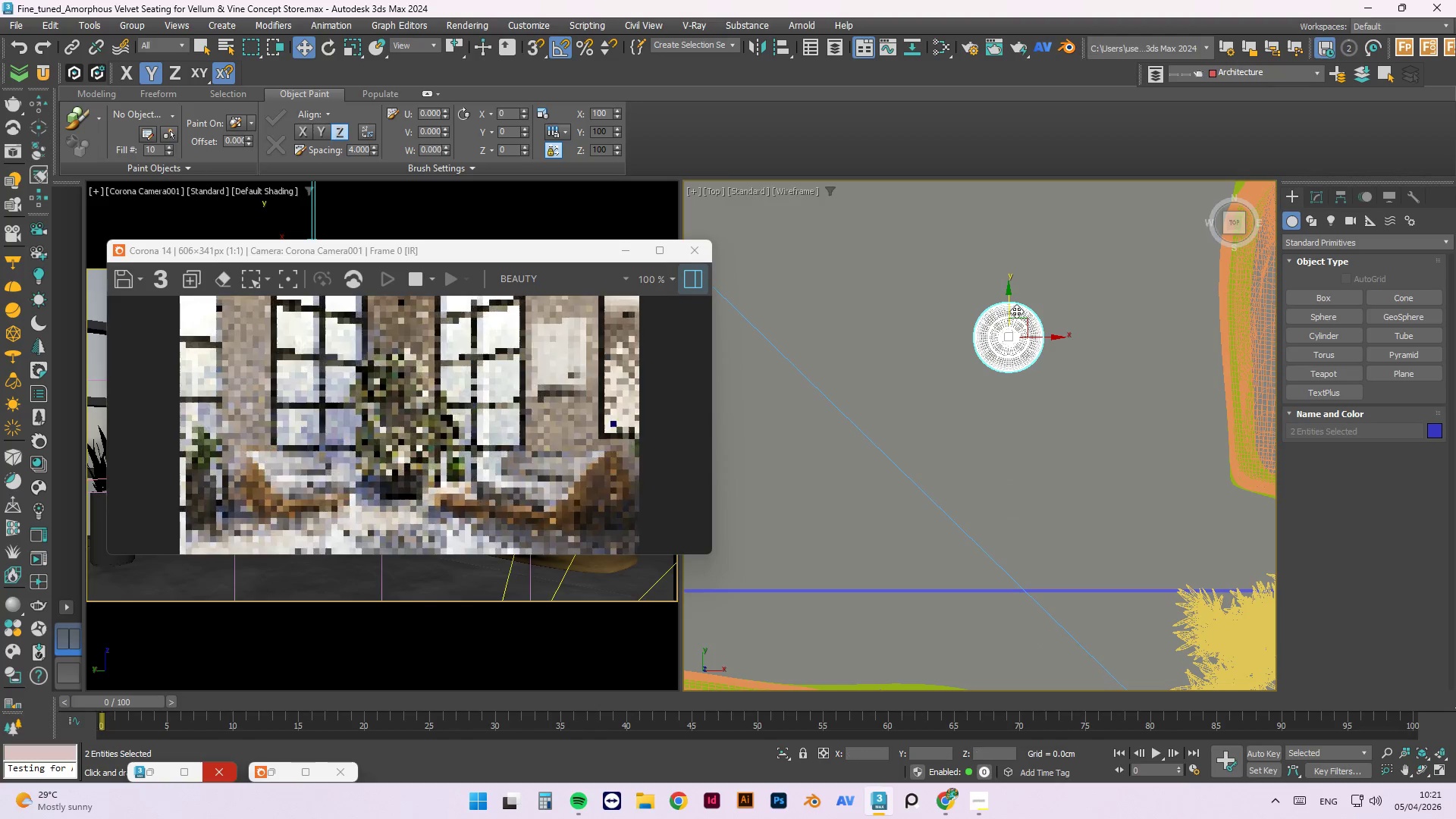 
key(Control+Z)
 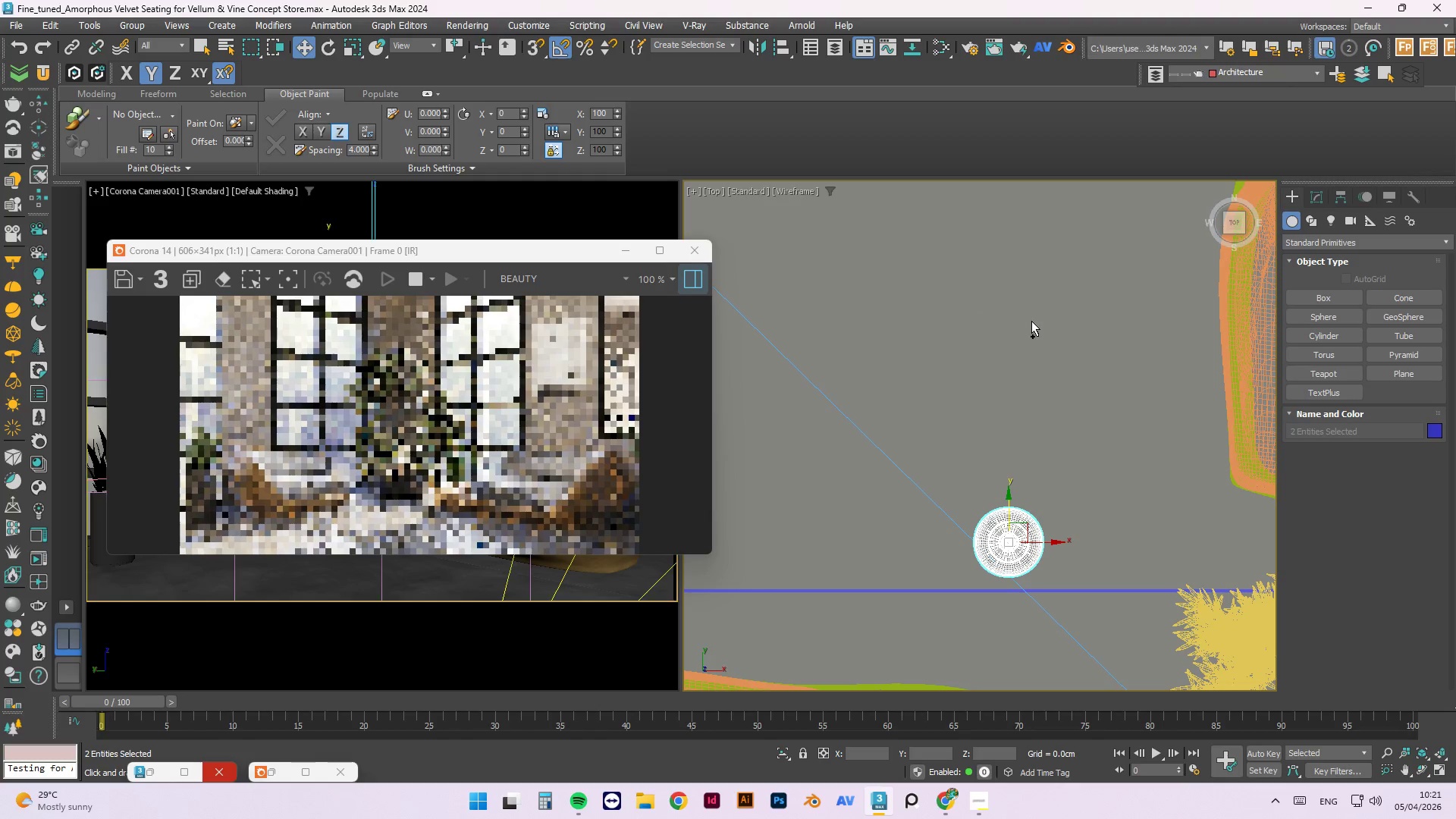 
key(Control+Z)
 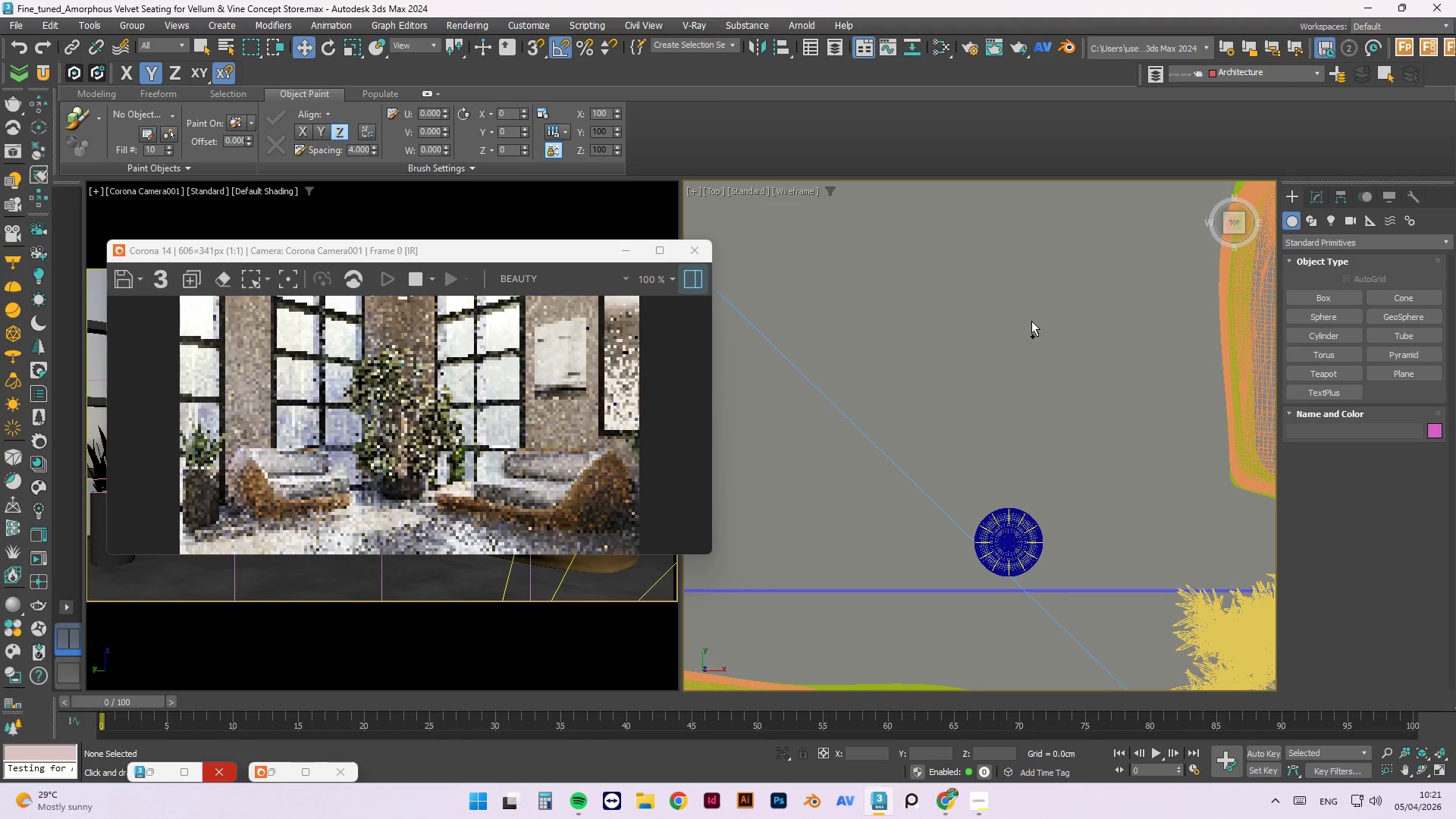 
key(Control+Z)
 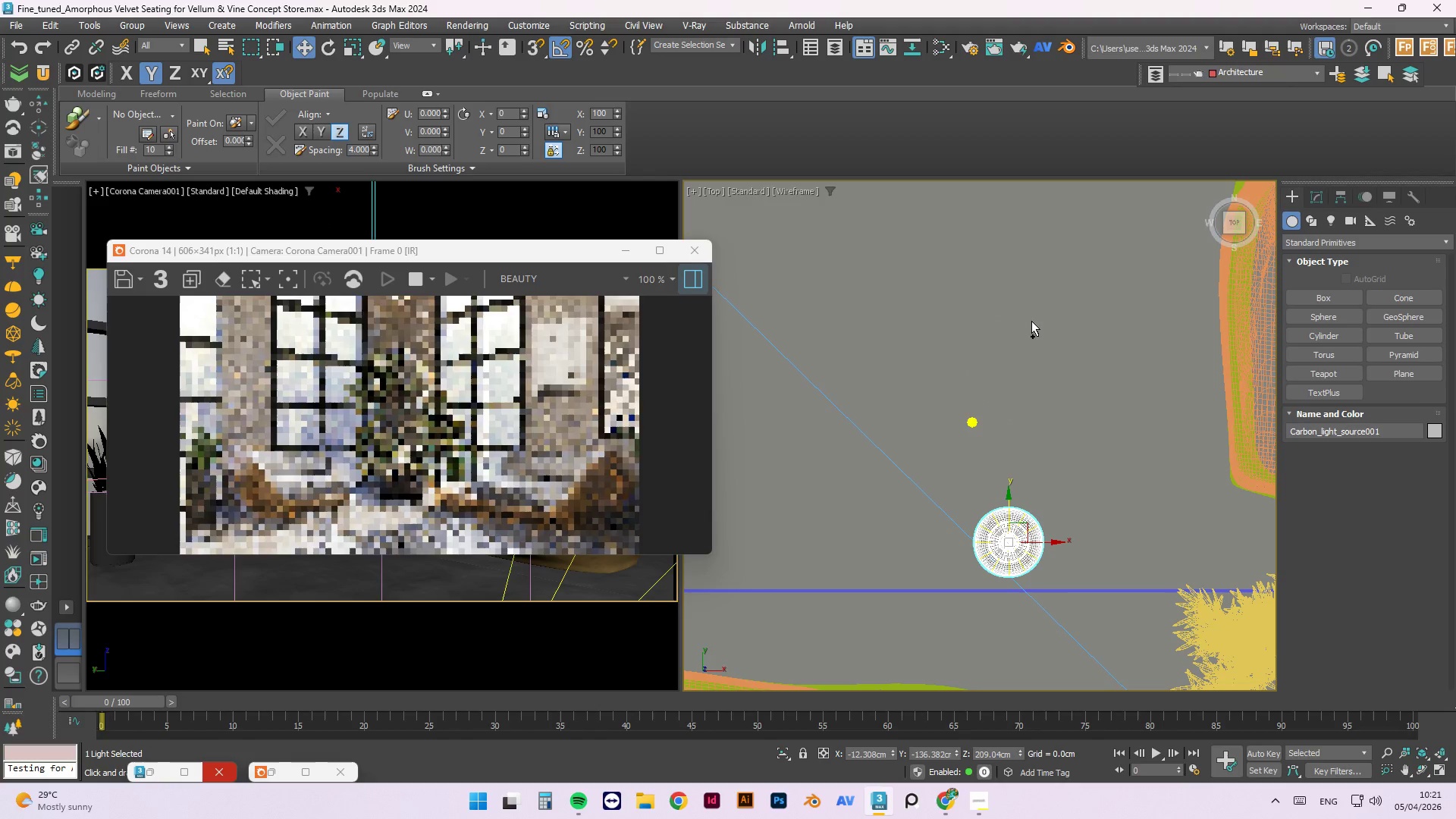 
key(Control+Z)
 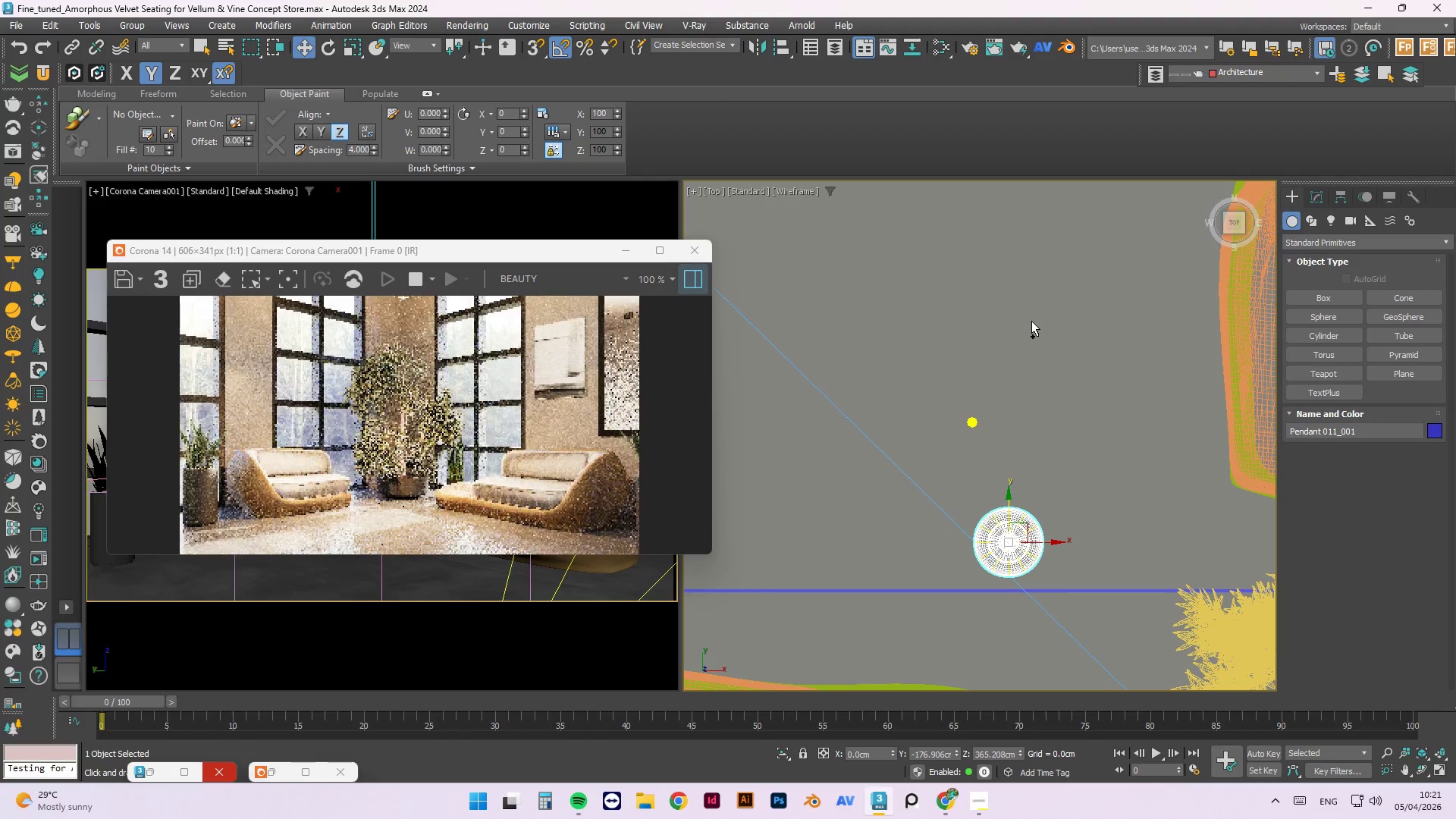 
key(Control+Z)
 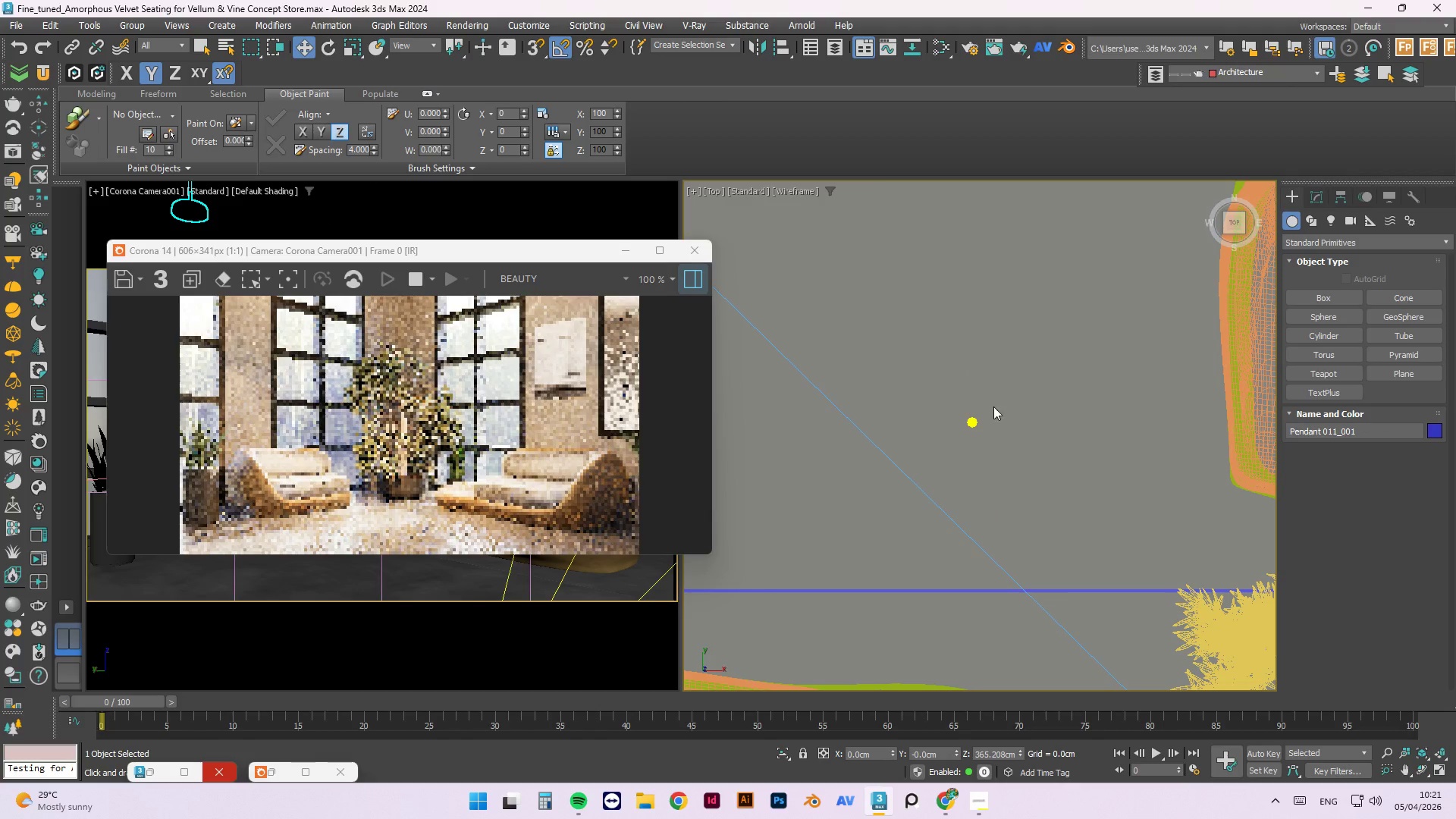 
scroll: coordinate [957, 497], scroll_direction: down, amount: 3.0
 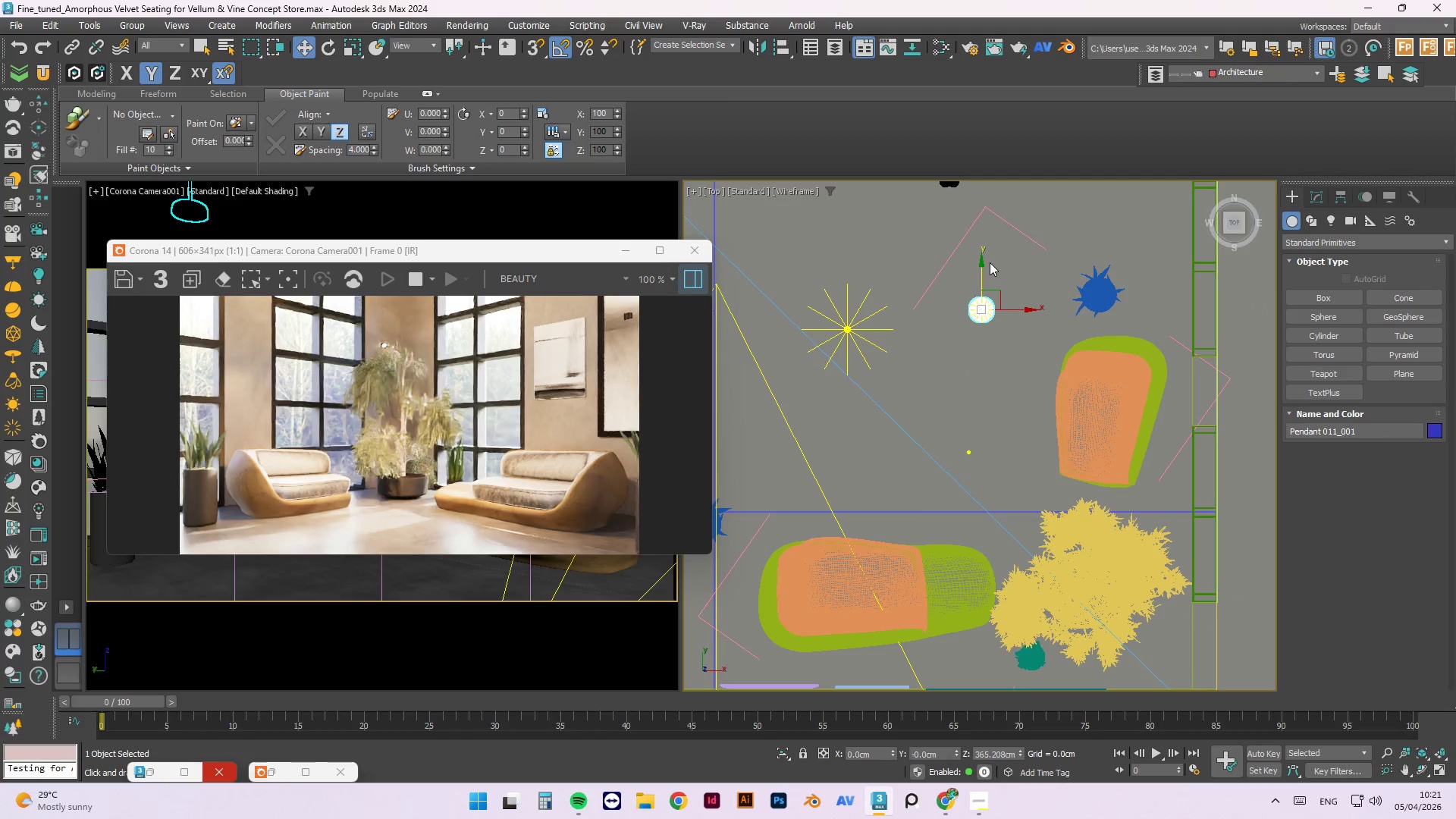 
left_click([993, 403])
 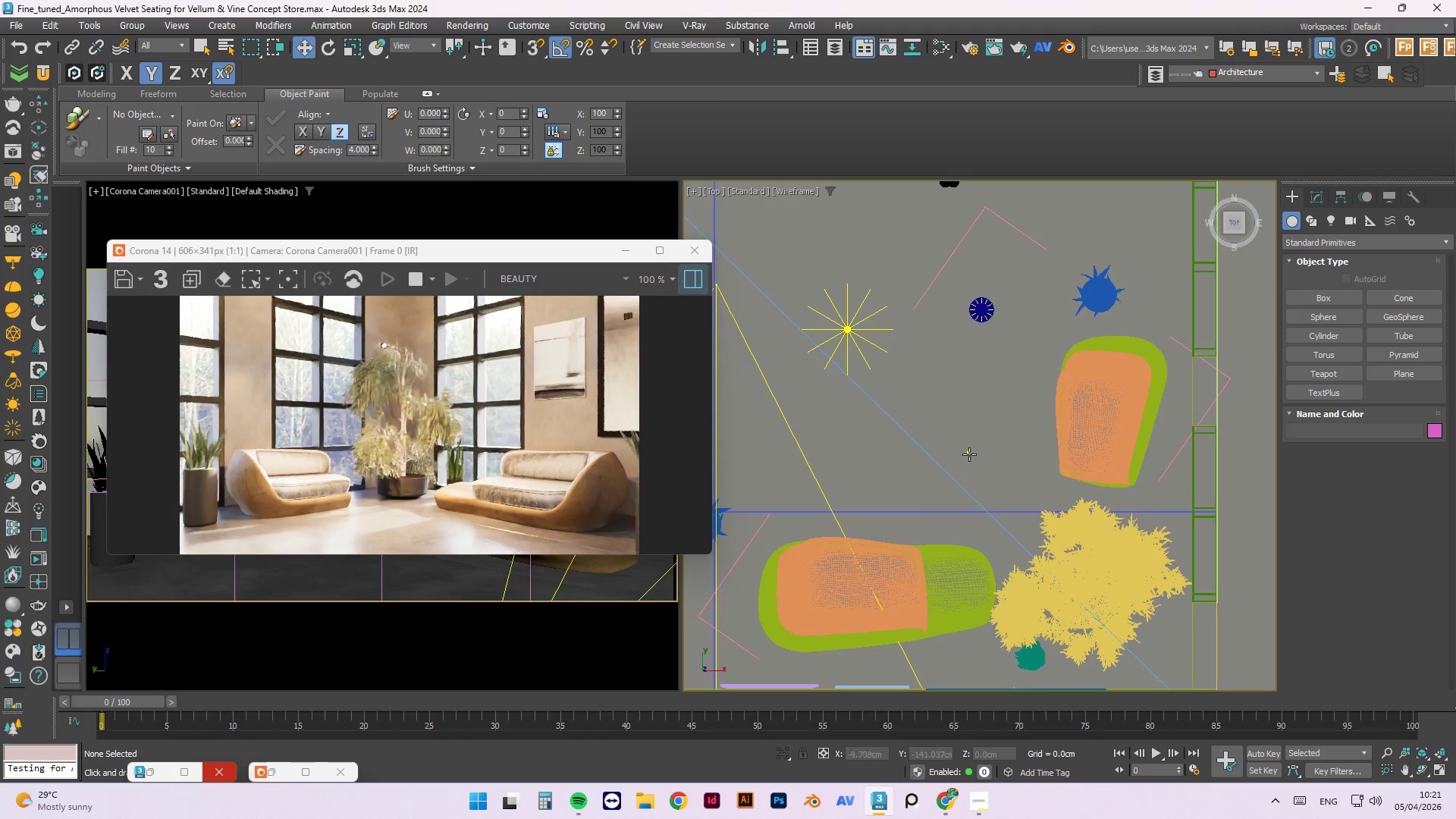 
left_click([965, 453])
 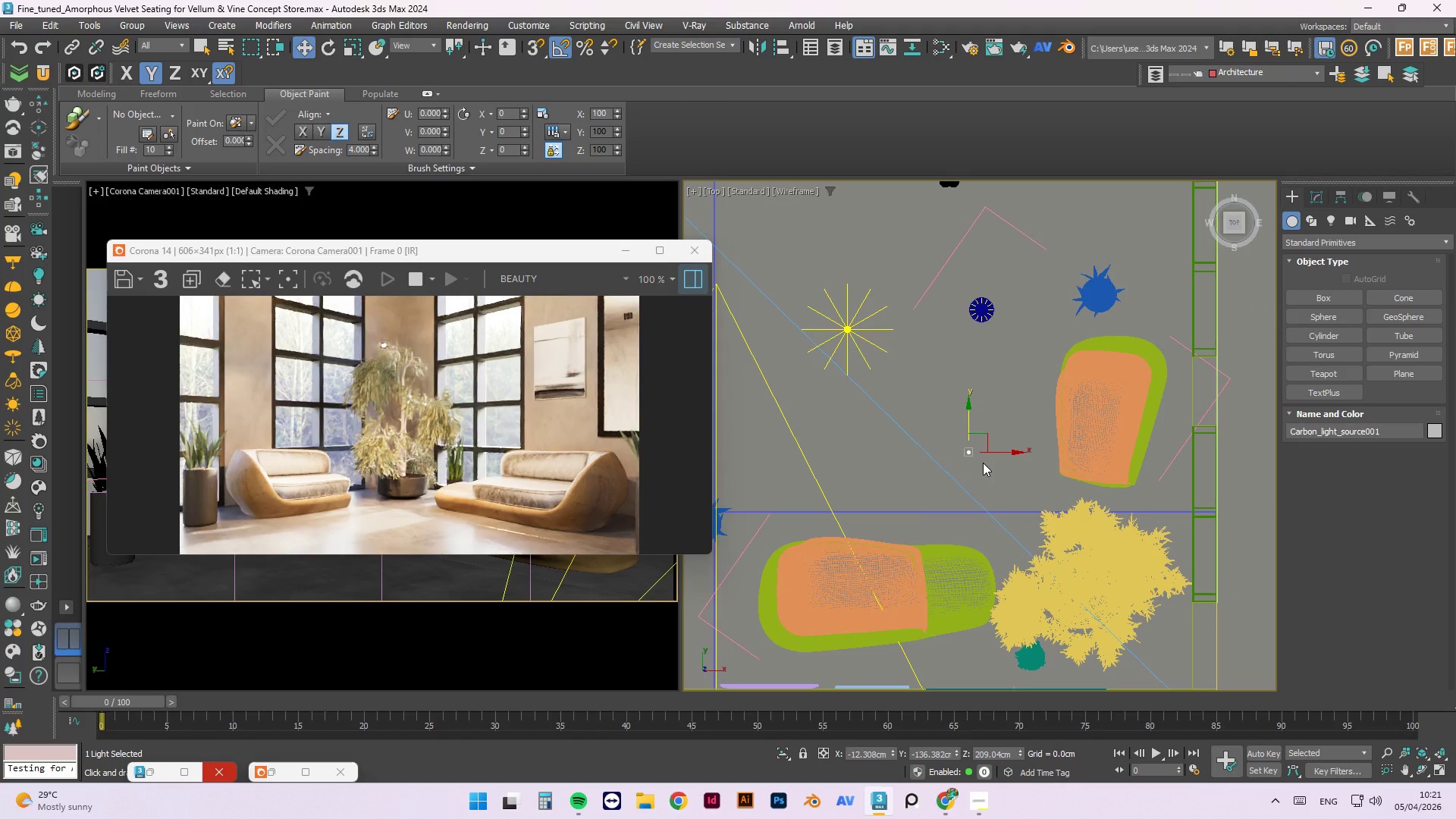 
key(Delete)
 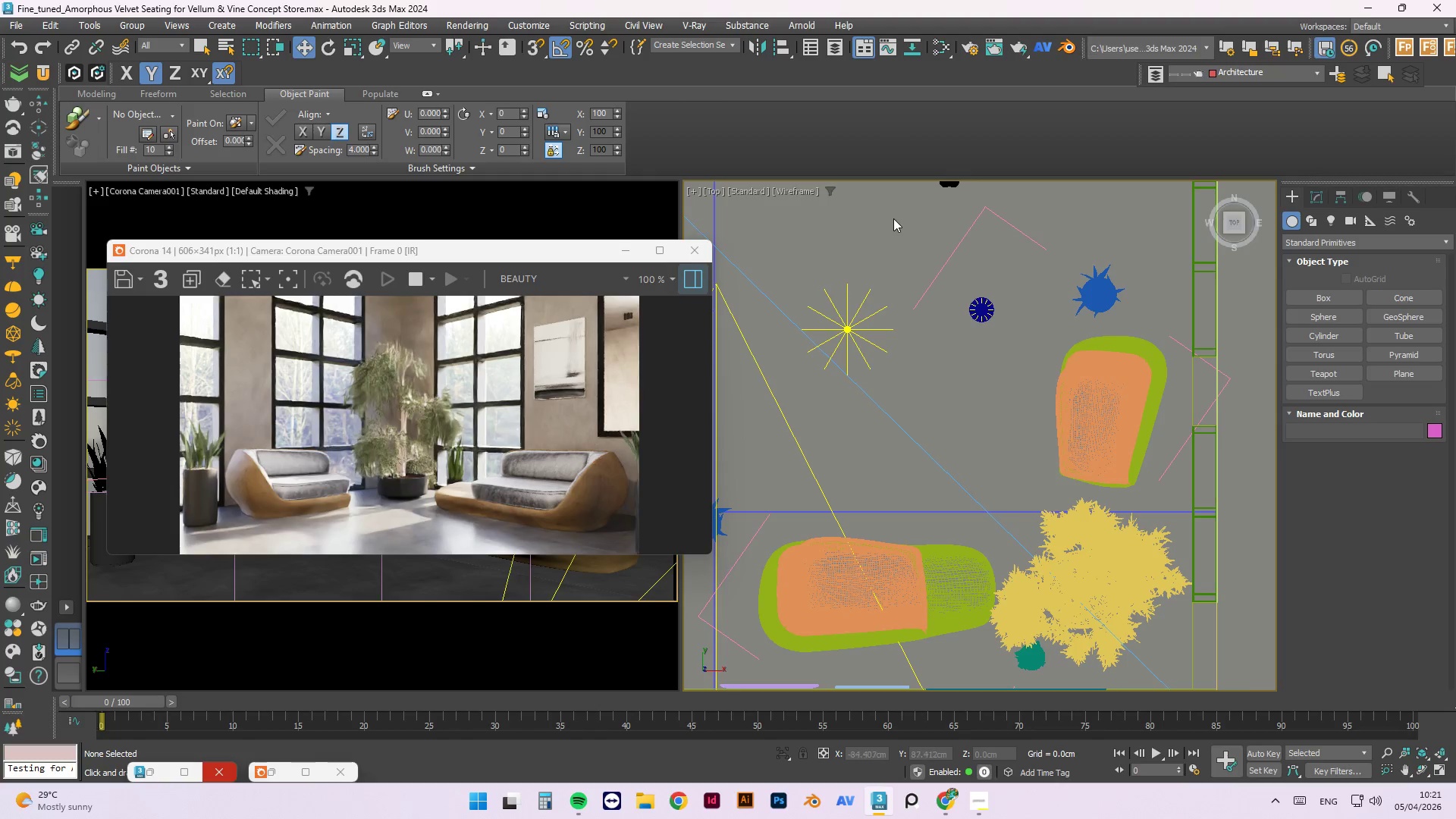 
left_click([1003, 289])
 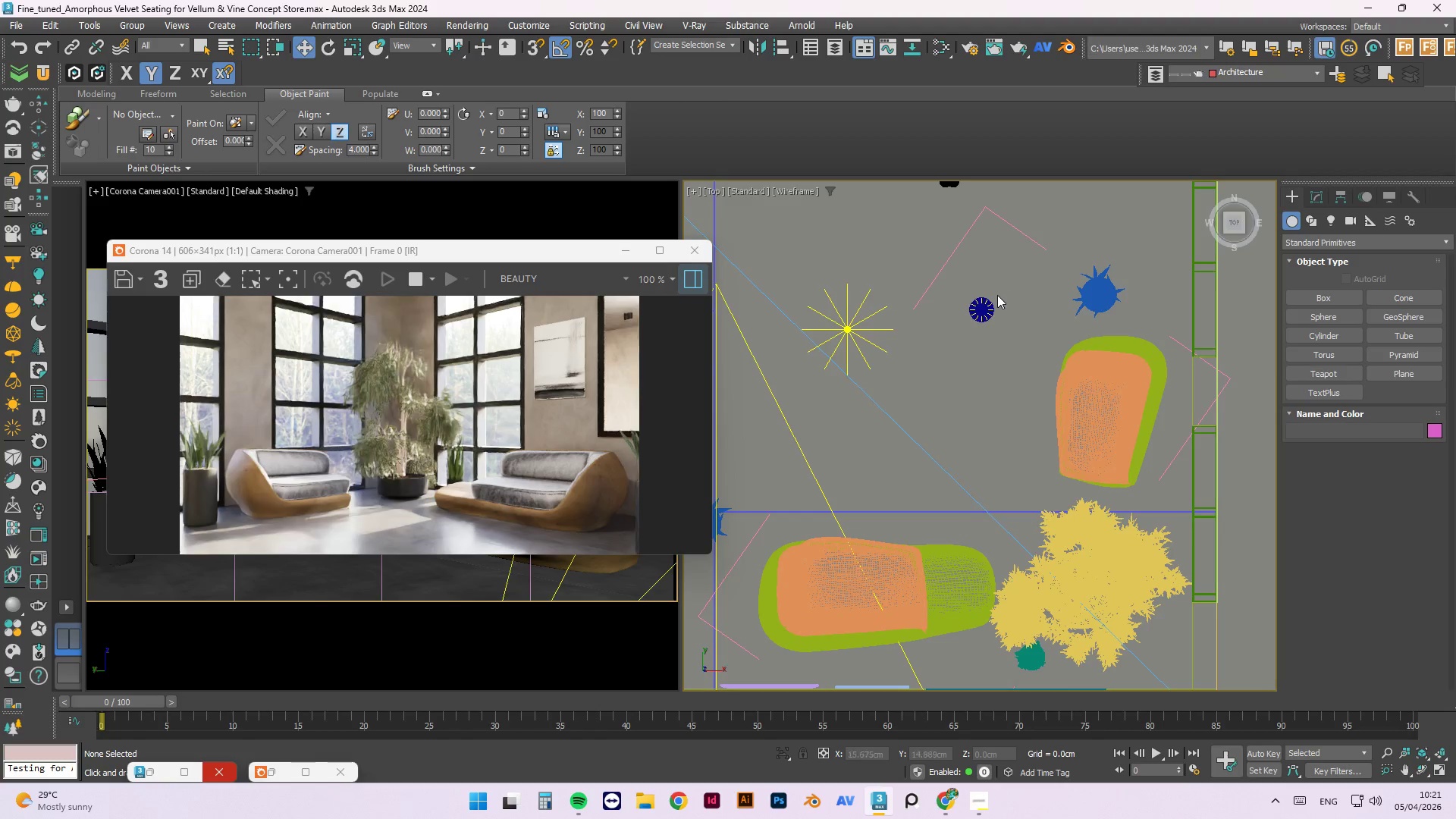 
left_click_drag(start_coordinate=[996, 278], to_coordinate=[902, 372])
 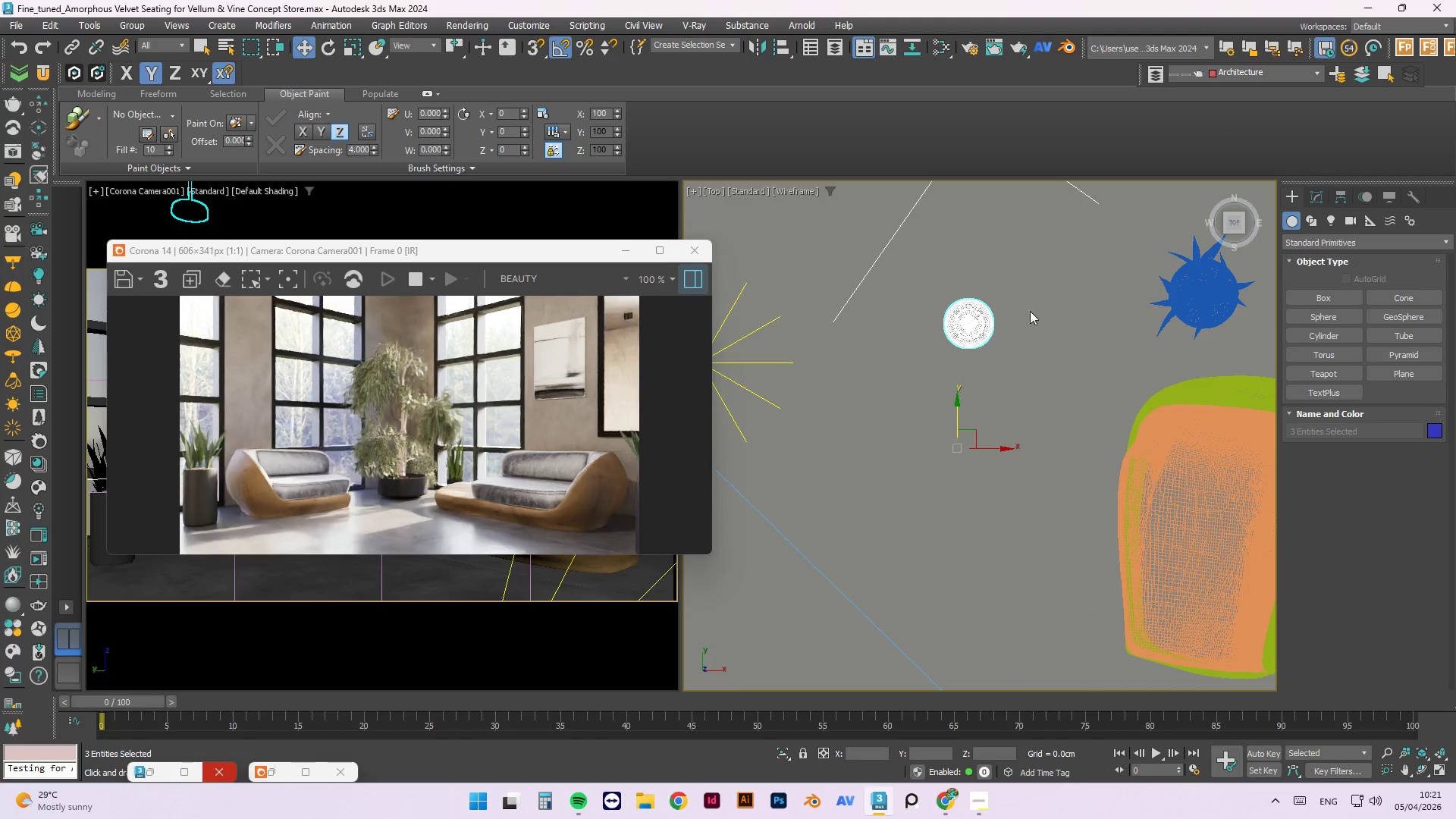 
scroll: coordinate [993, 297], scroll_direction: up, amount: 2.0
 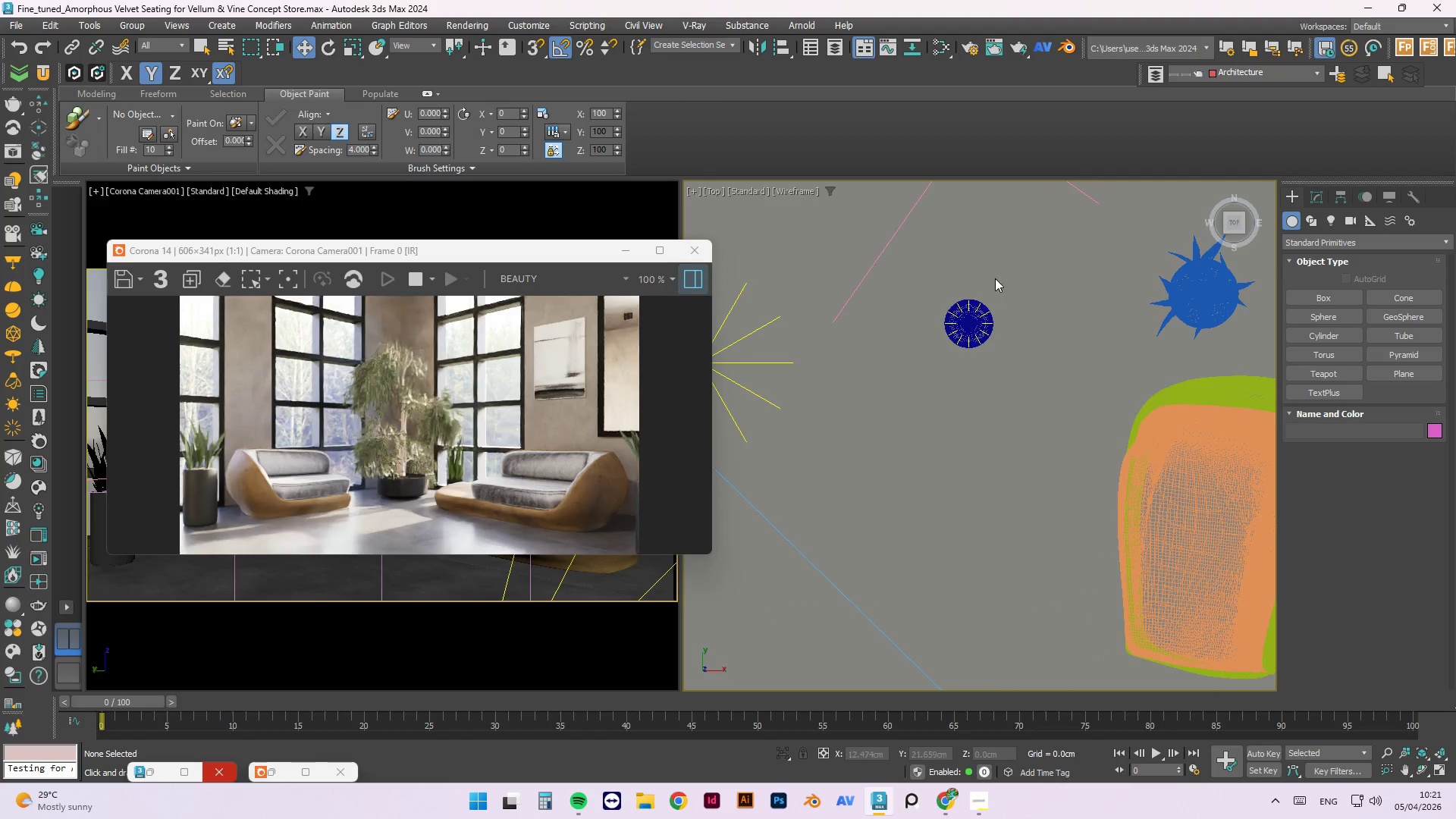 
double_click([977, 318])
 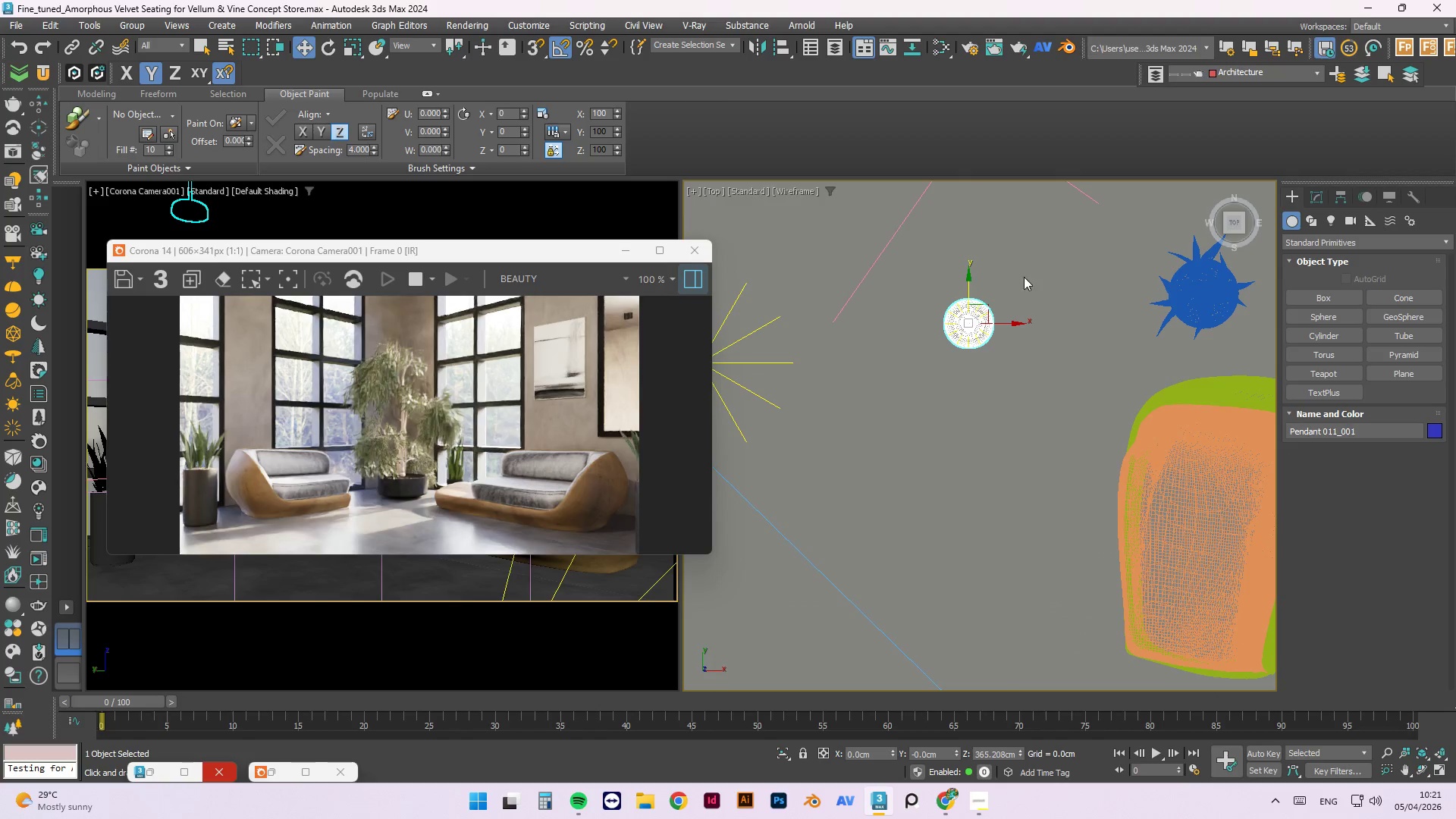 
left_click_drag(start_coordinate=[1028, 270], to_coordinate=[914, 386])
 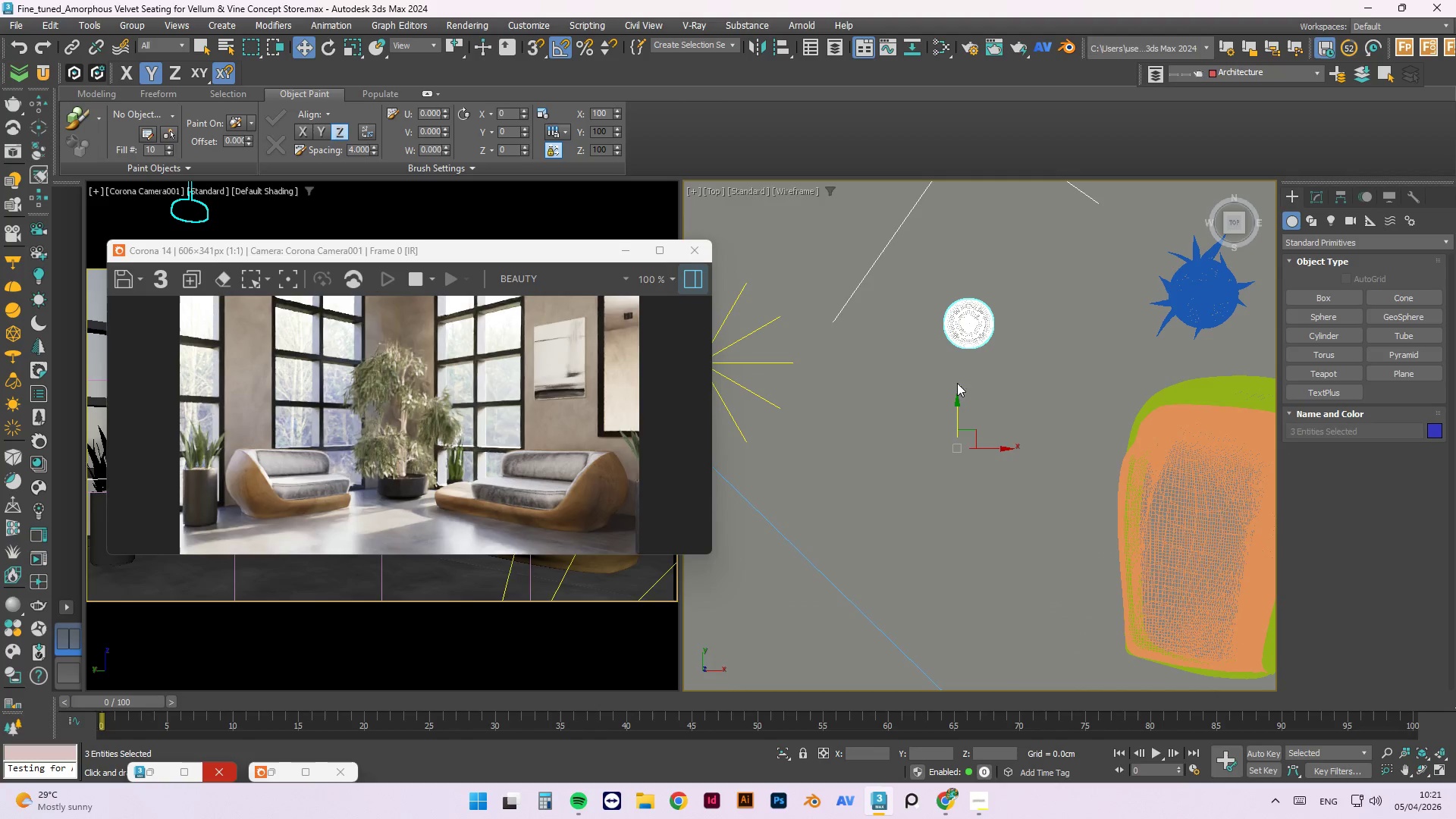 
left_click([1036, 303])
 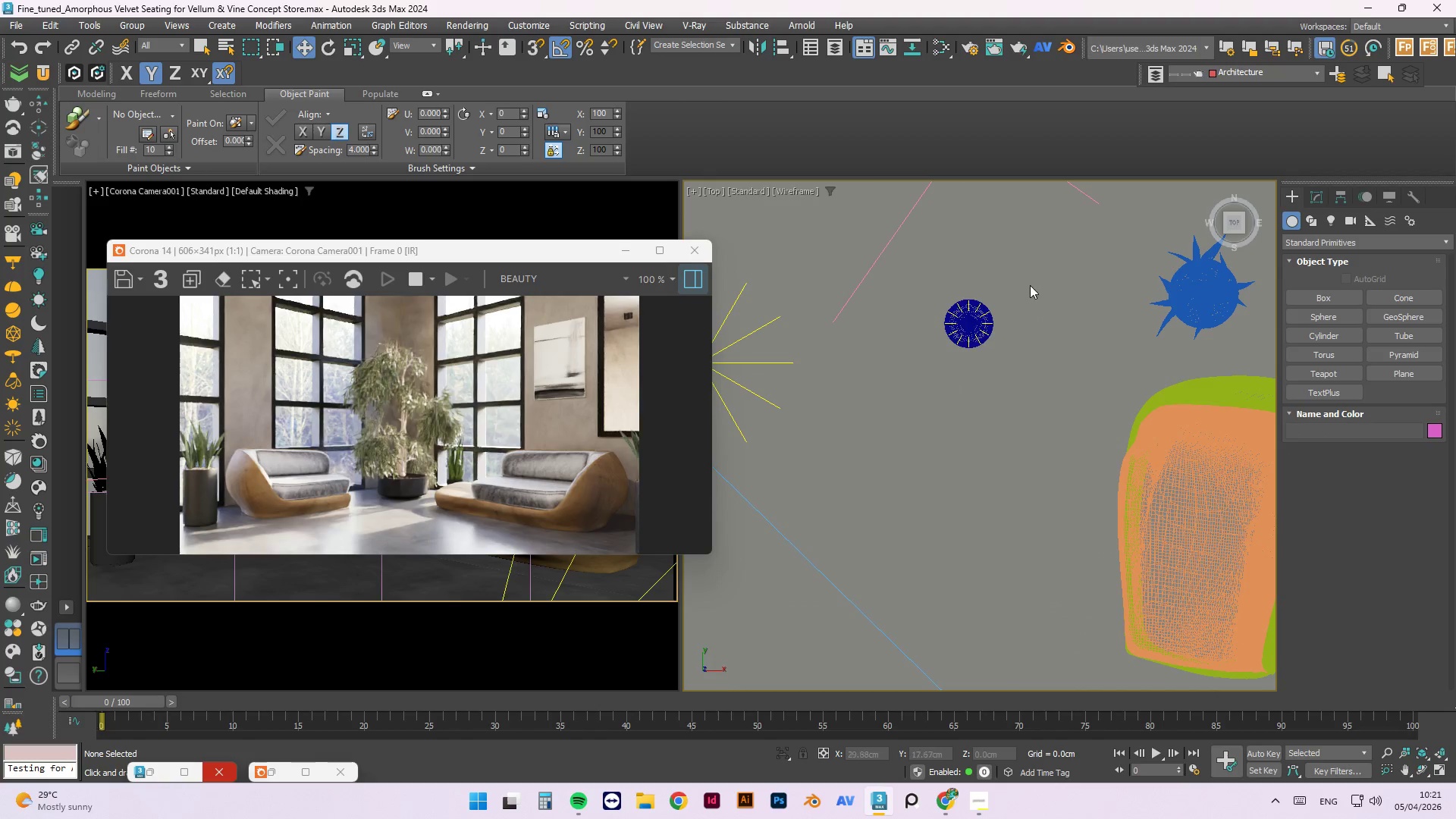 
left_click_drag(start_coordinate=[1027, 284], to_coordinate=[932, 358])
 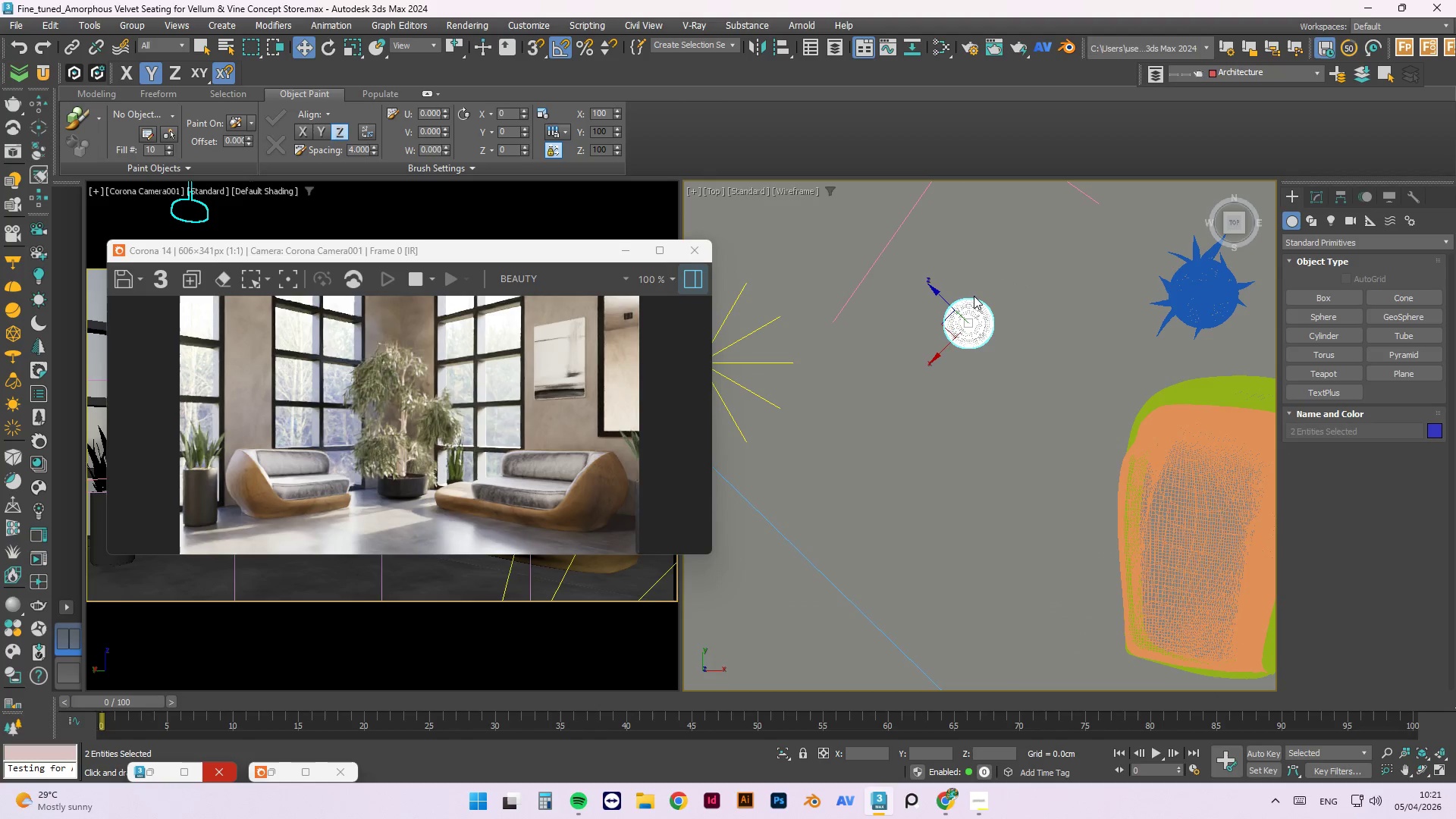 
left_click([974, 295])
 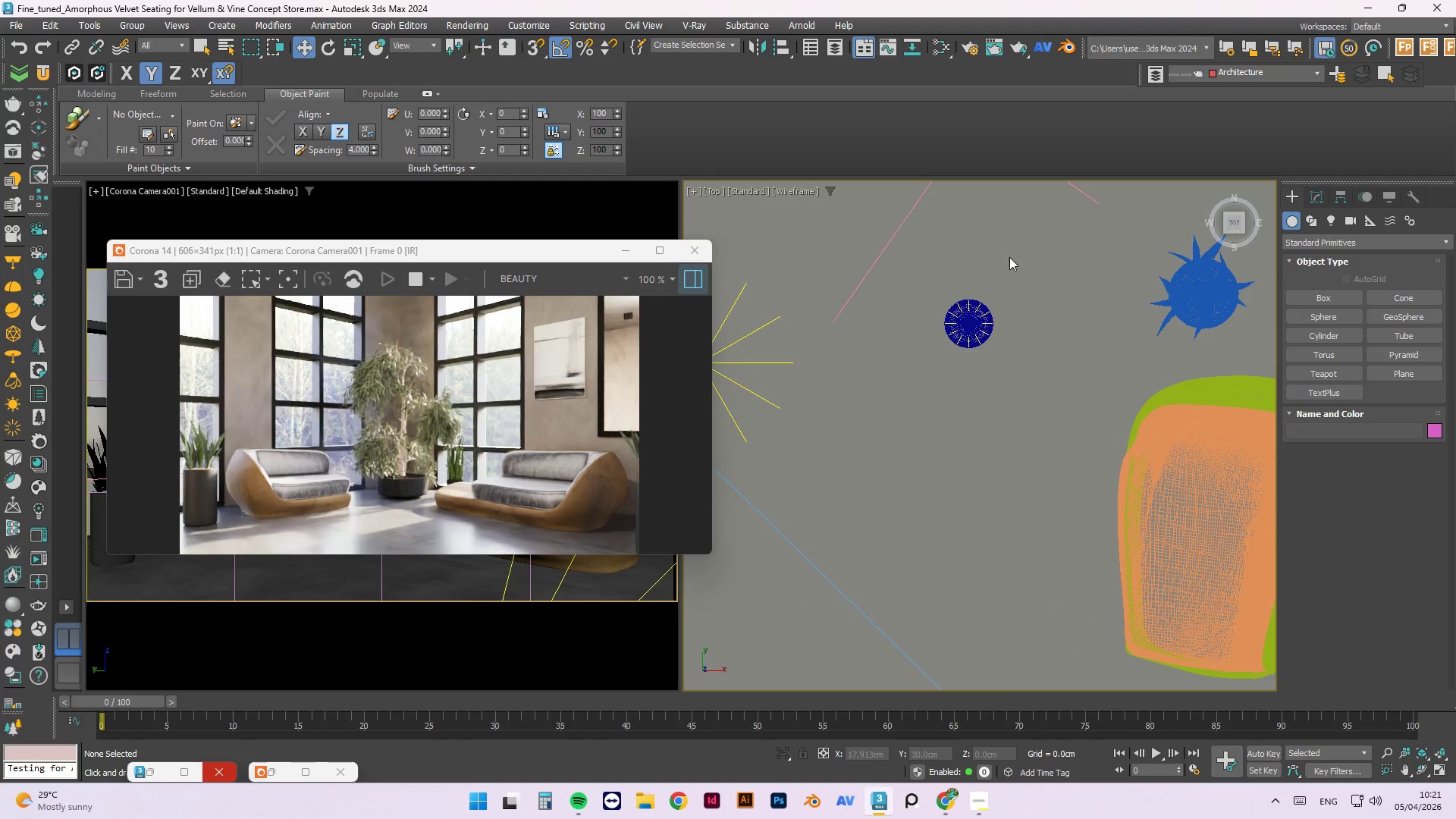 
left_click_drag(start_coordinate=[1011, 255], to_coordinate=[920, 384])
 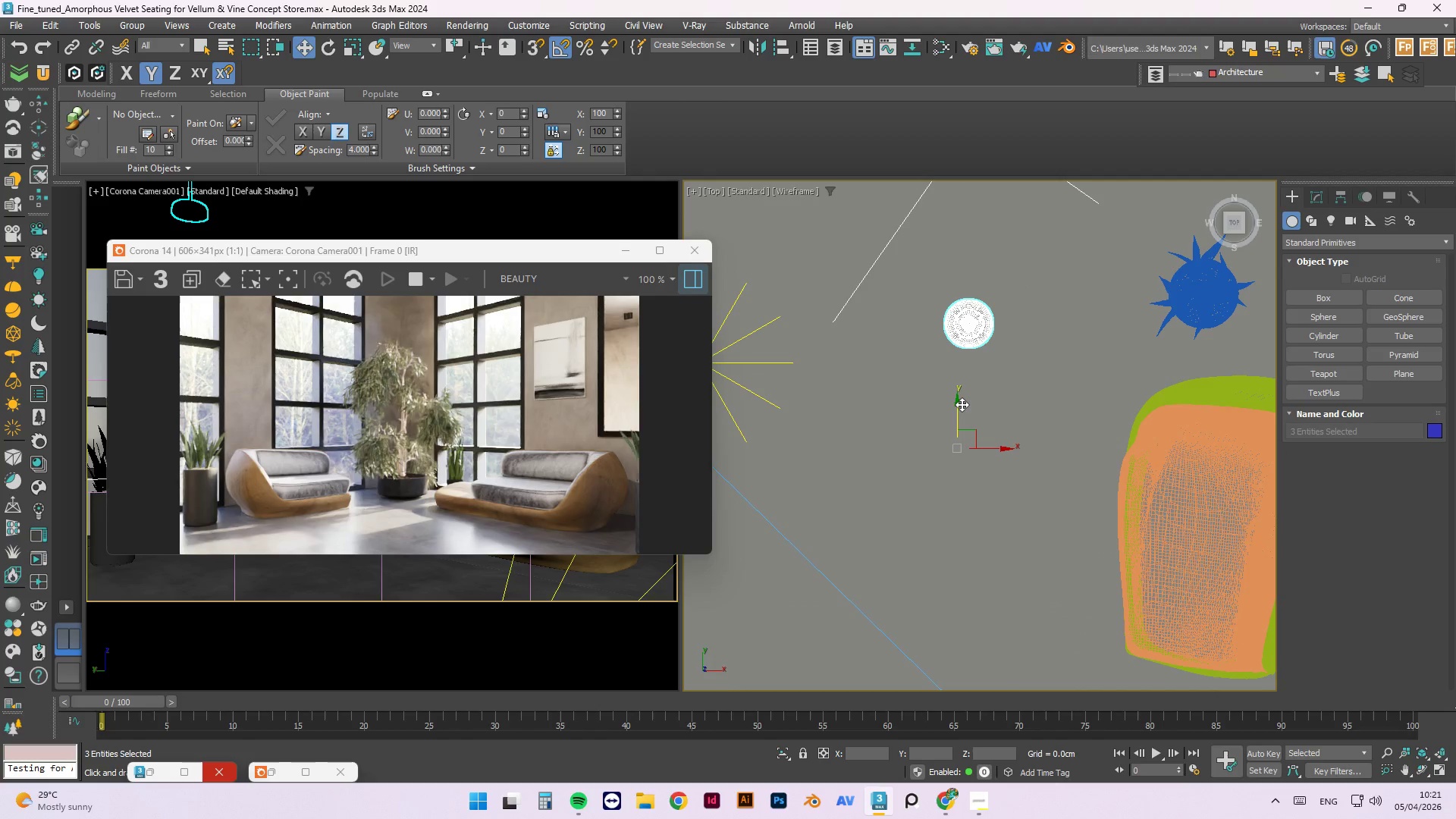 
left_click_drag(start_coordinate=[961, 403], to_coordinate=[960, 458])
 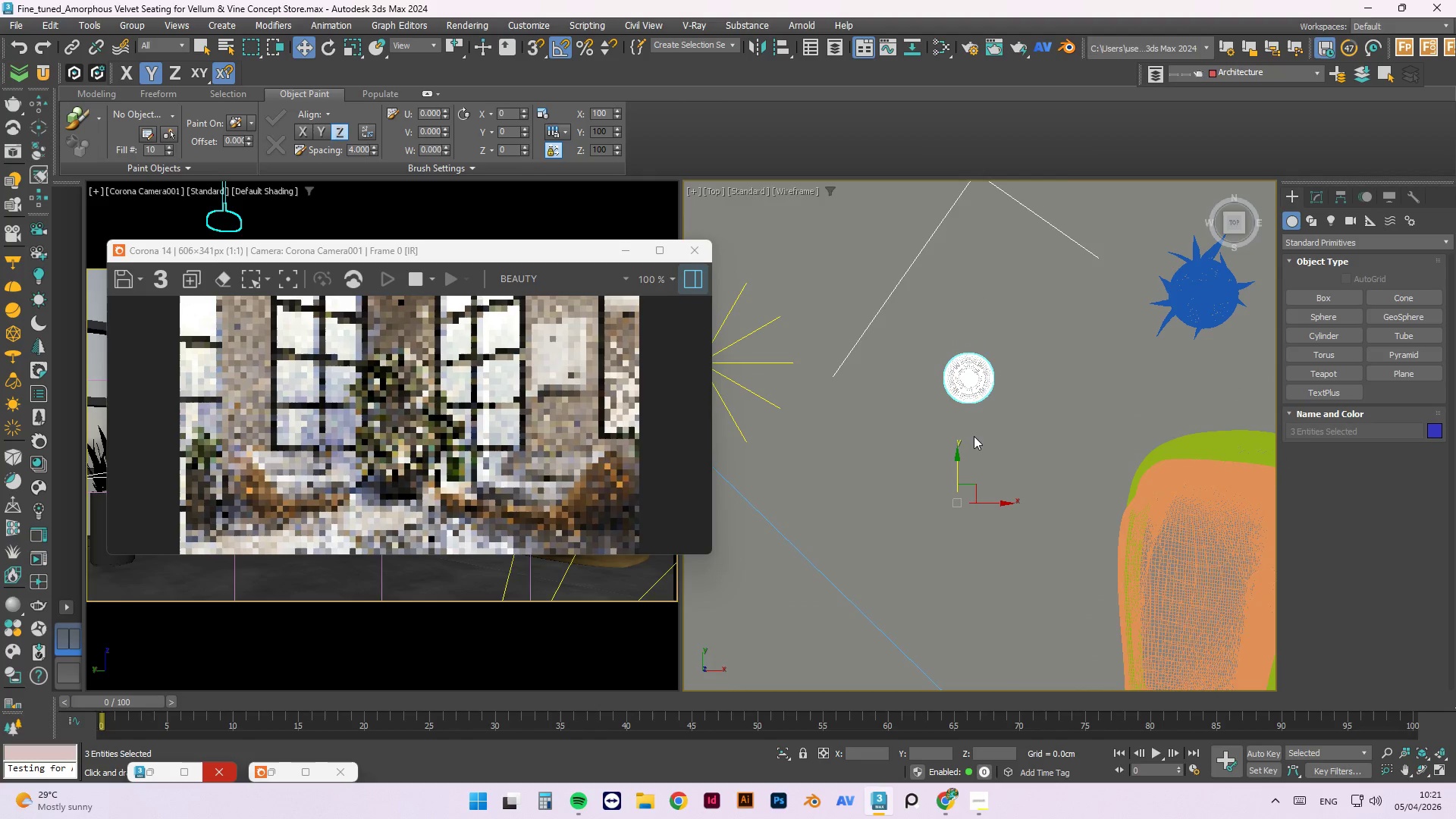 
key(Control+Z)
 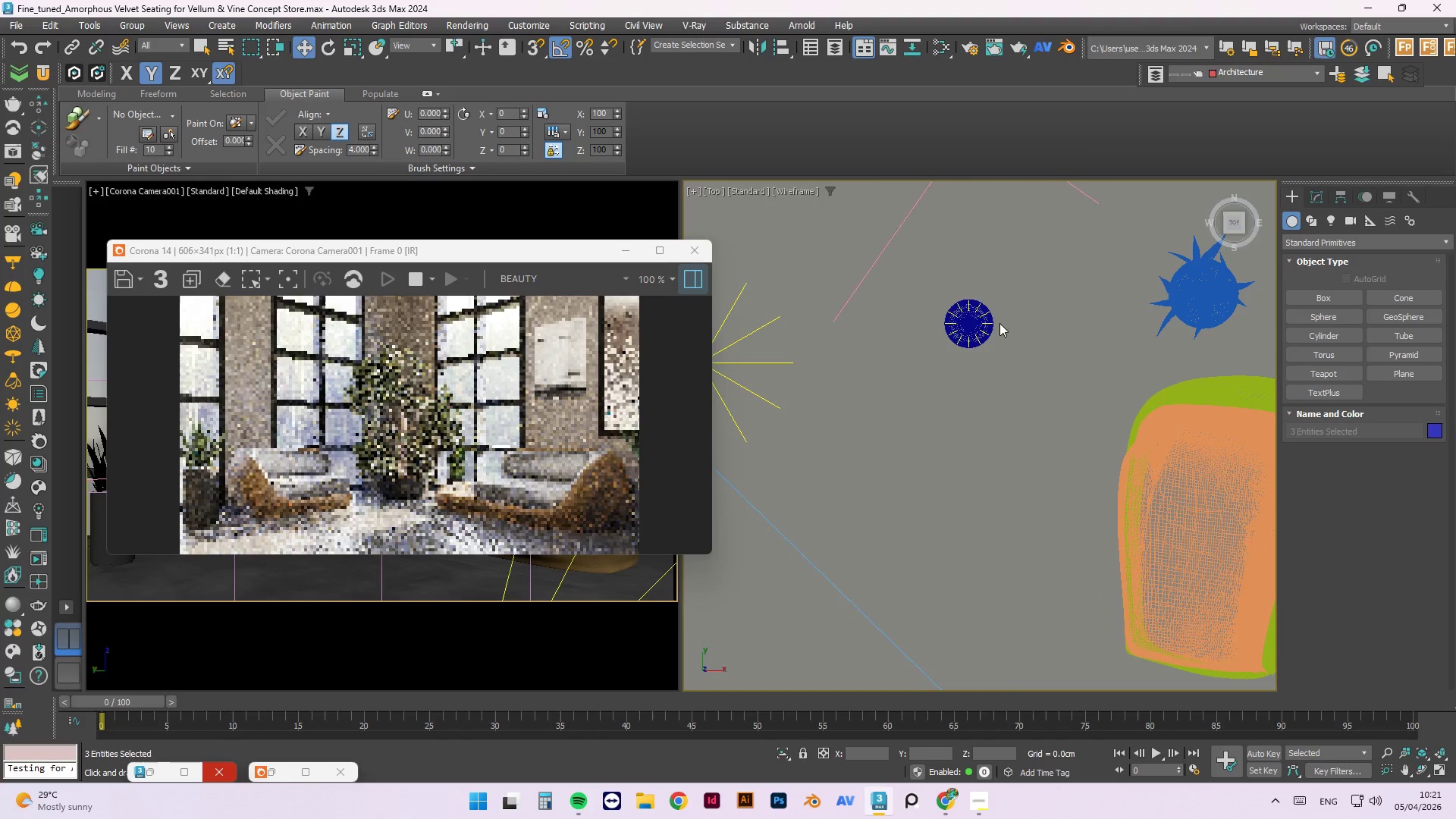 
double_click([968, 318])
 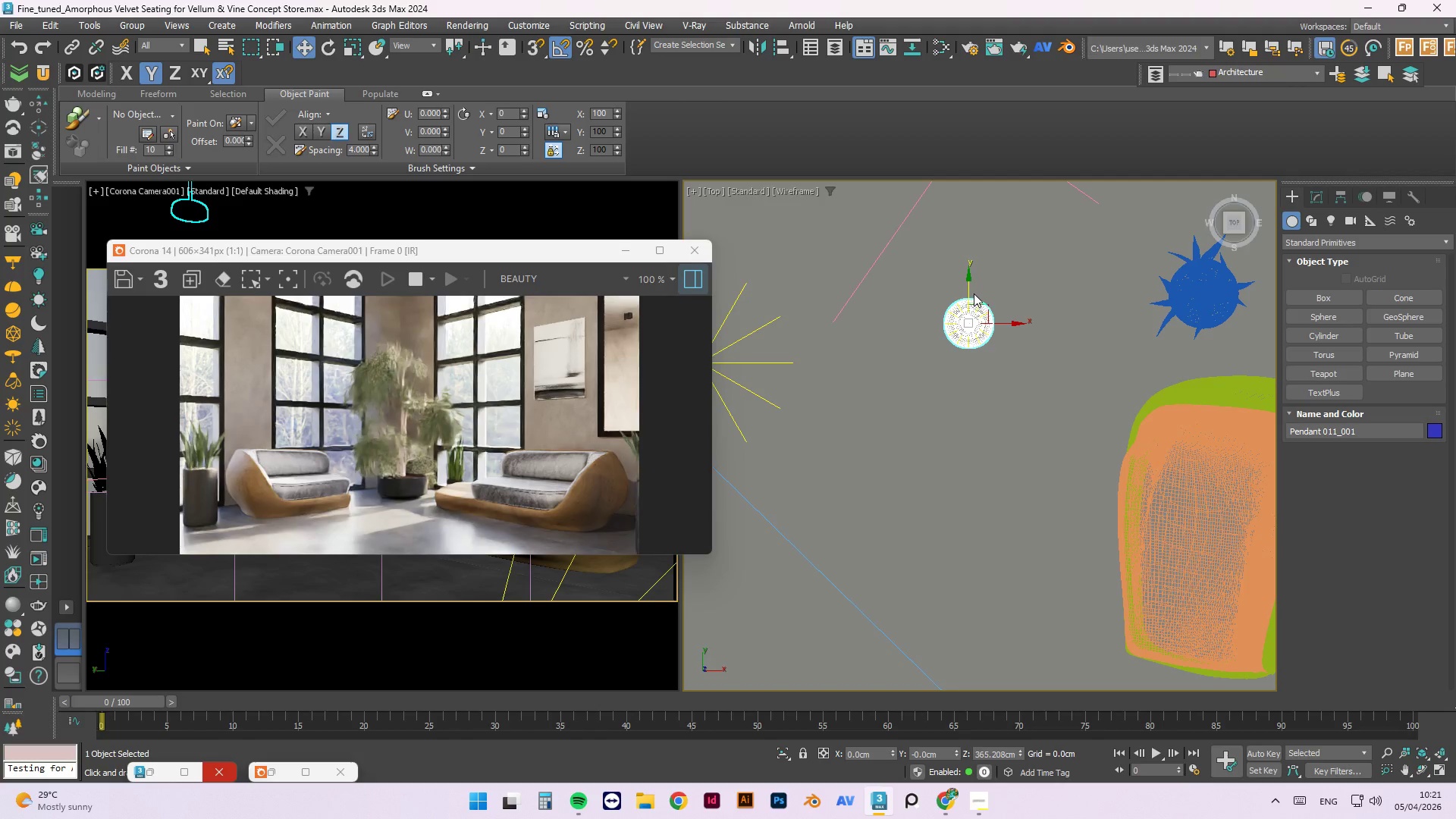 
left_click_drag(start_coordinate=[968, 291], to_coordinate=[961, 618])
 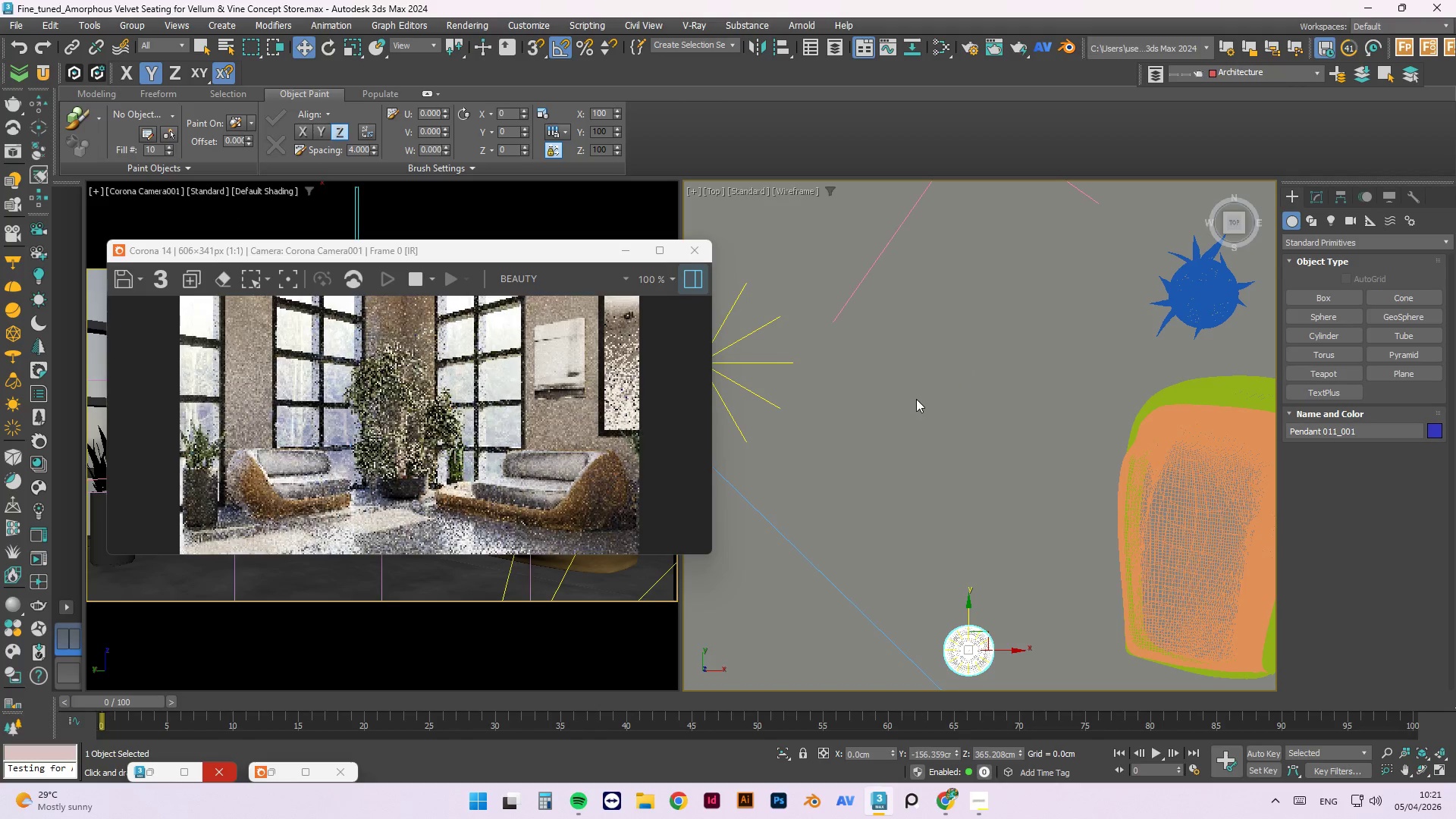 
key(F)
 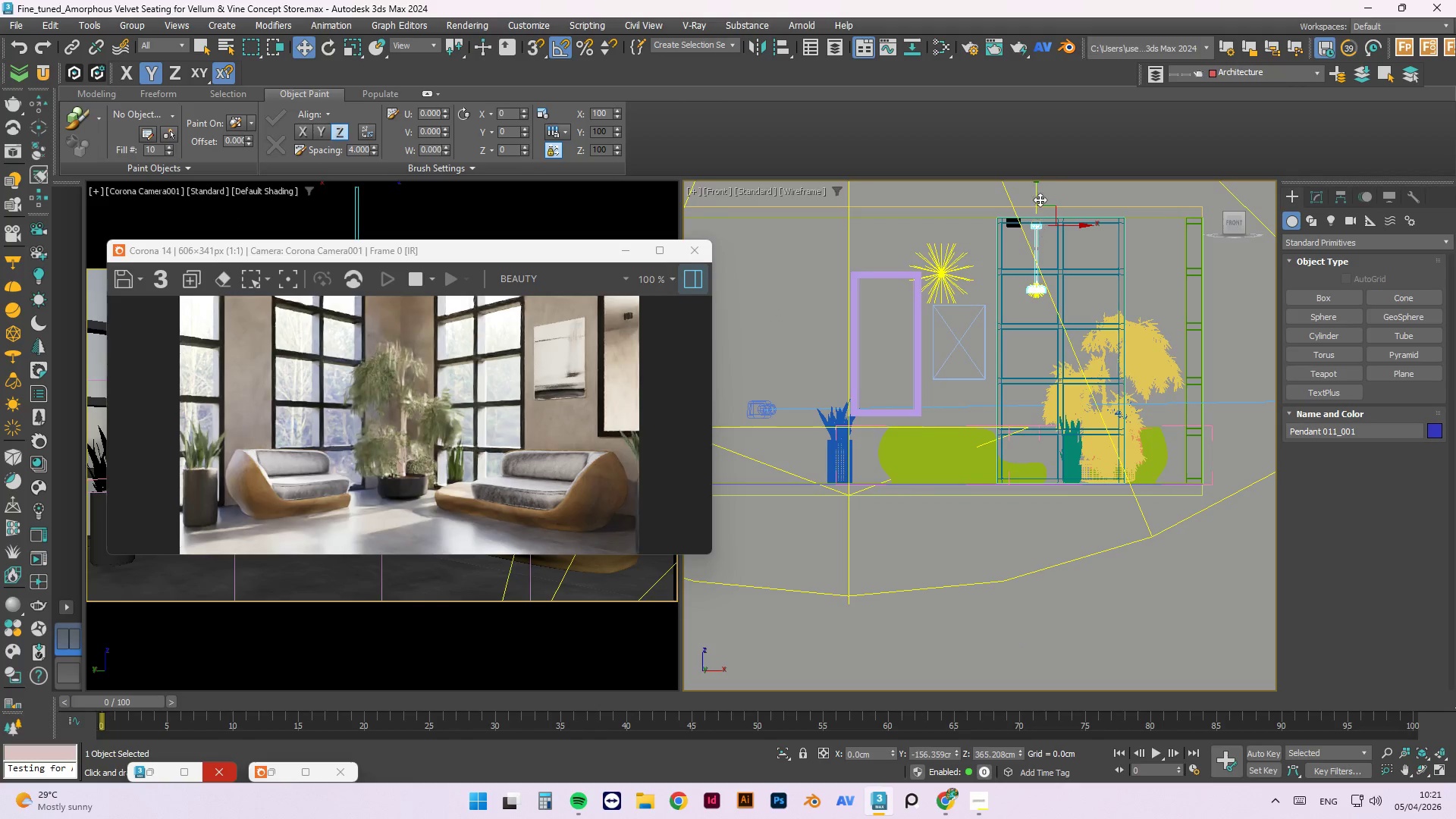 
left_click_drag(start_coordinate=[1037, 197], to_coordinate=[1041, 251])
 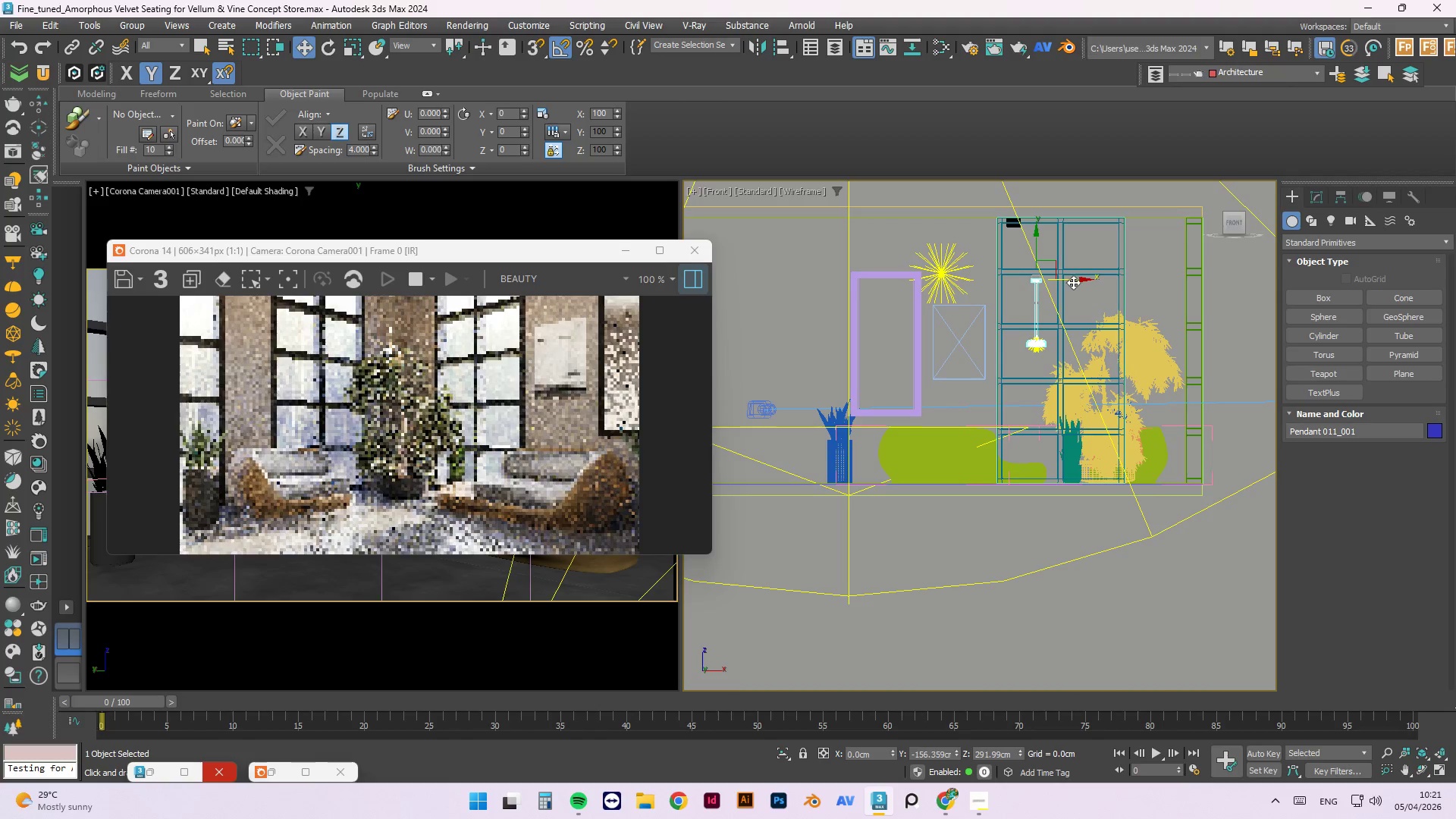 
left_click_drag(start_coordinate=[1073, 281], to_coordinate=[993, 356])
 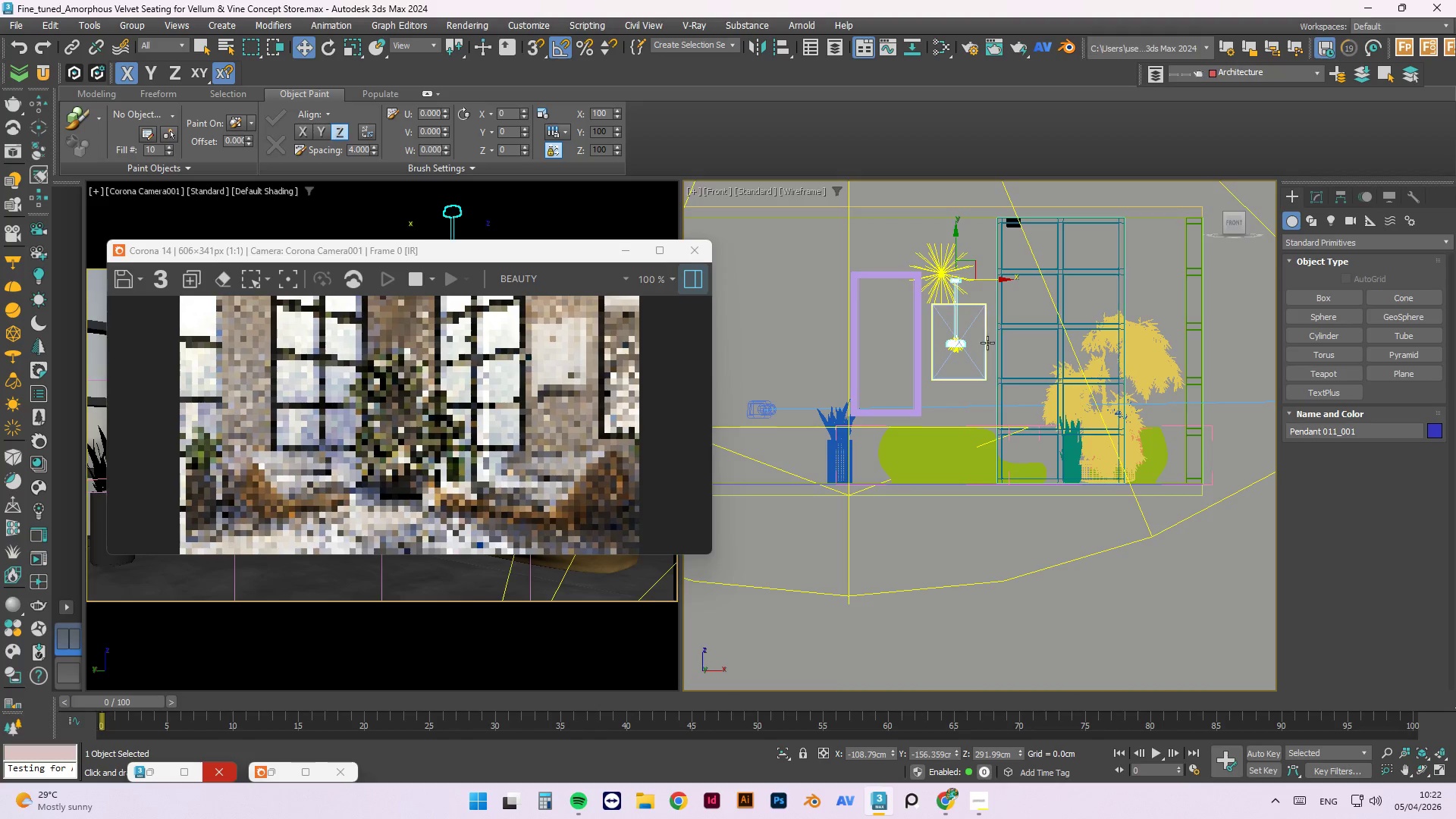 
key(T)
 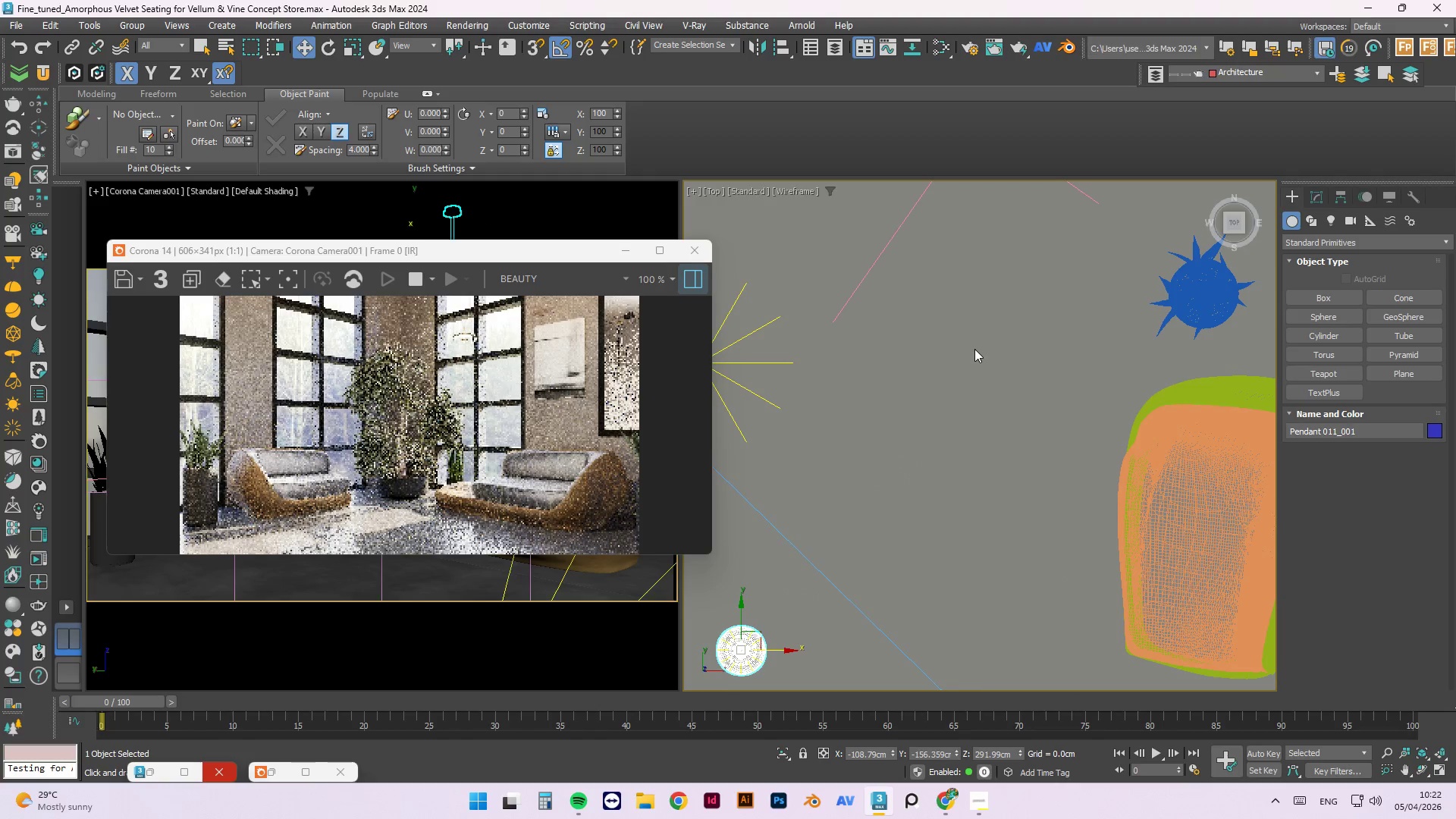 
scroll: coordinate [979, 338], scroll_direction: down, amount: 3.0
 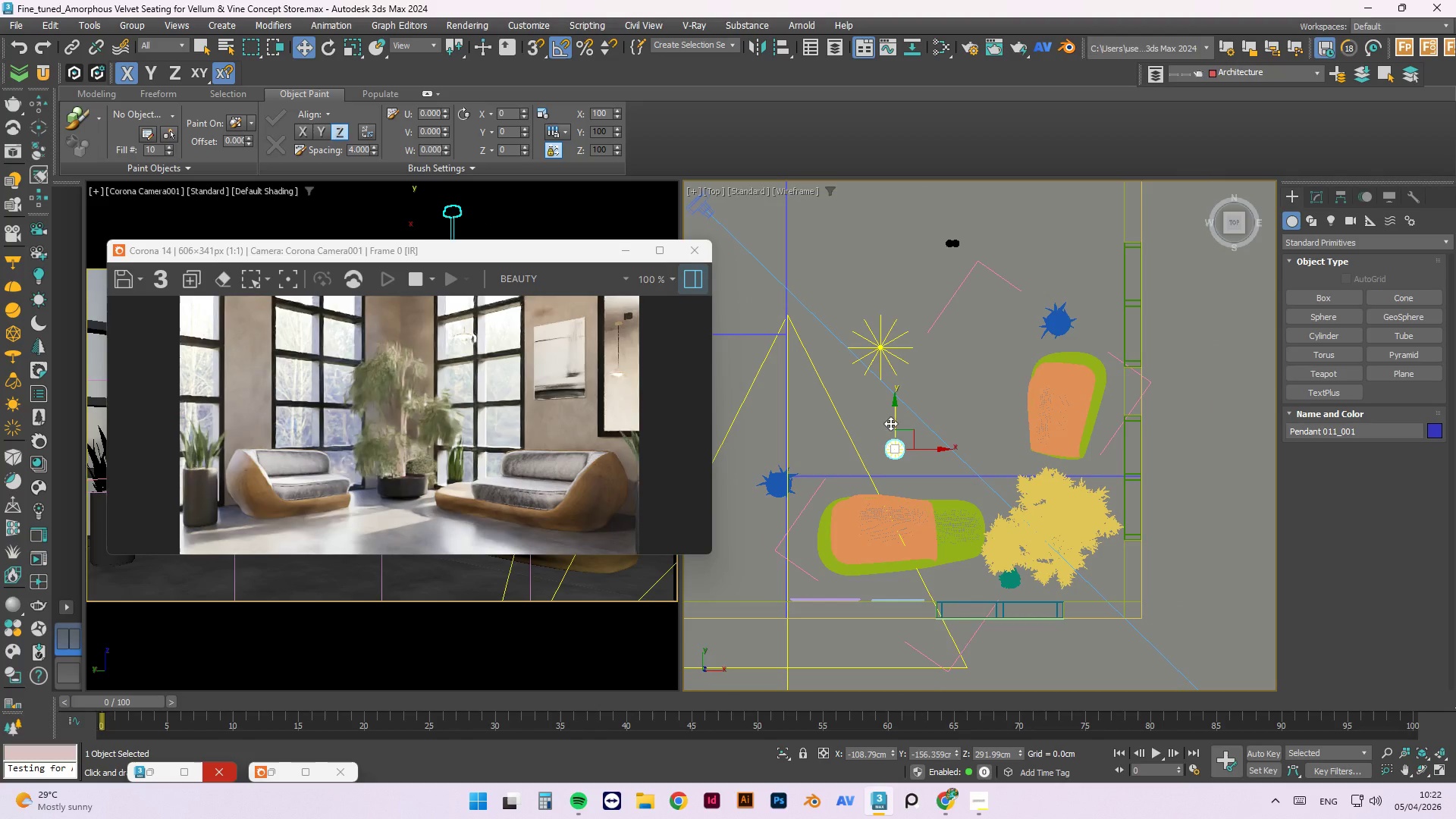 
left_click_drag(start_coordinate=[890, 412], to_coordinate=[890, 391])
 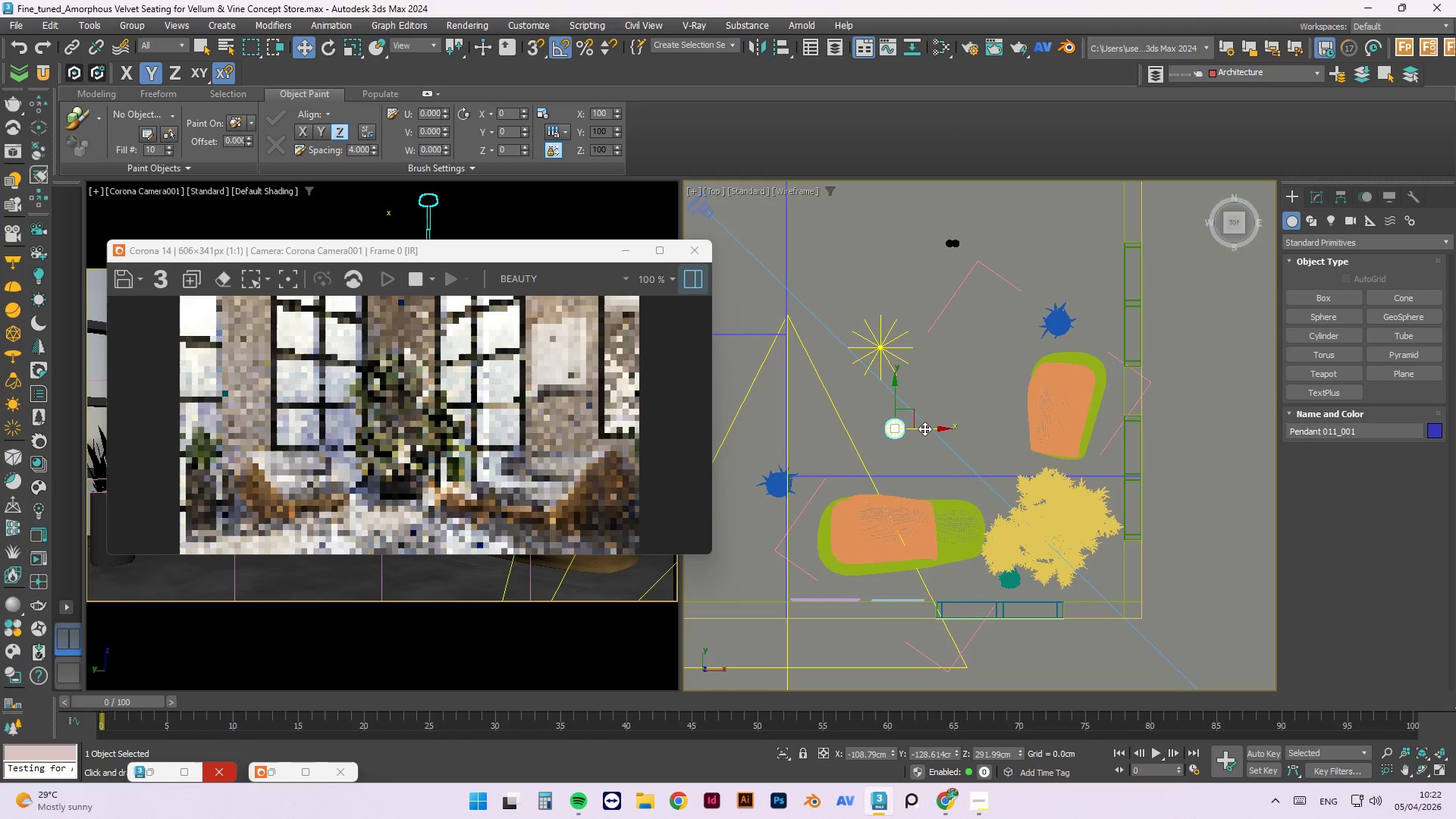 
left_click_drag(start_coordinate=[924, 428], to_coordinate=[885, 412])
 